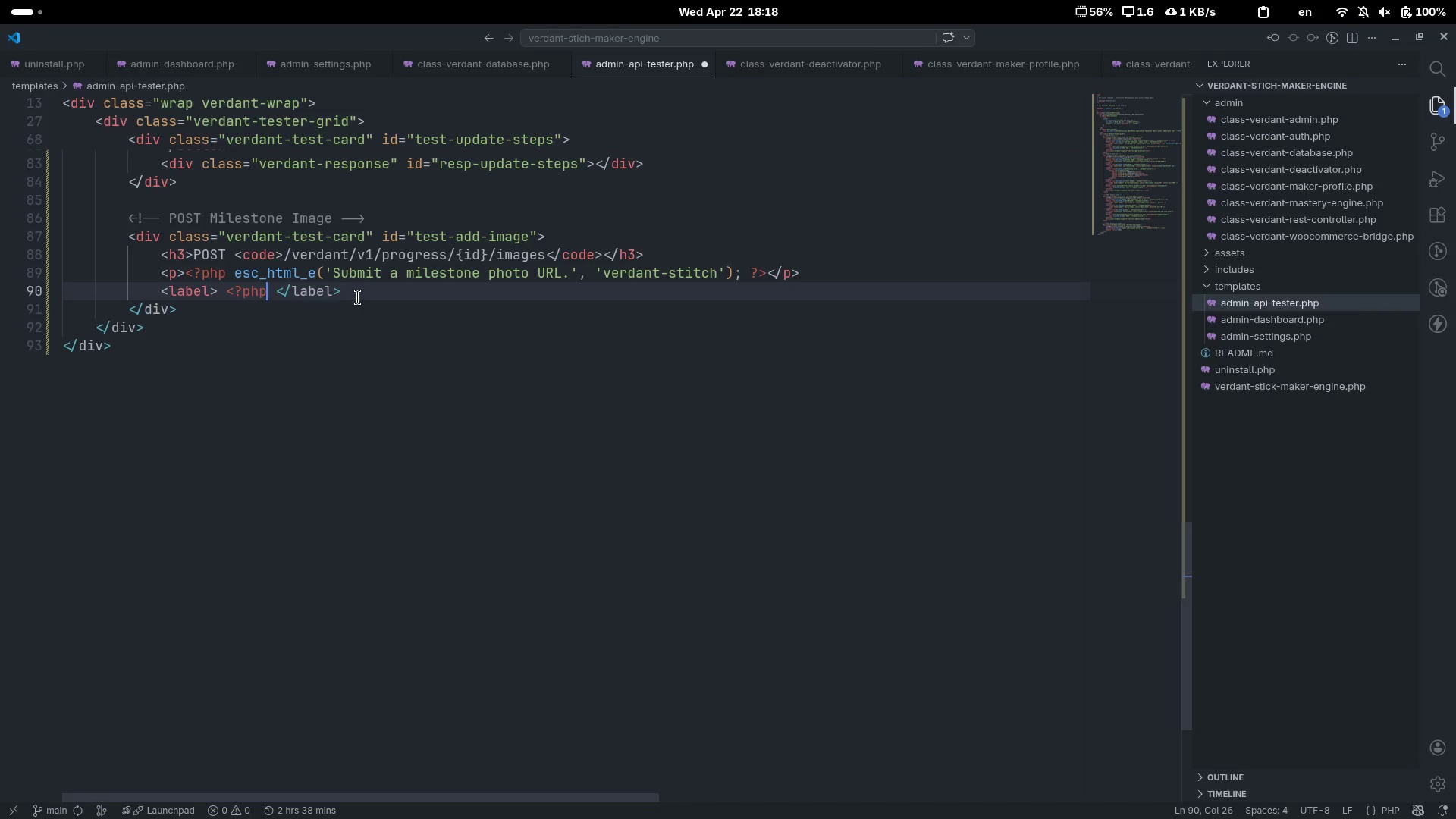 
key(Space)
 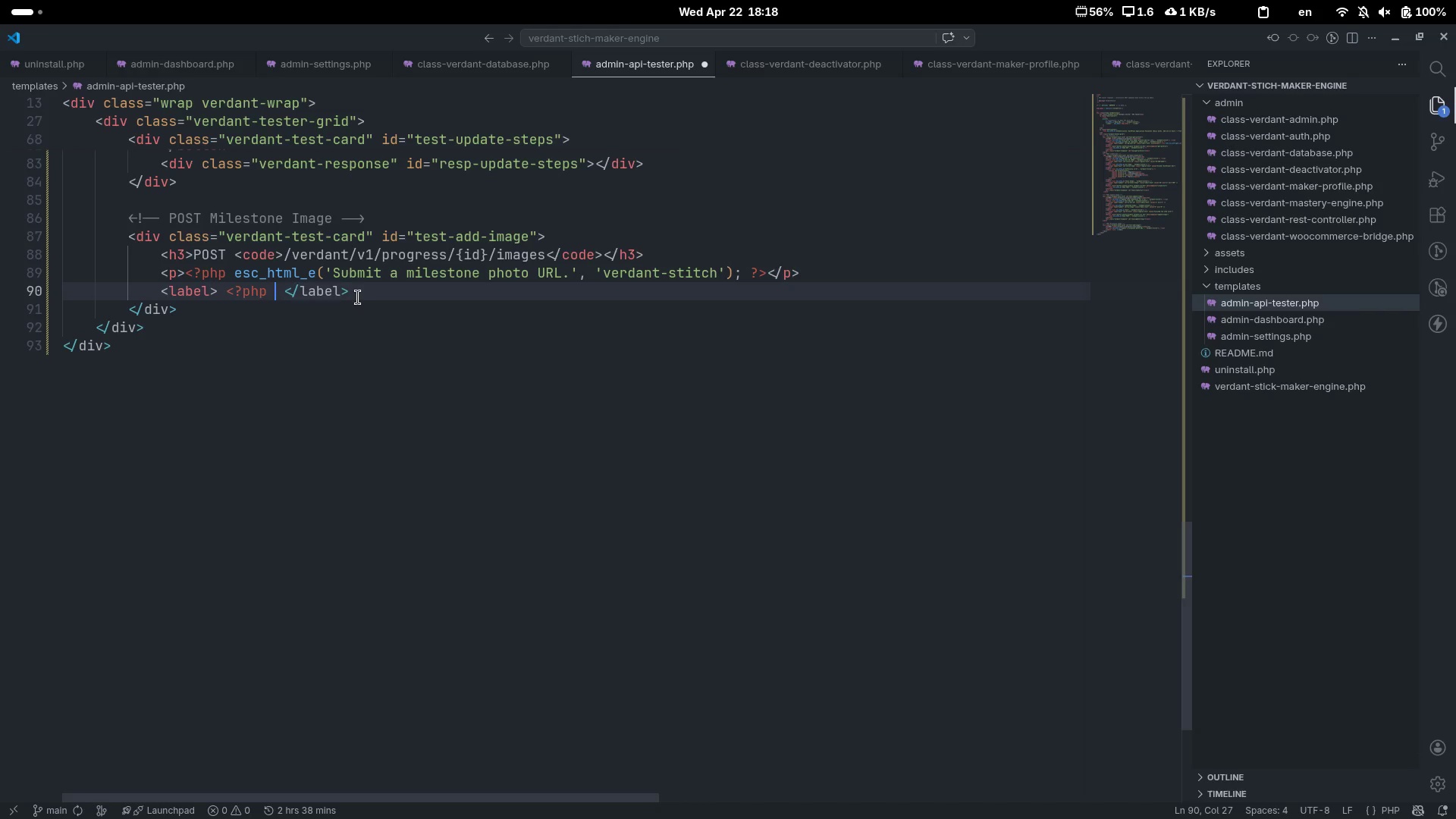 
key(Shift+Slash)
 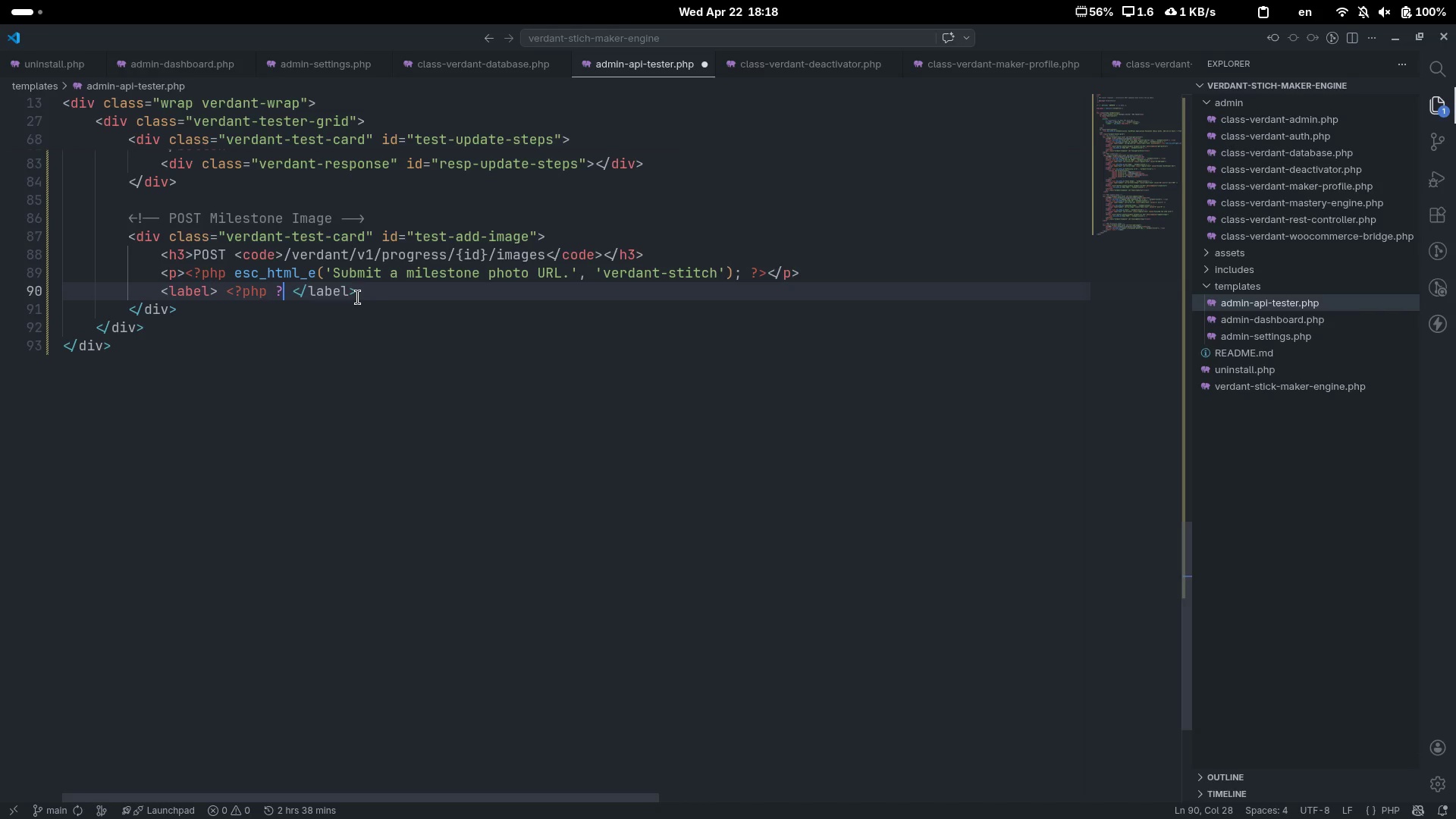 
key(Shift+Period)
 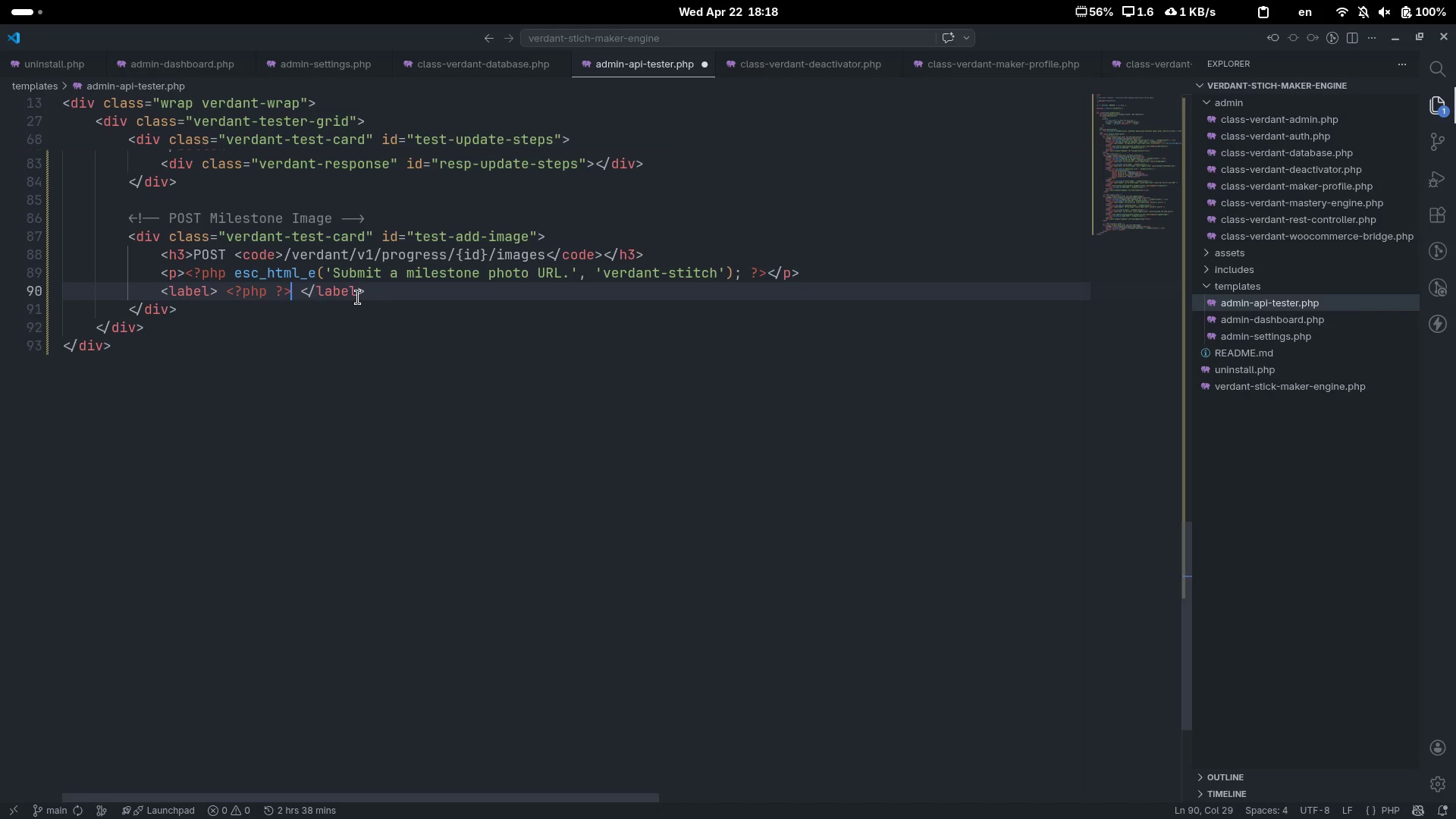 
key(ArrowLeft)
 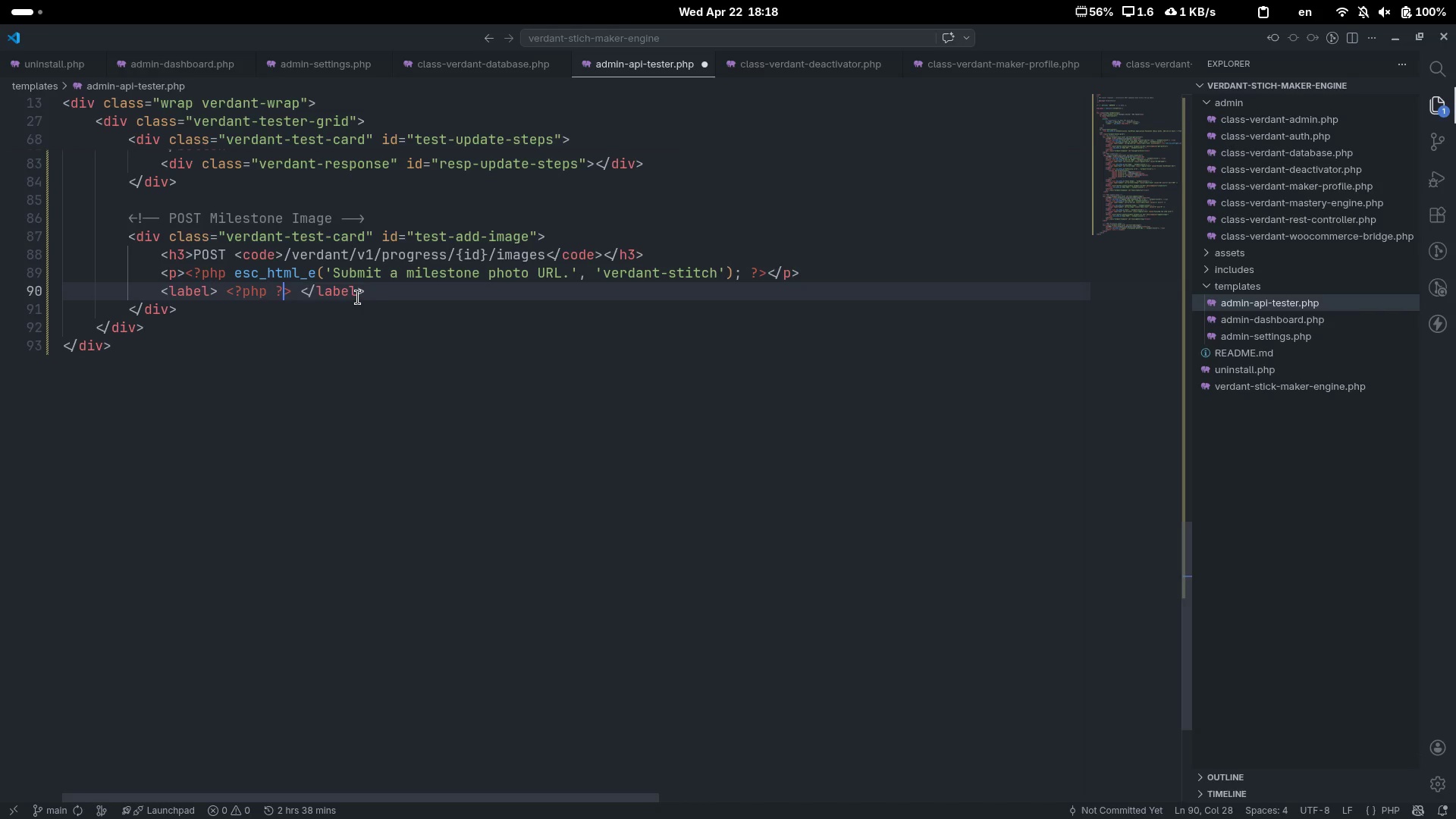 
key(ArrowLeft)
 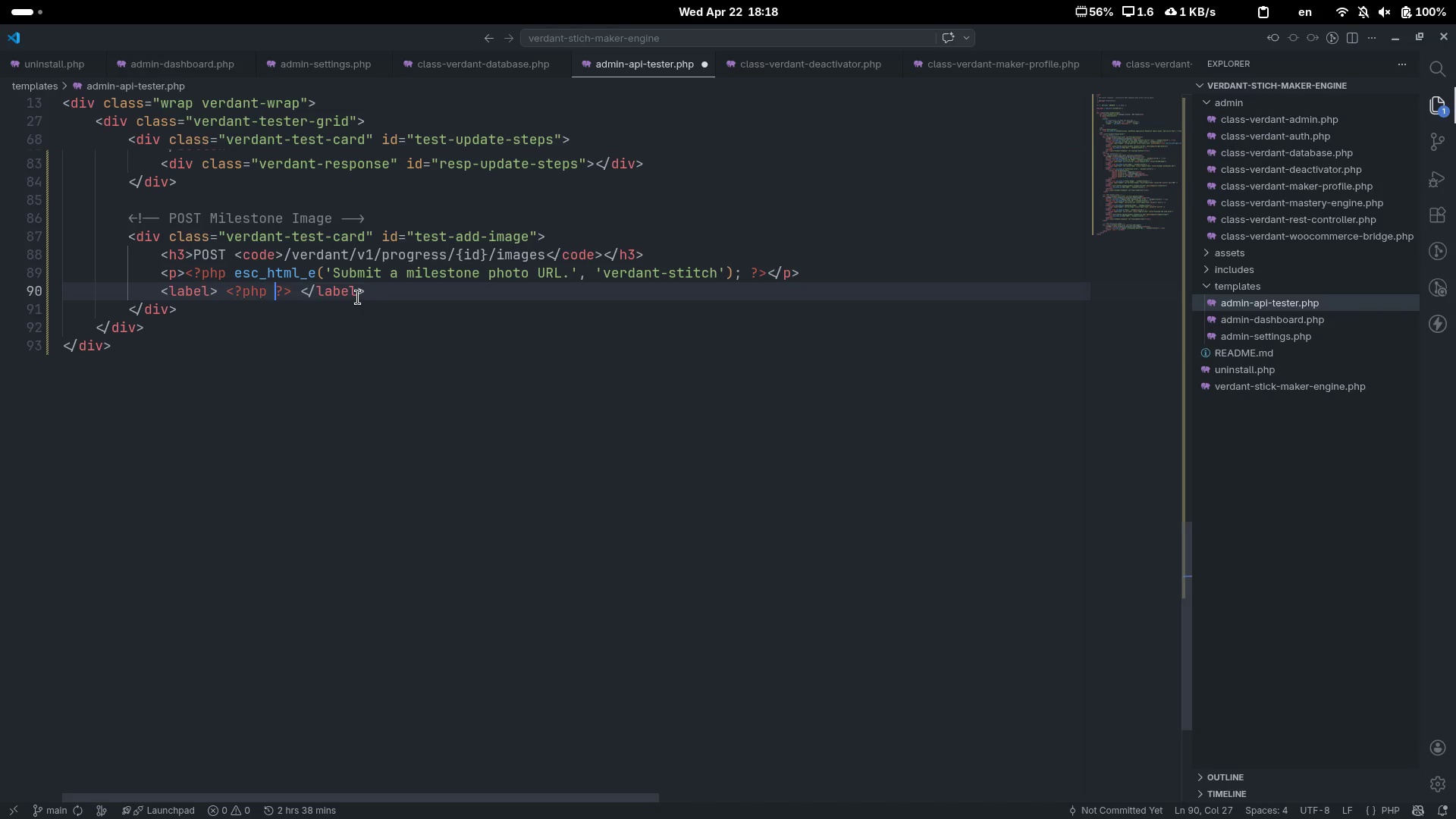 
key(ArrowLeft)
 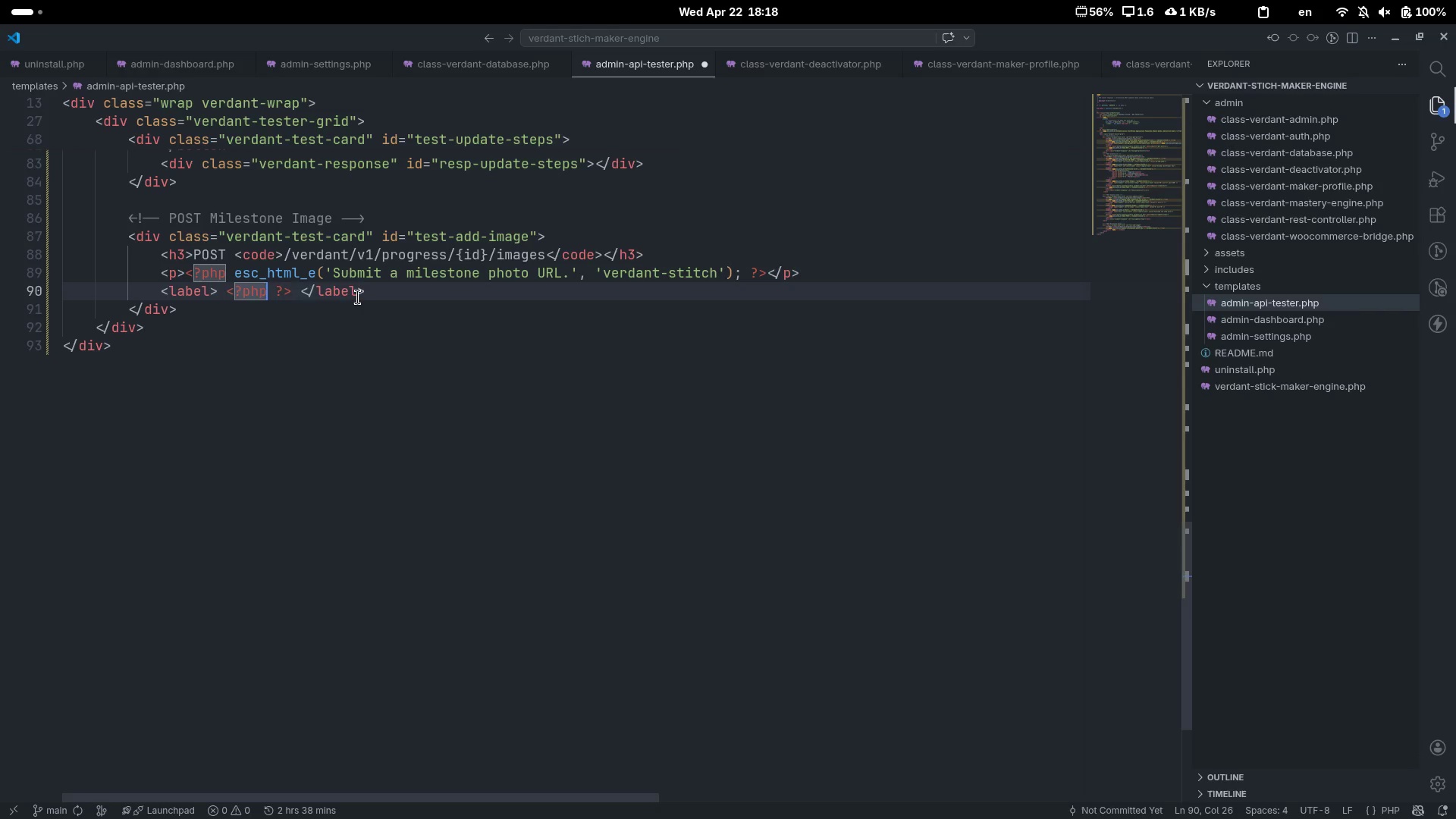 
type( esc_html_e('Kit Row ID)
 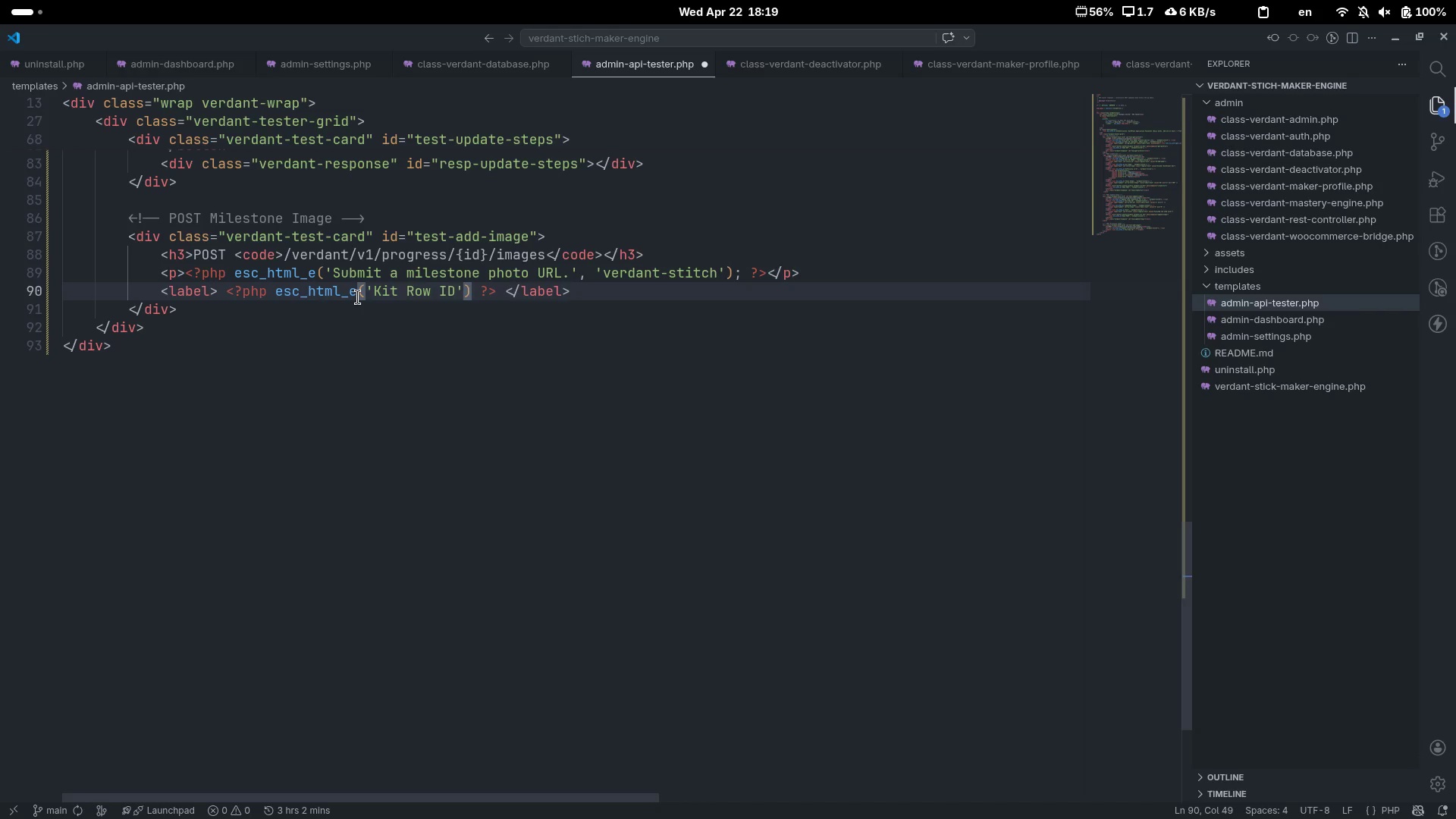 
key(ArrowRight)
 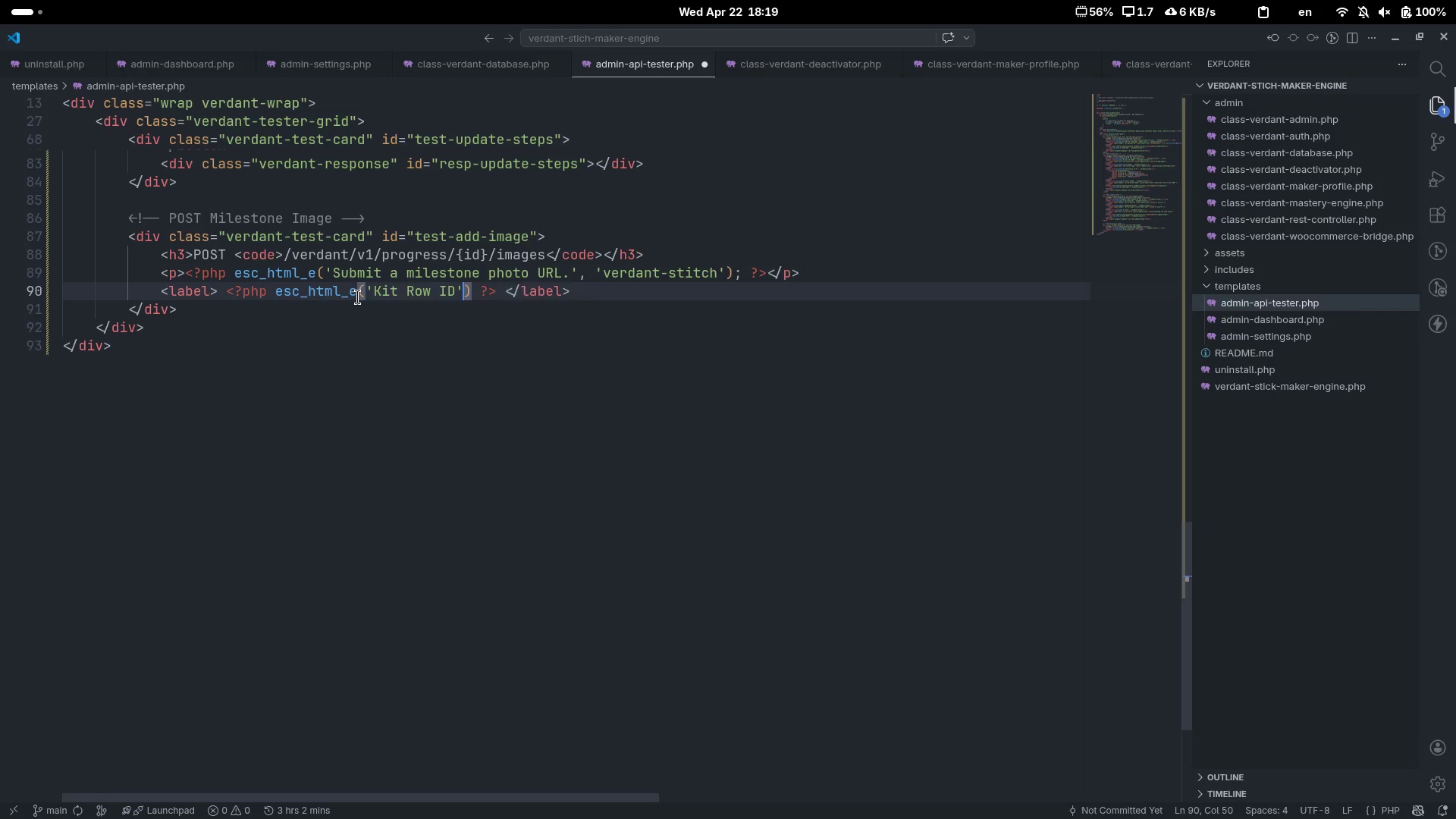 
type(, 'verdant-stitch)
 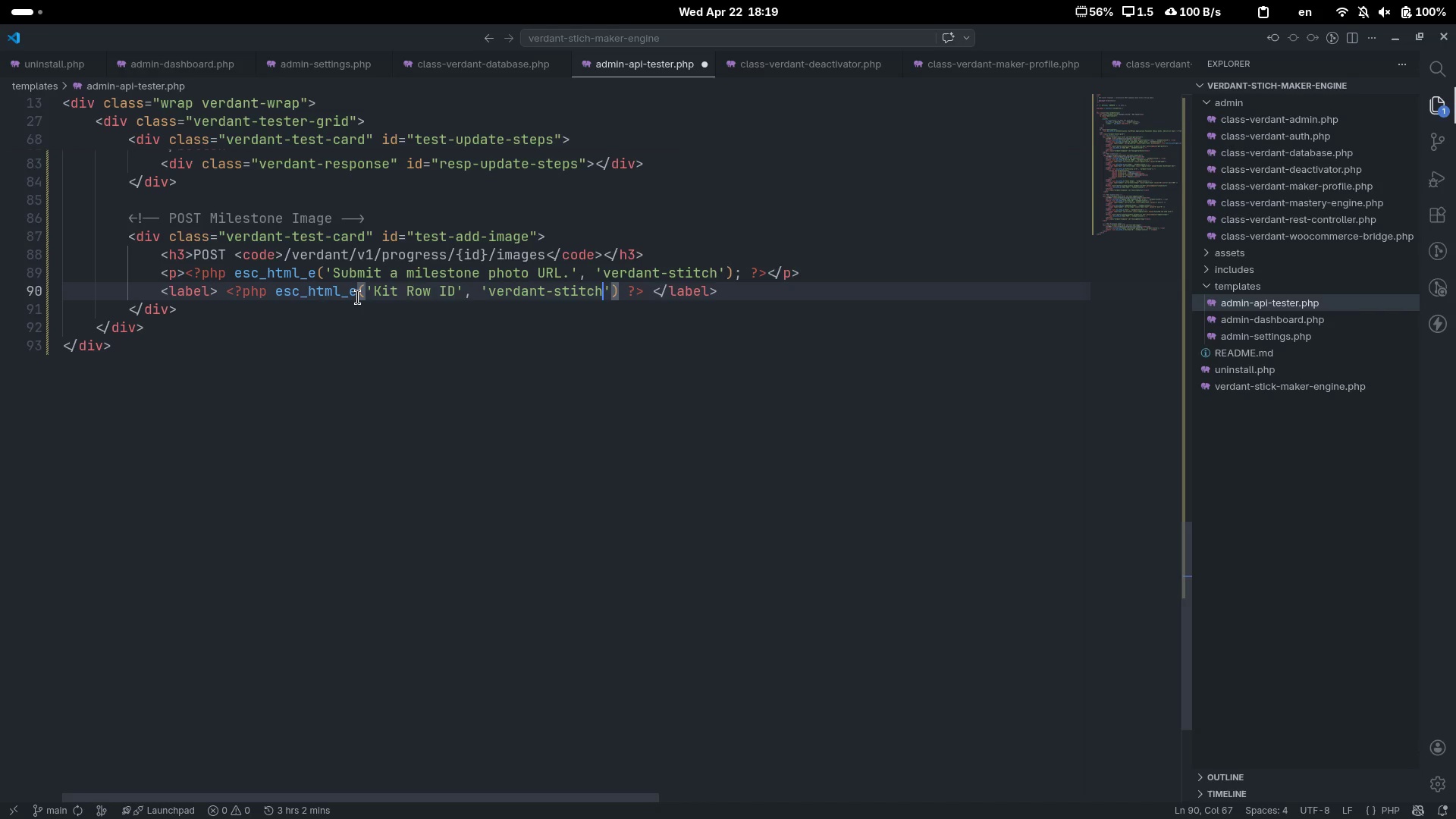 
key(ArrowRight)
 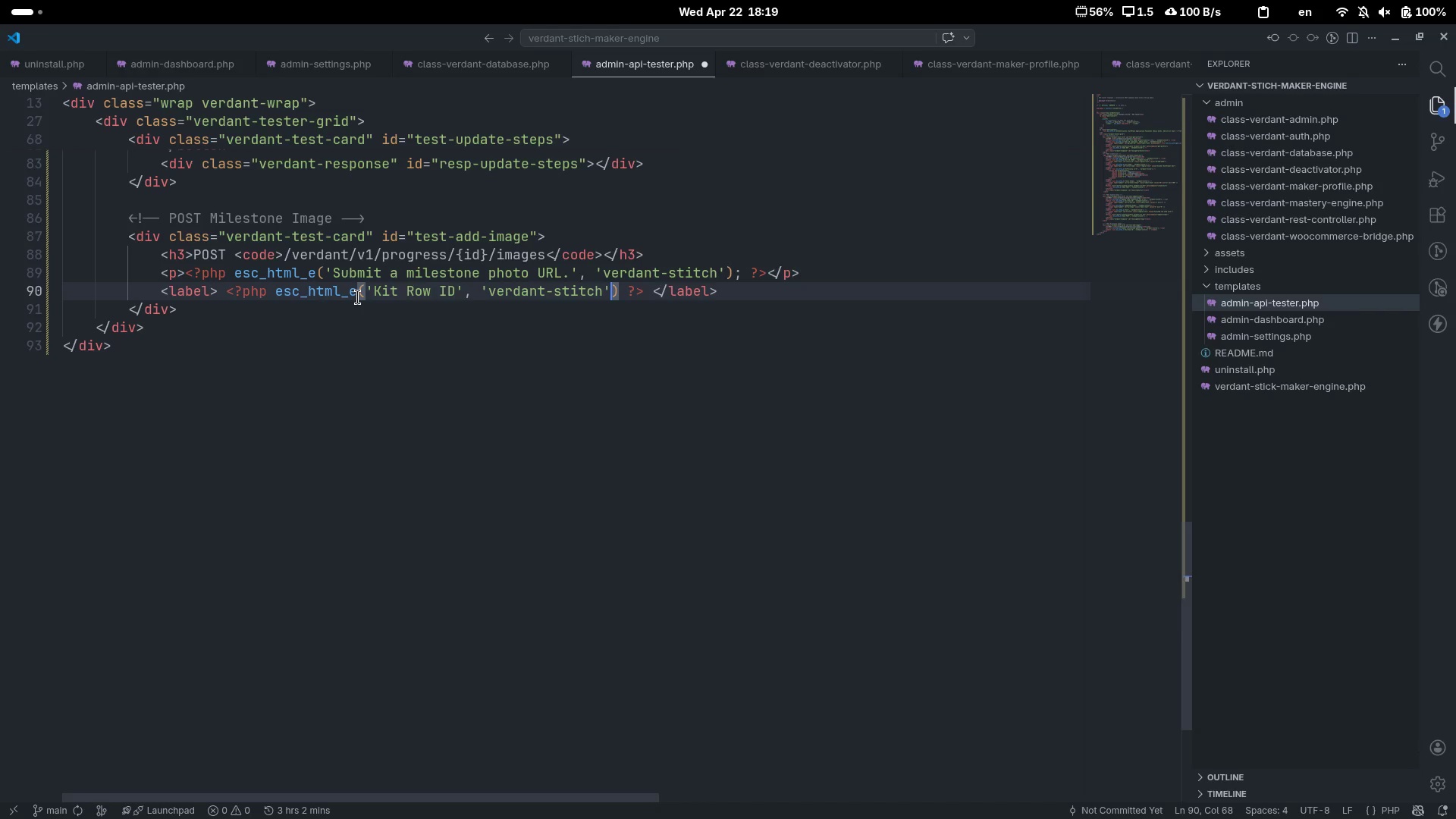 
key(ArrowRight)
 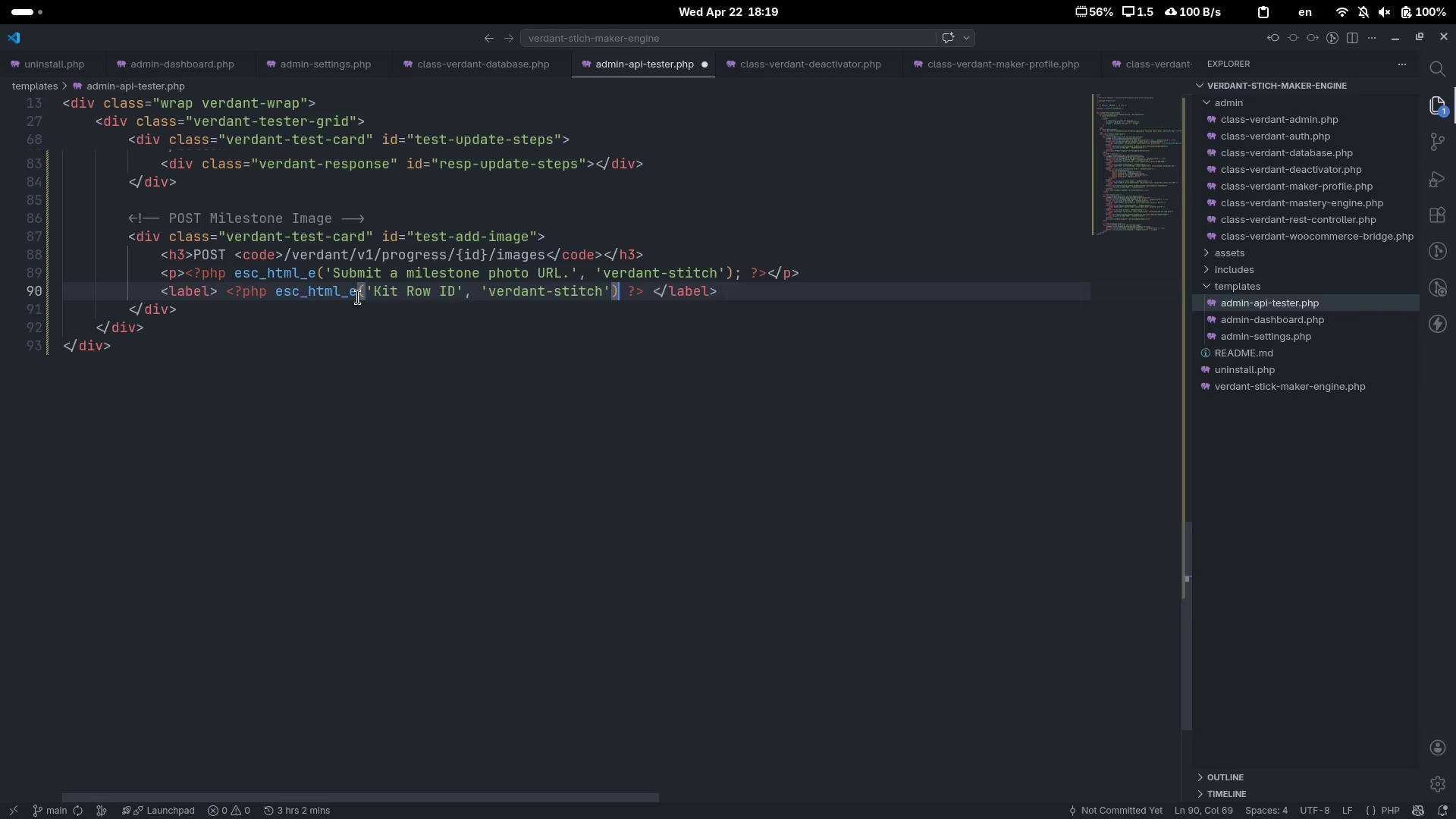 
key(Semicolon)
 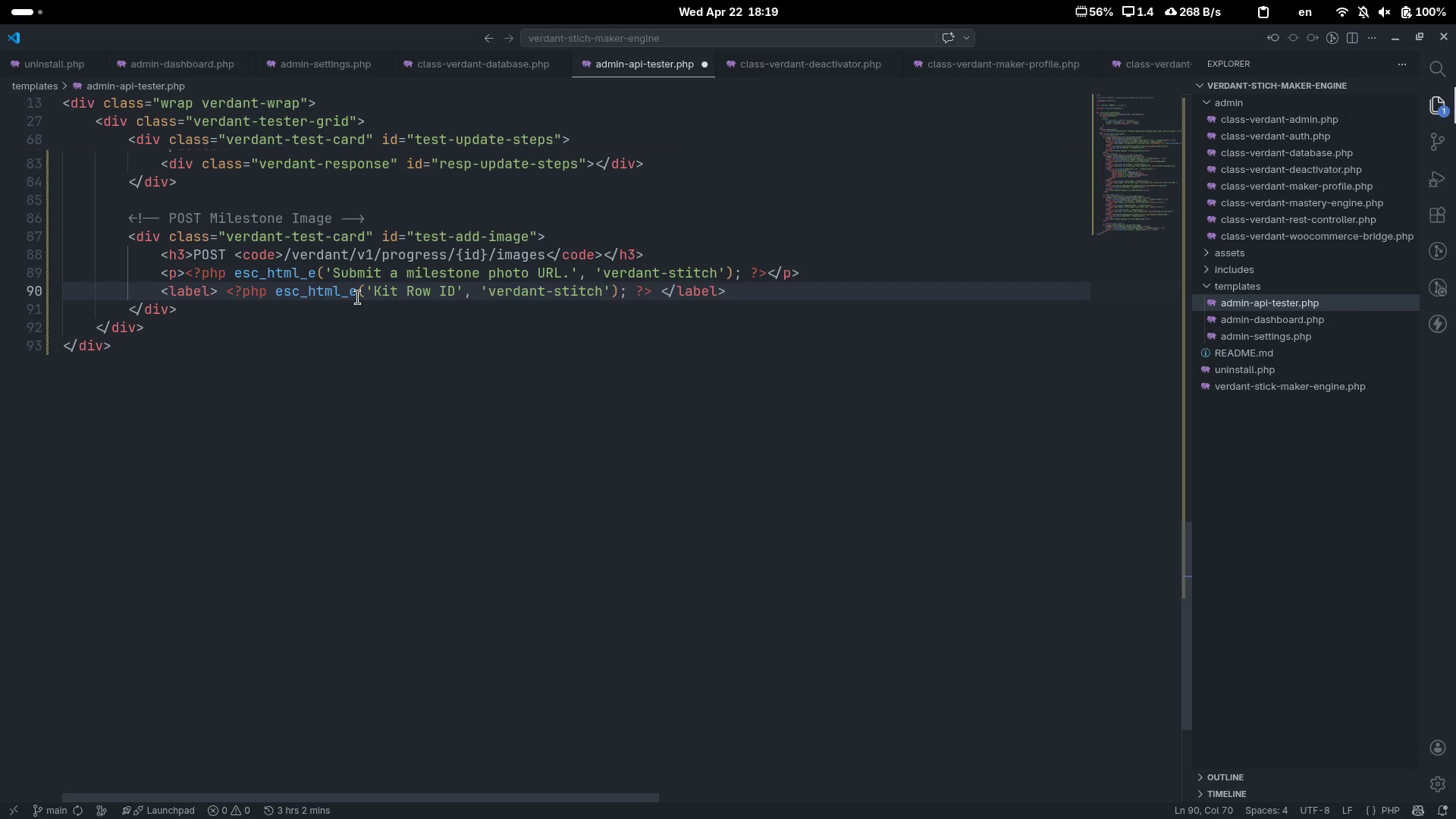 
key(Control+ArrowRight)
 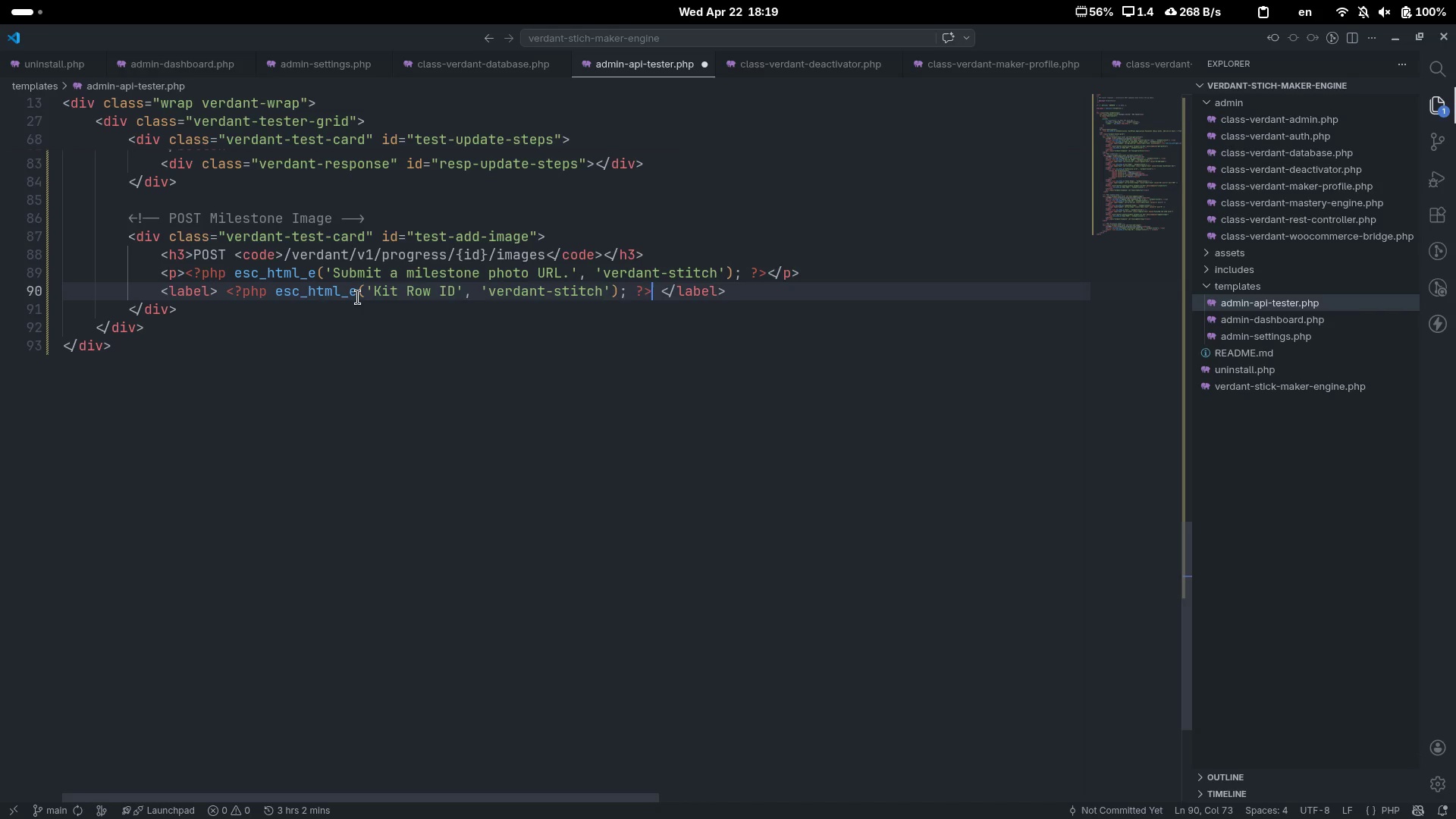 
key(ArrowRight)
 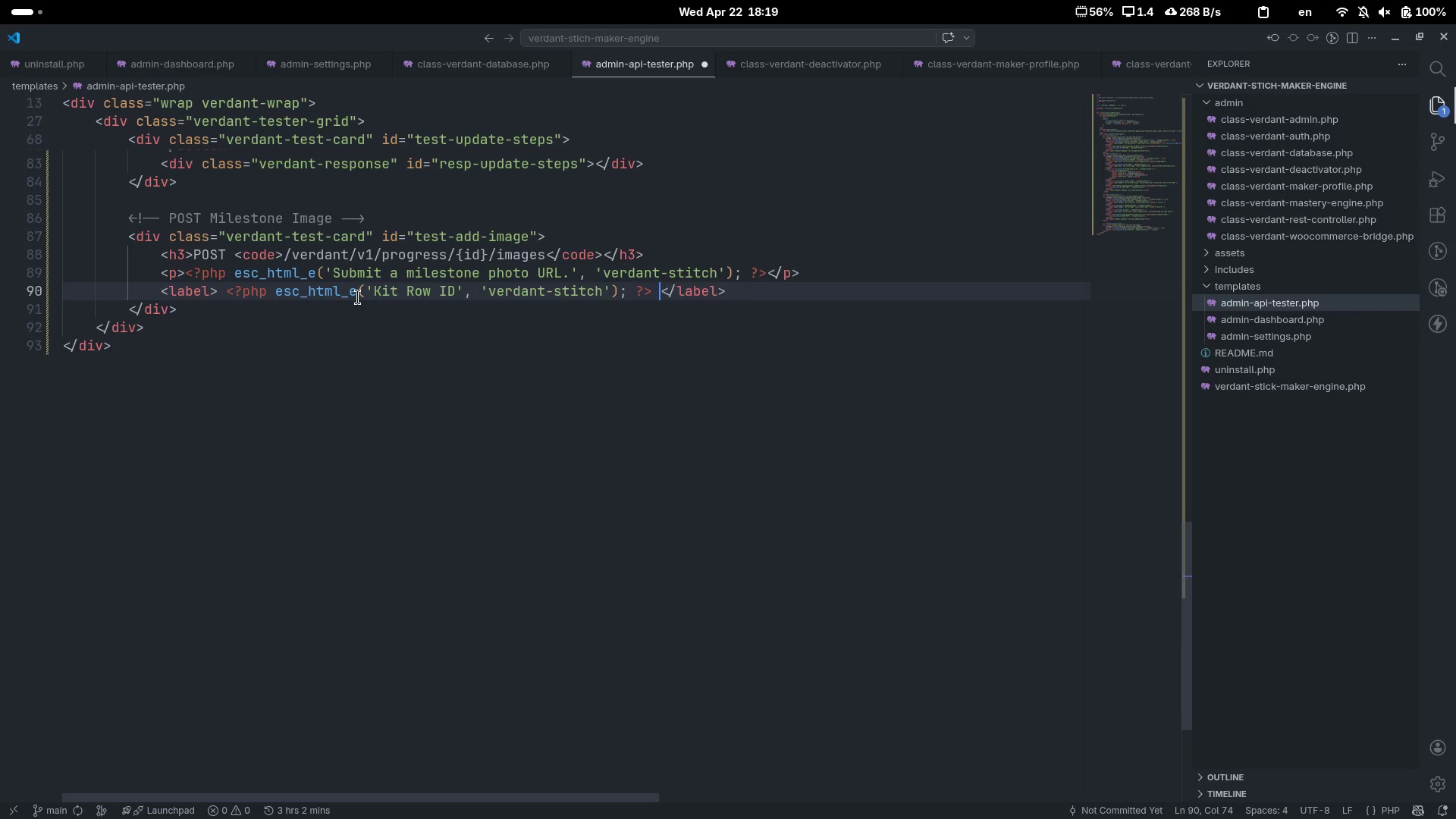 
key(Enter)
 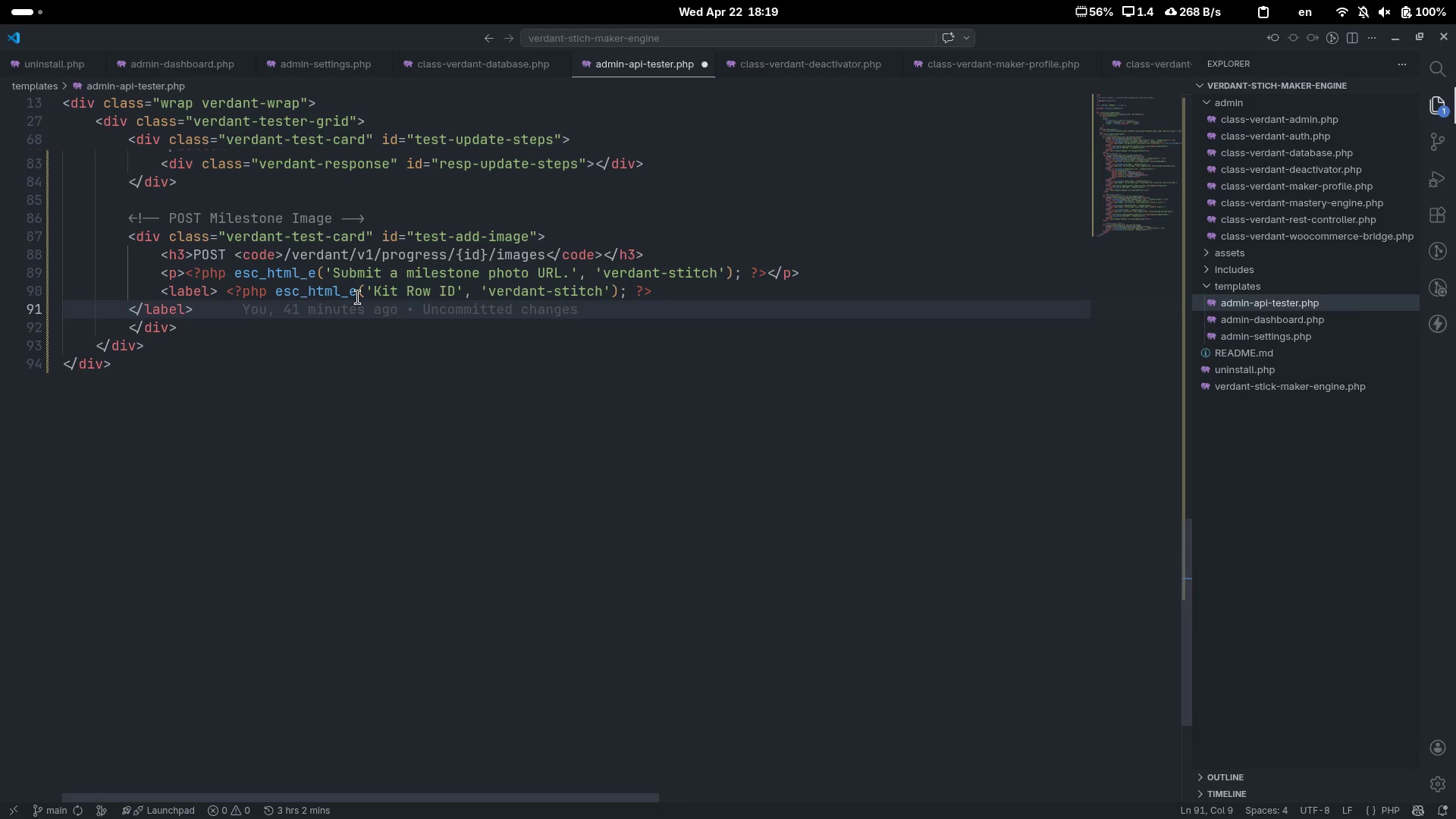 
key(Tab)
 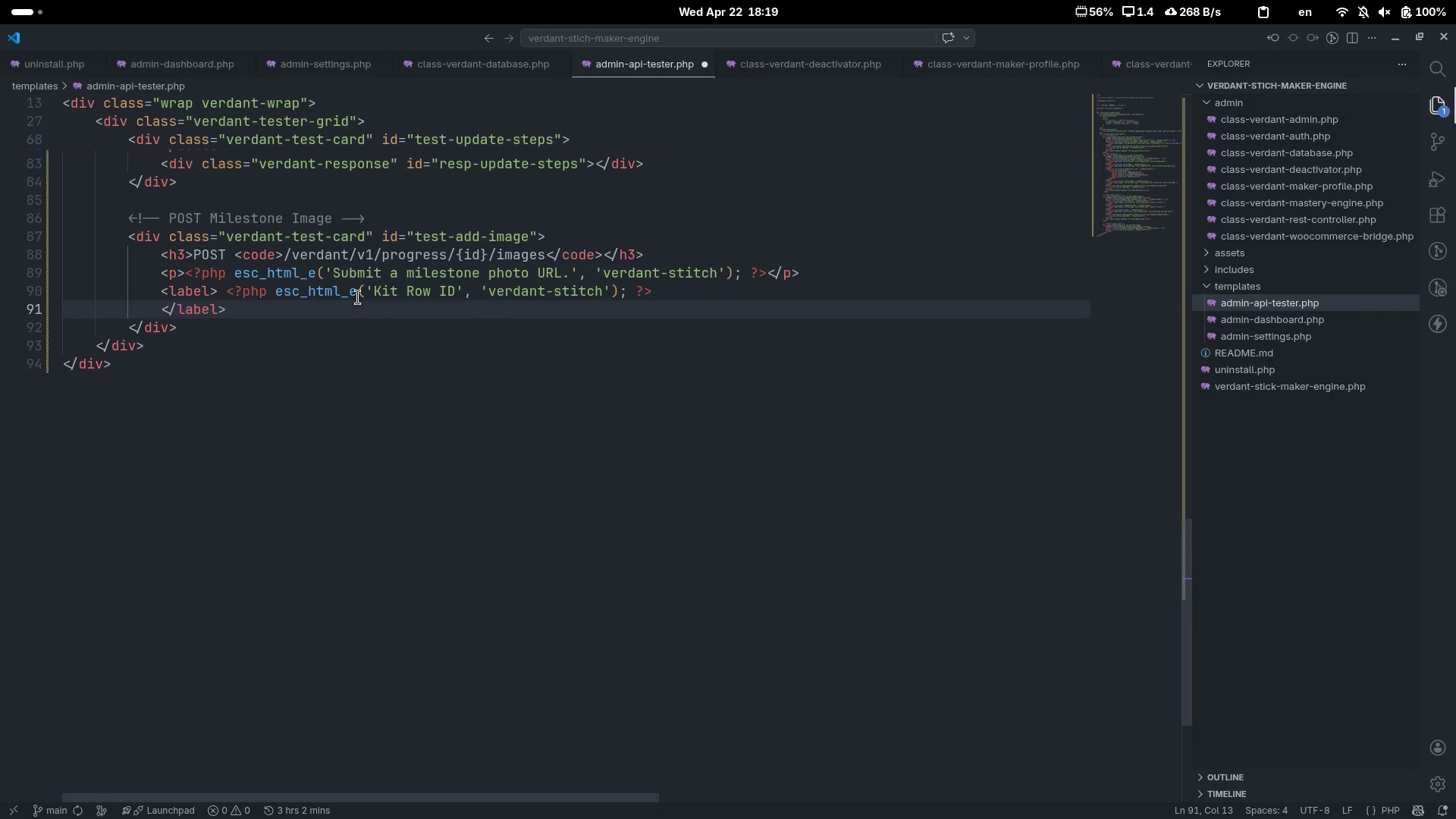 
key(Enter)
 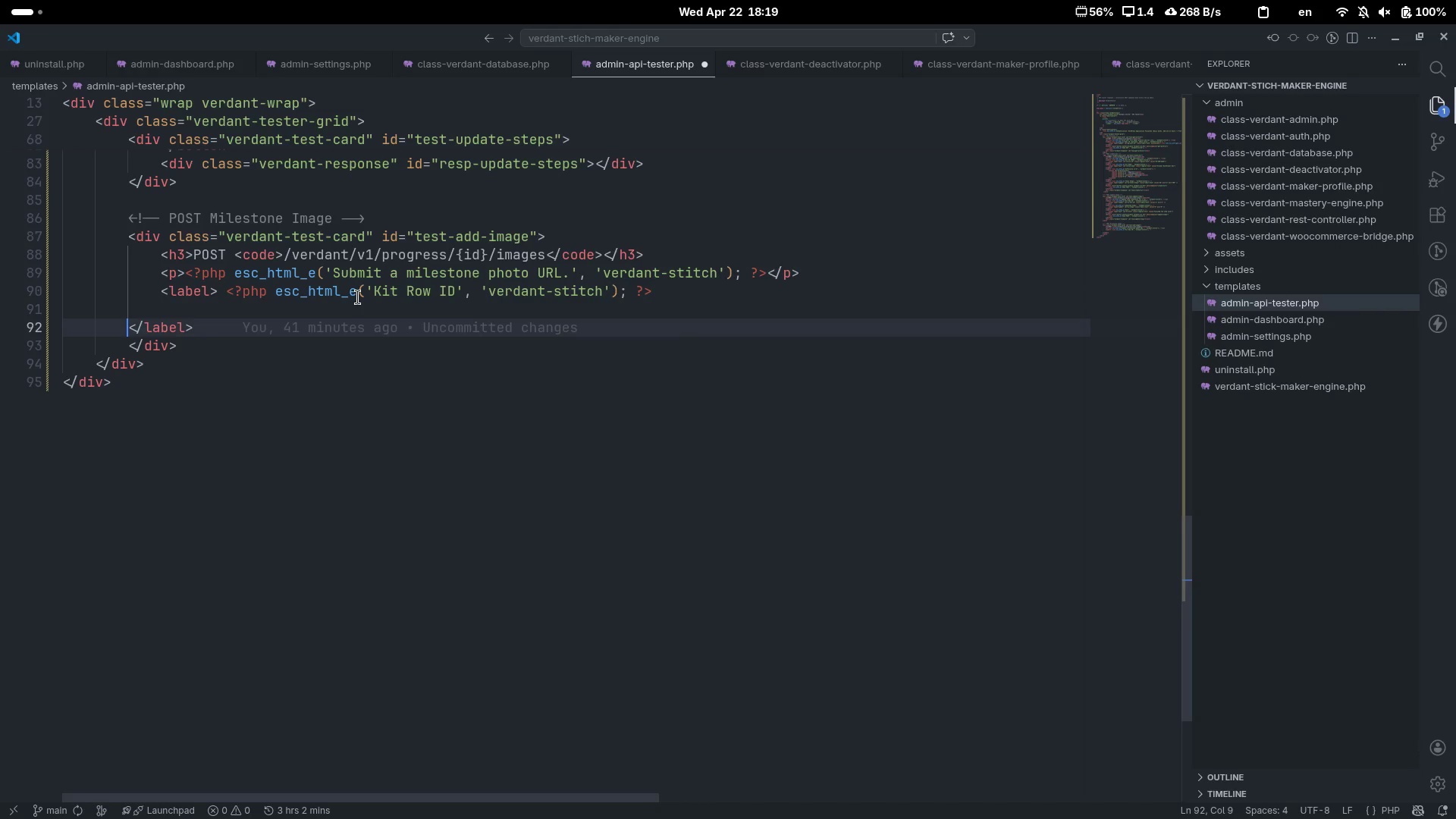 
key(ArrowUp)
 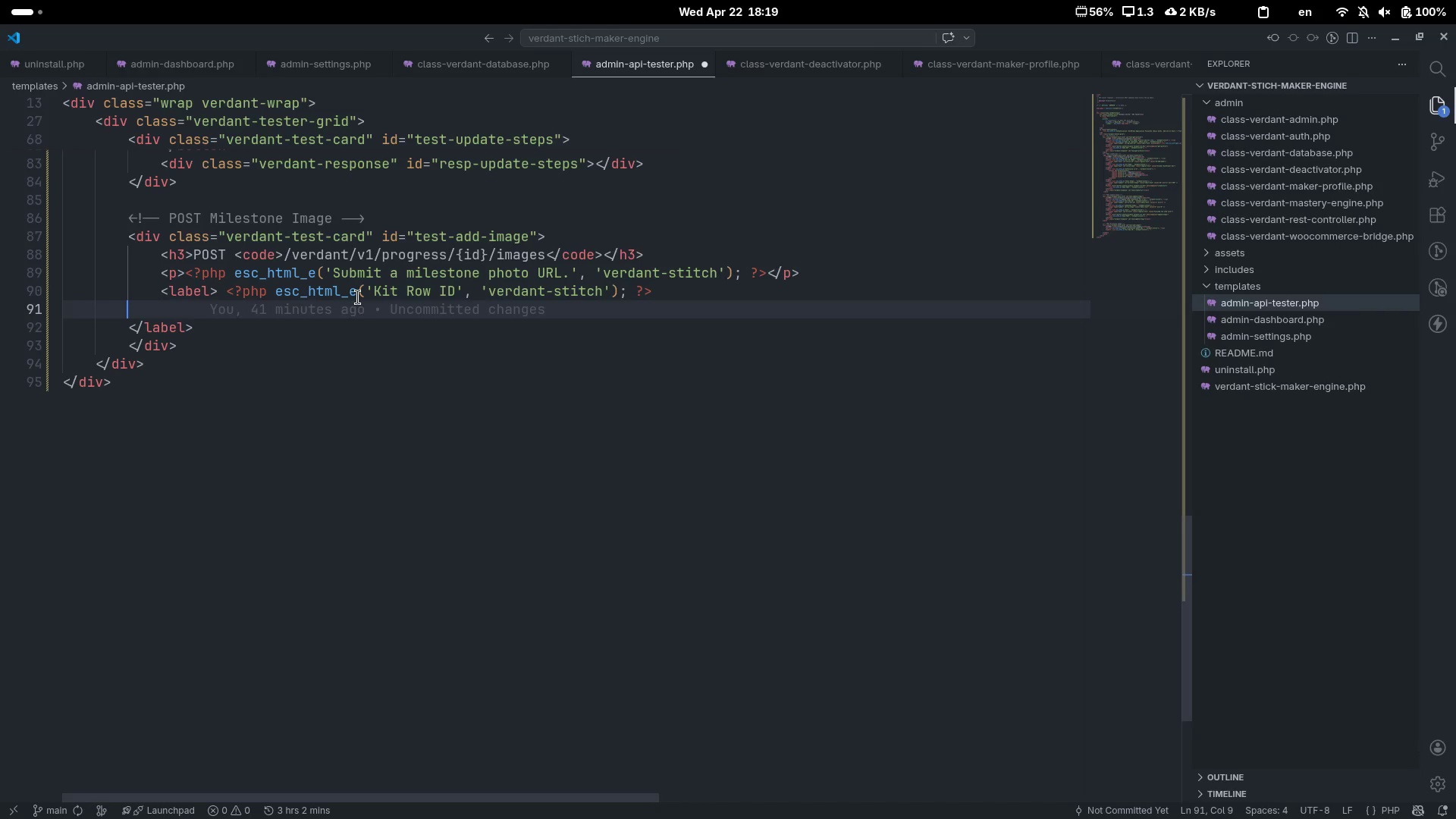 
key(ArrowDown)
 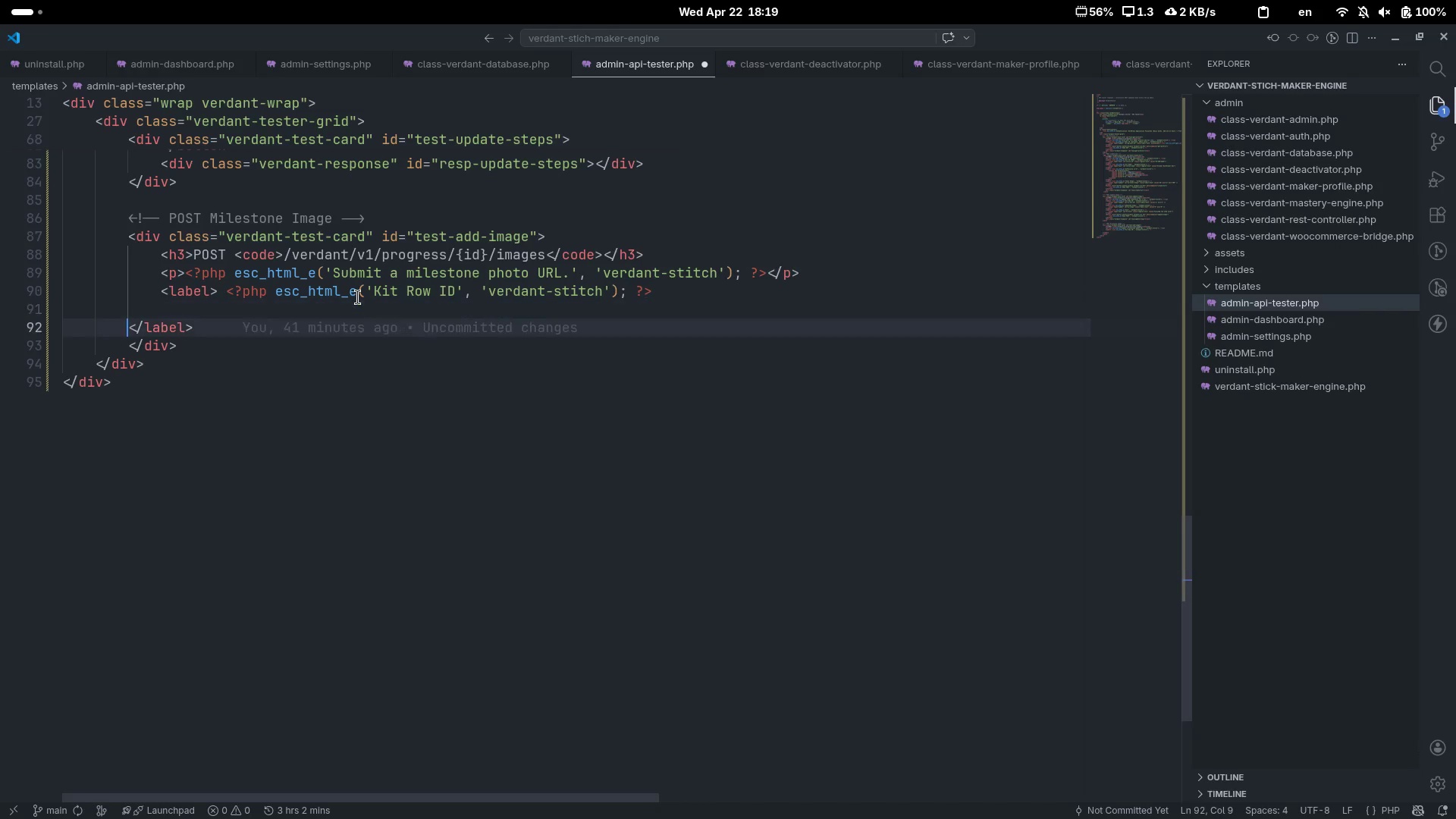 
key(Tab)
 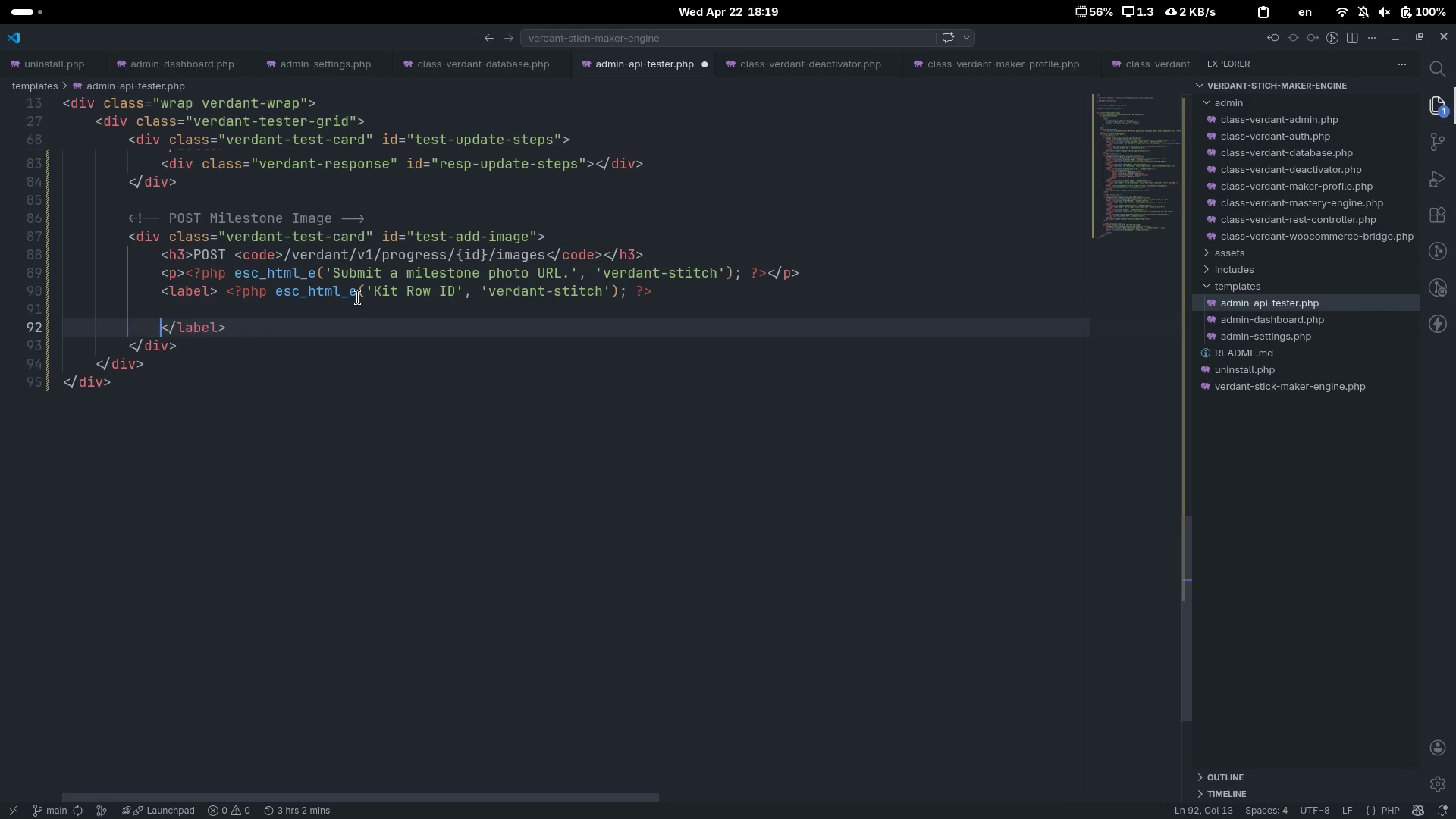 
key(ArrowUp)
 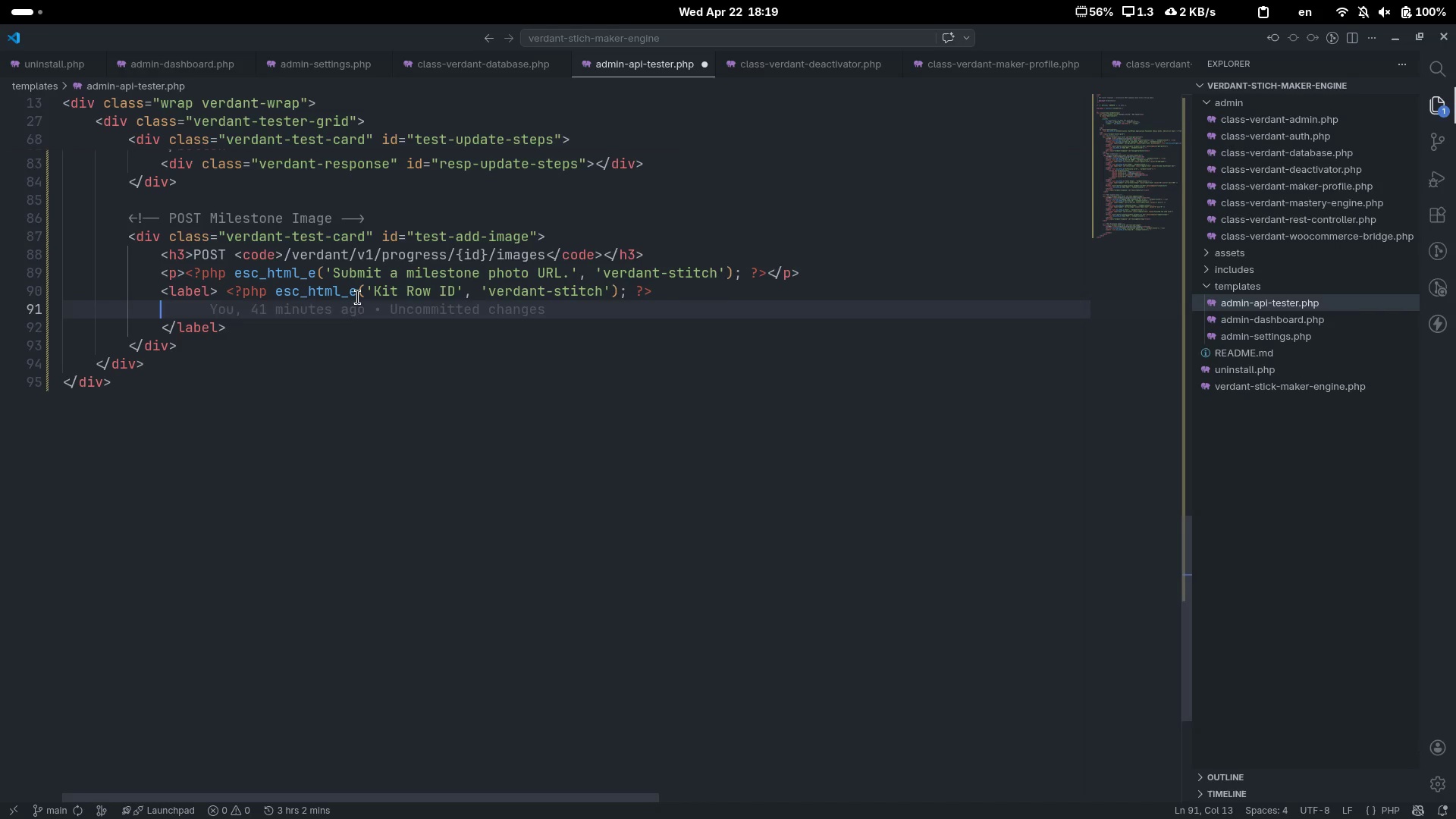 
key(Tab)
 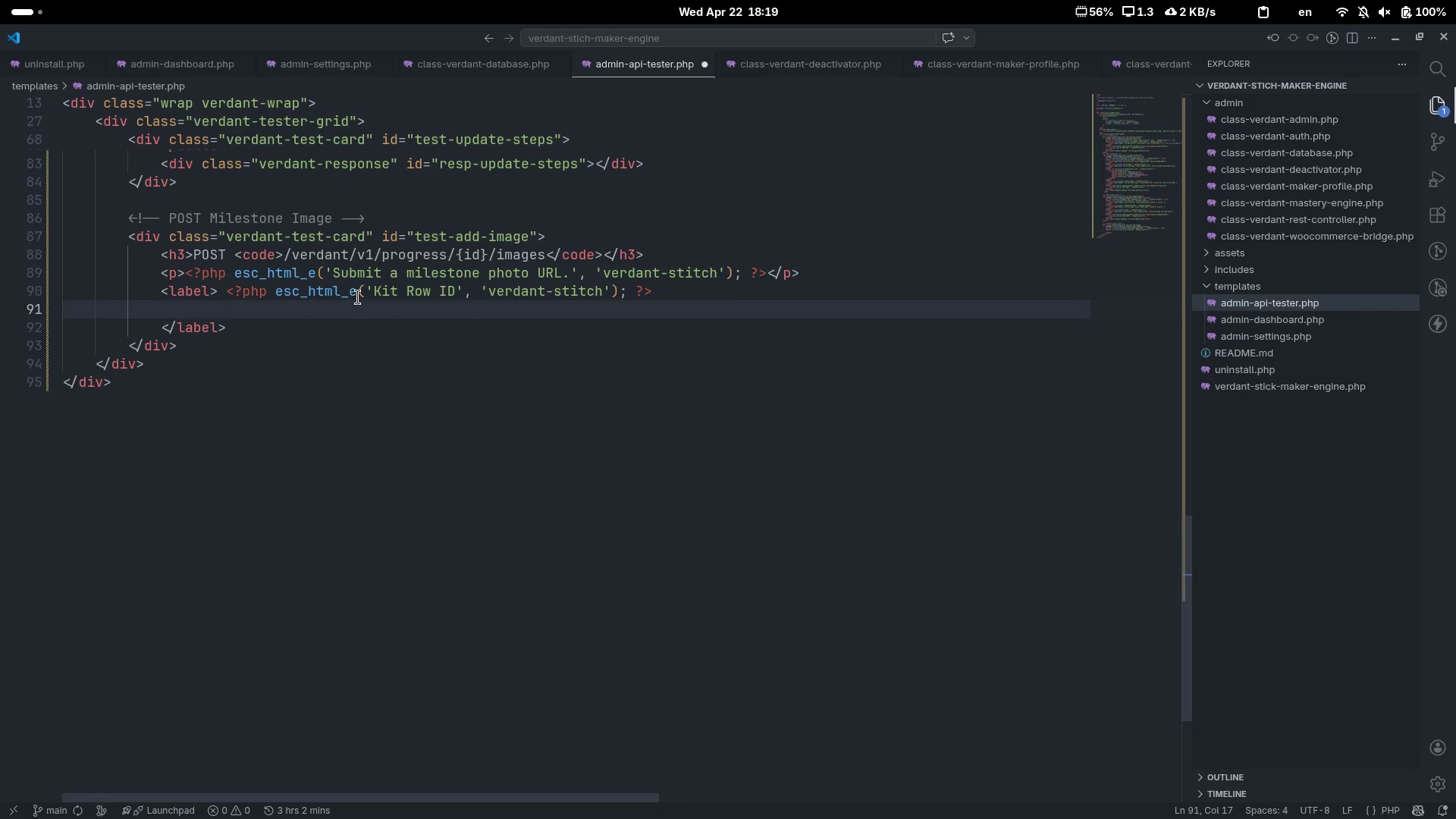 
key(Shift+Comma)
 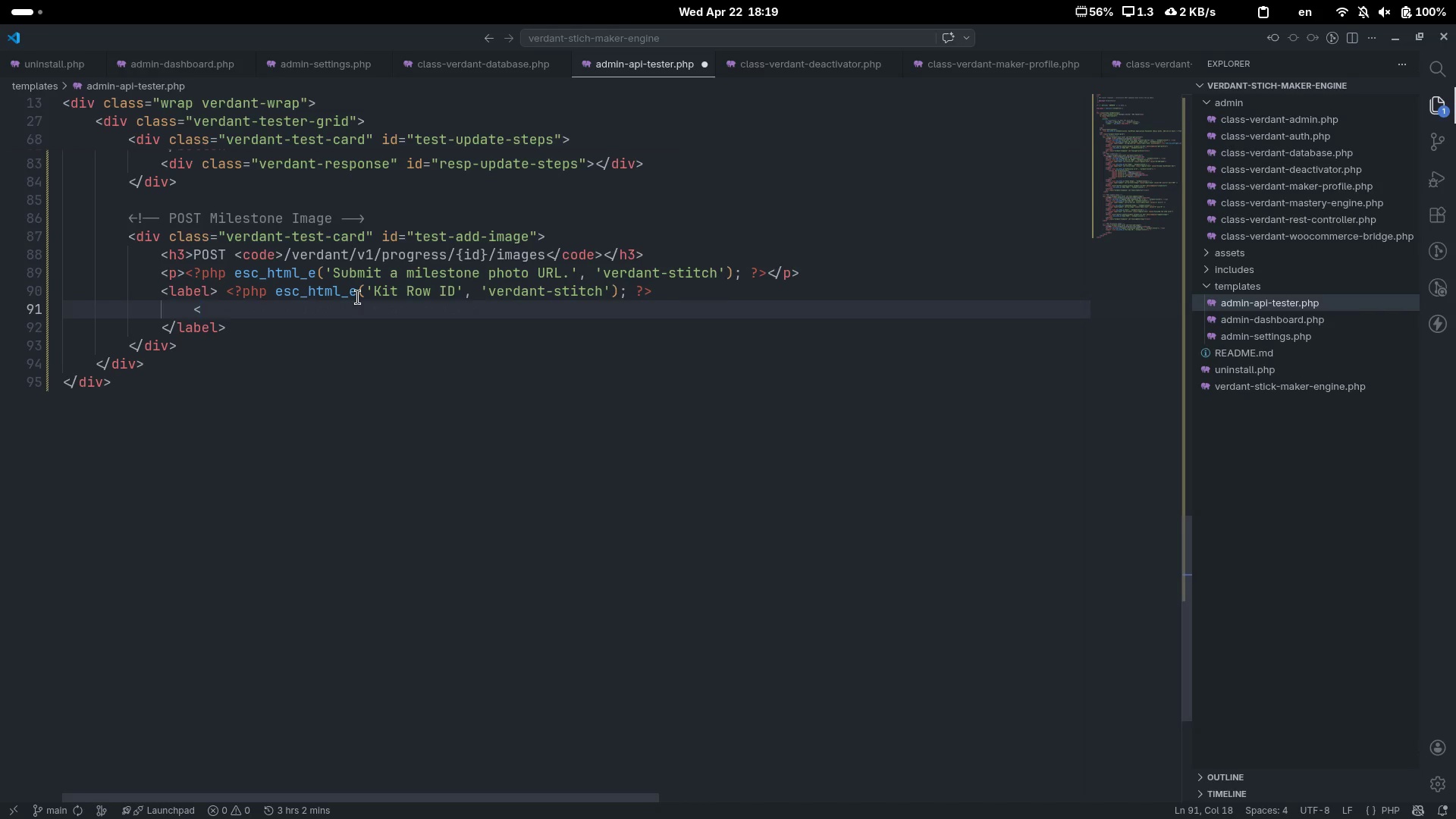 
key(Shift+Period)
 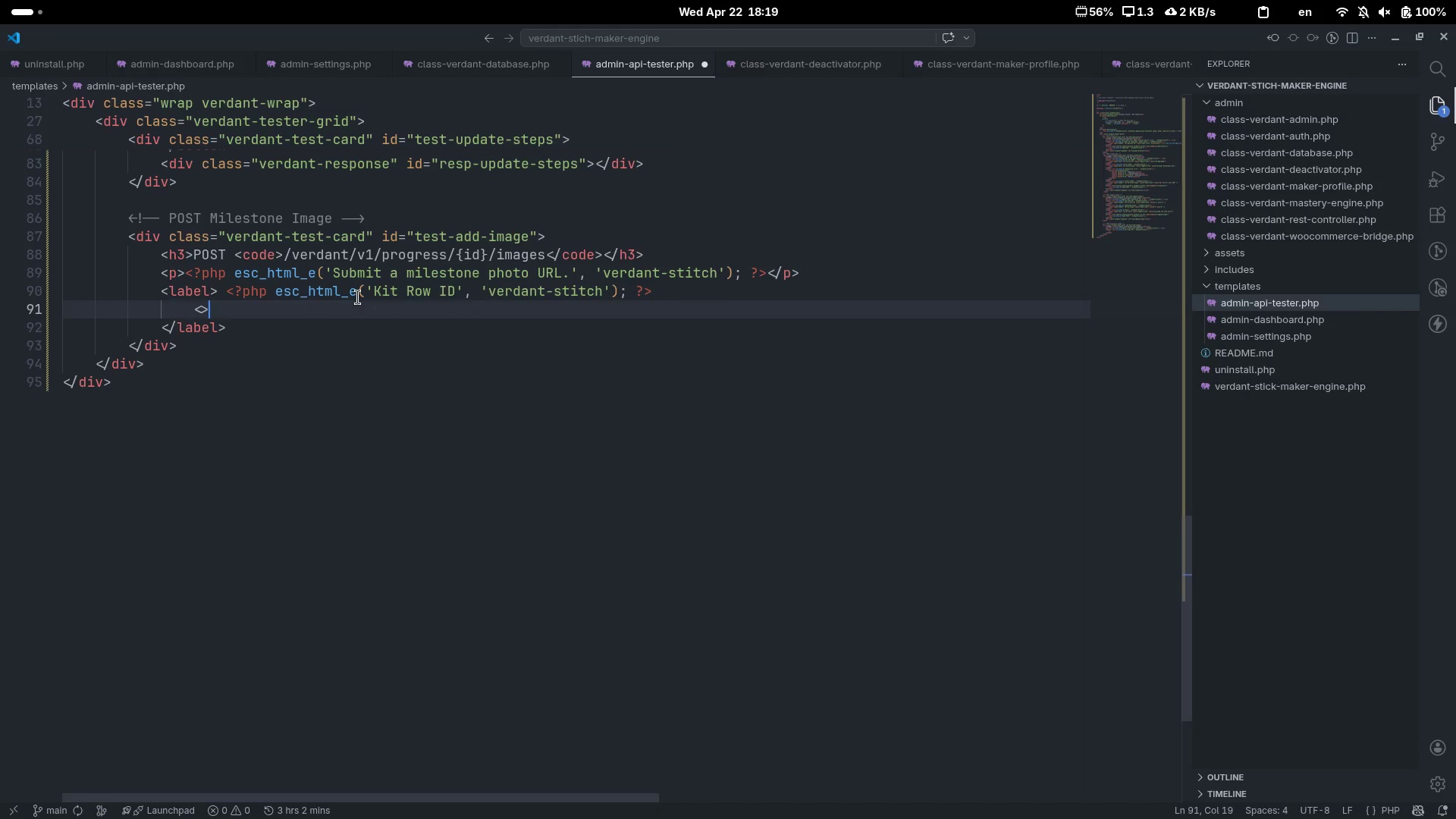 
key(ArrowLeft)
 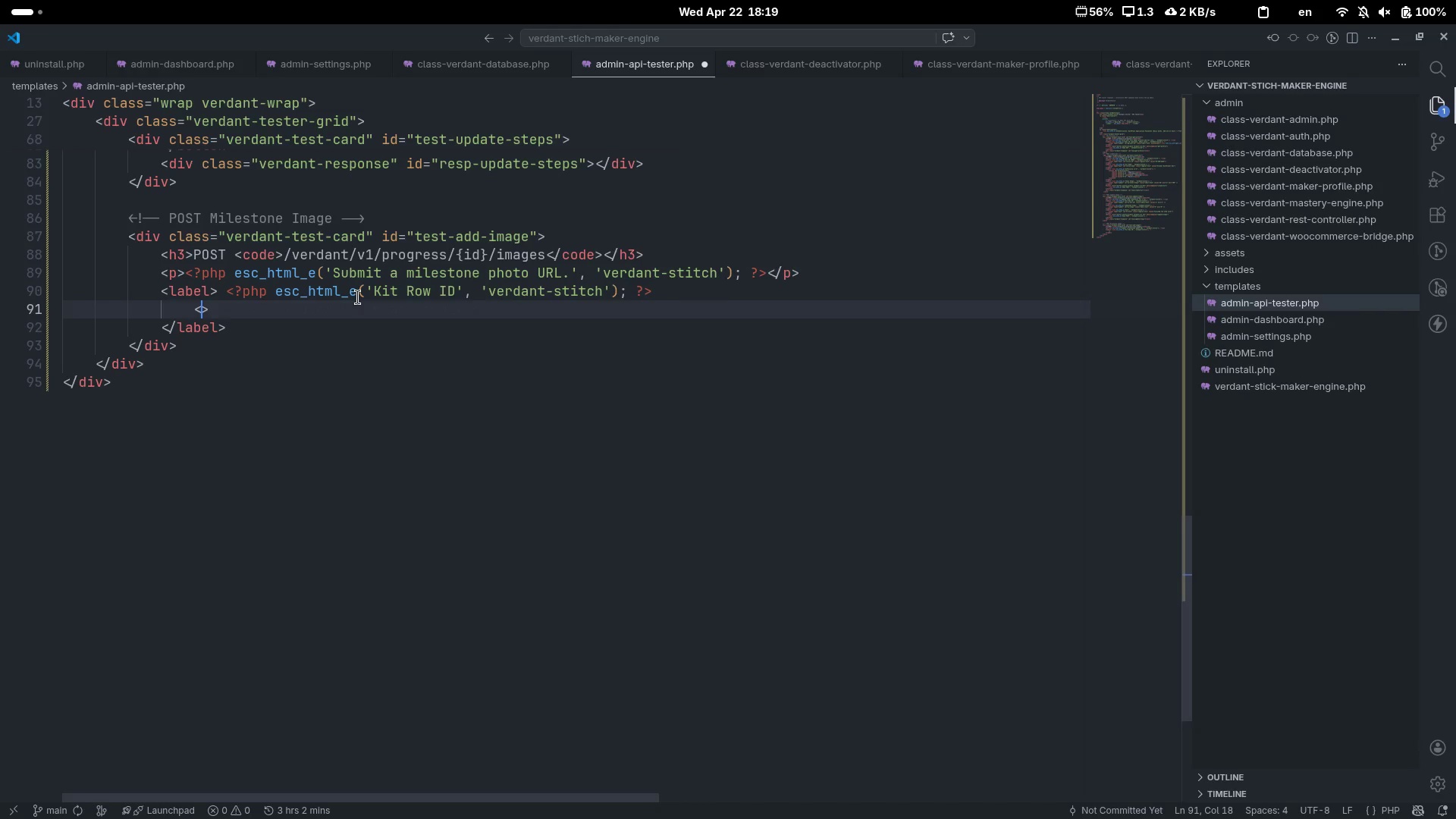 
type(input /)
 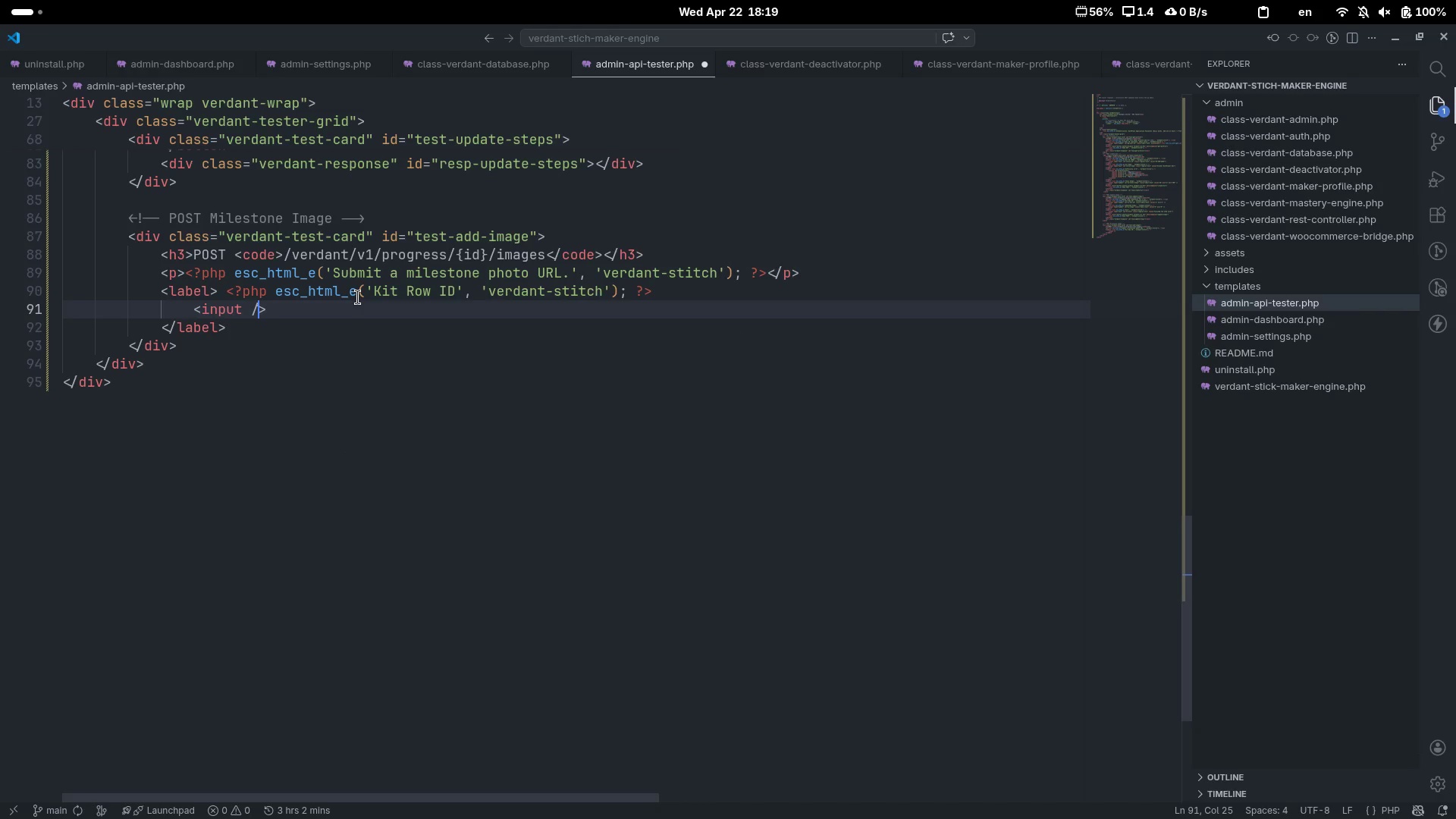 
key(ArrowLeft)
 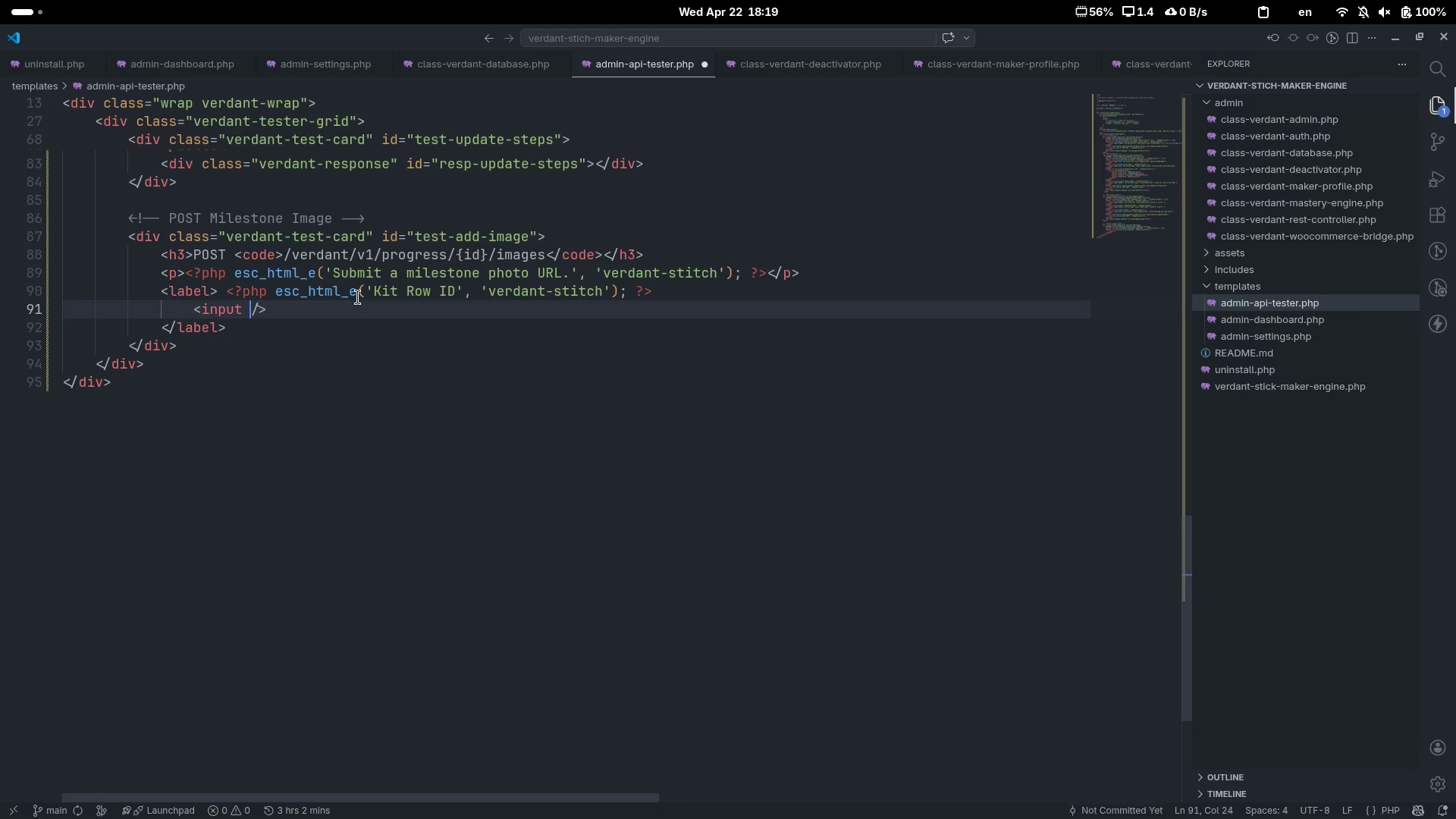 
key(ArrowLeft)
 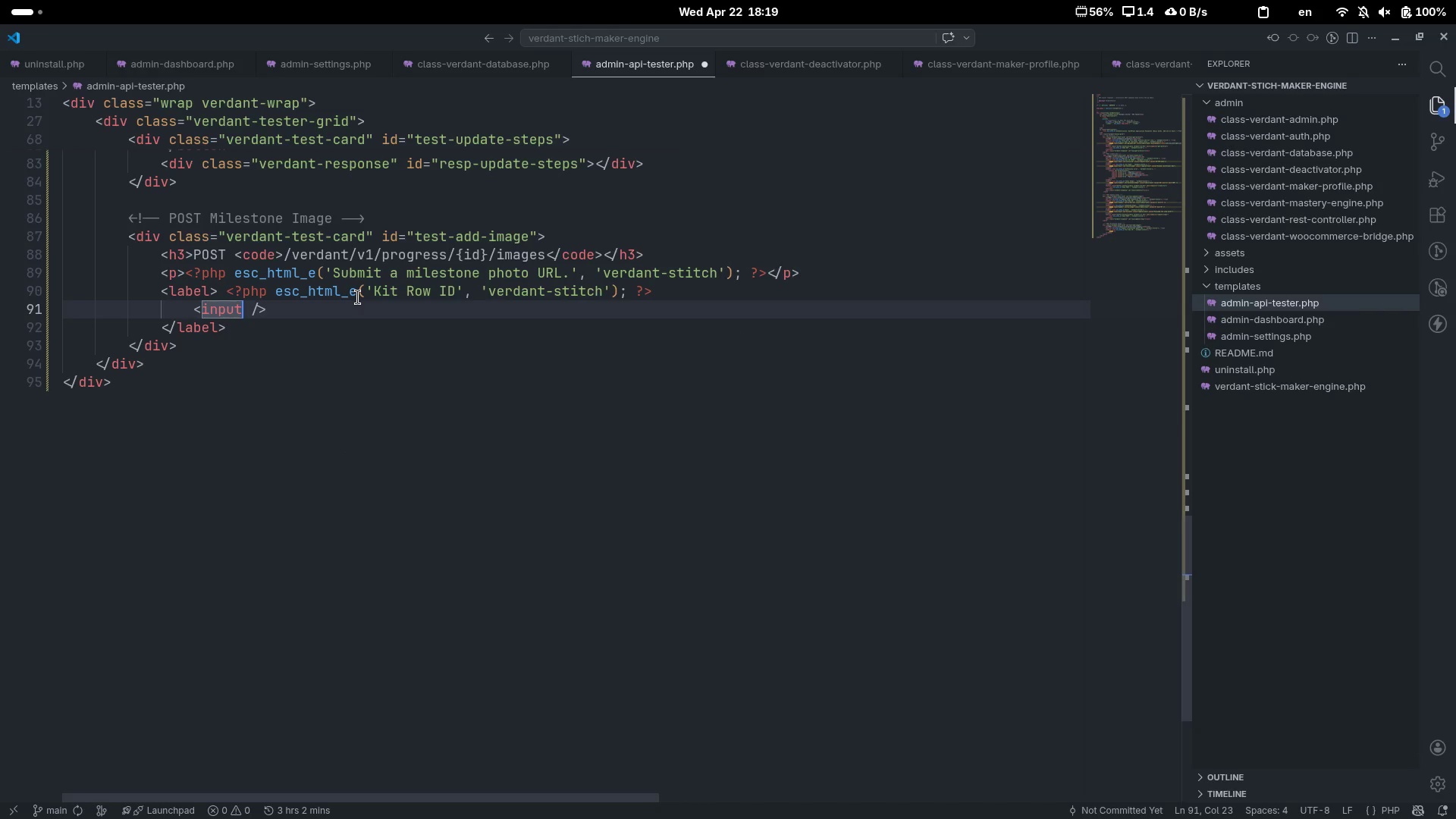 
type( type="")
 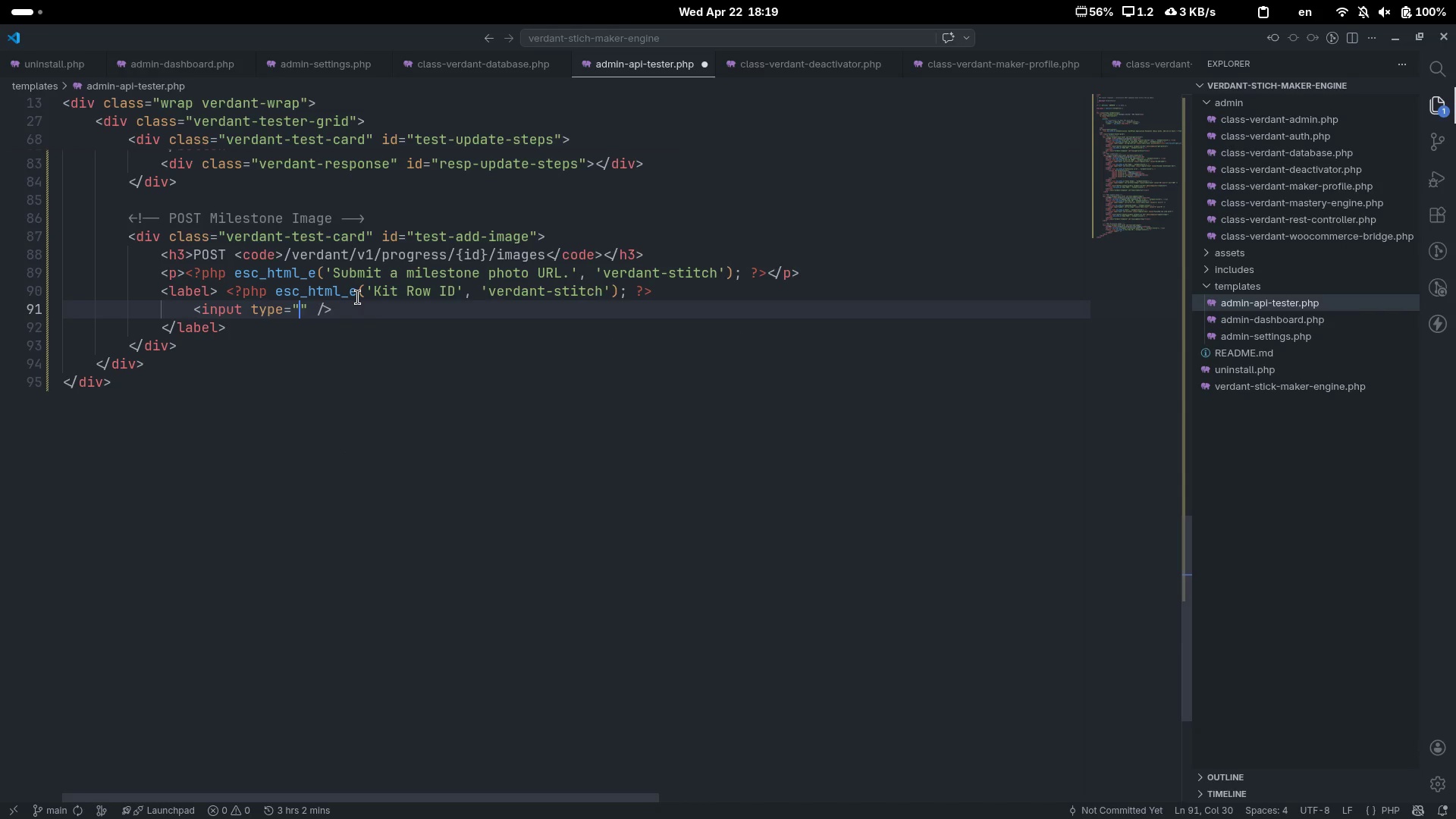 
 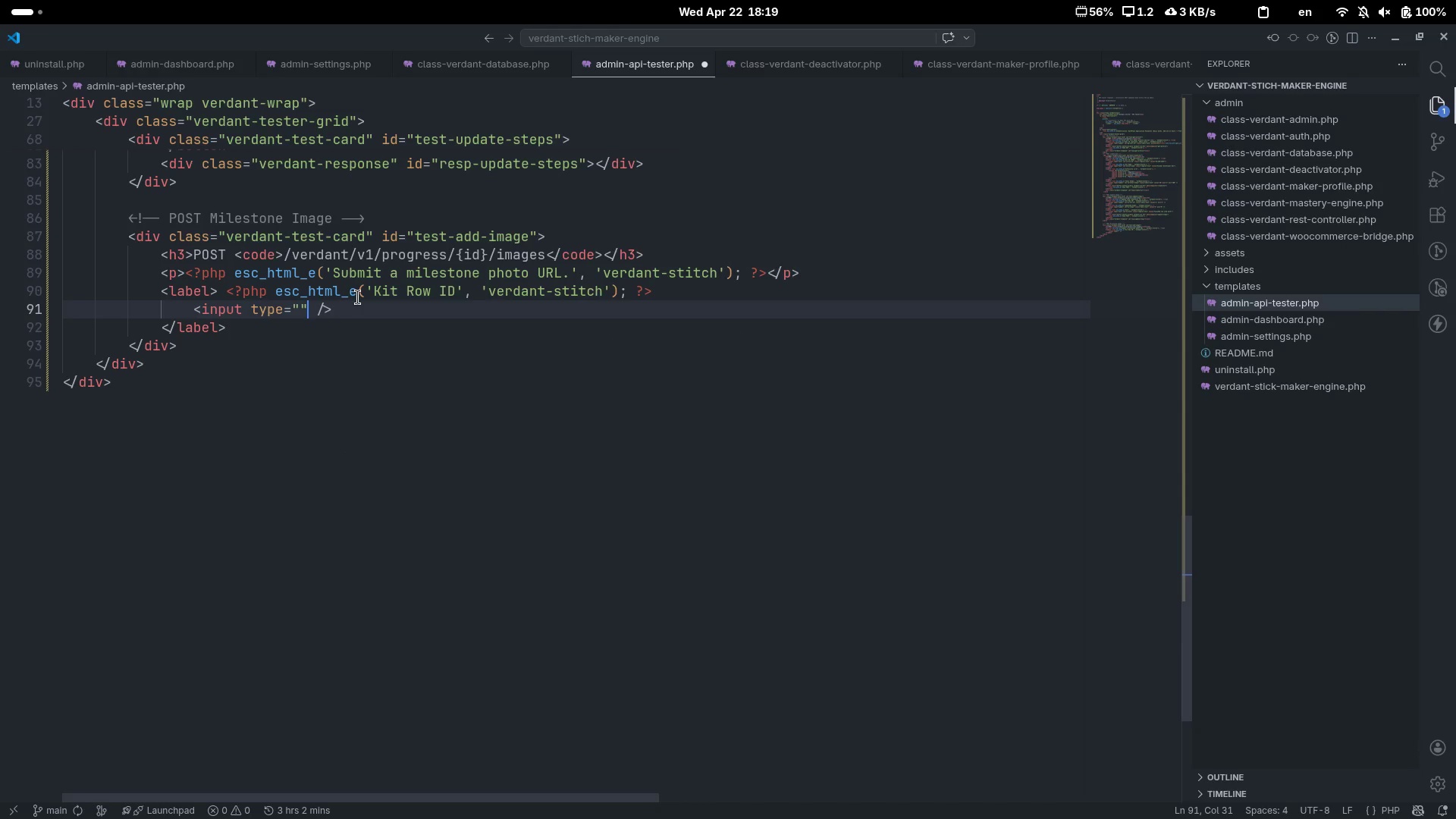 
key(ArrowLeft)
 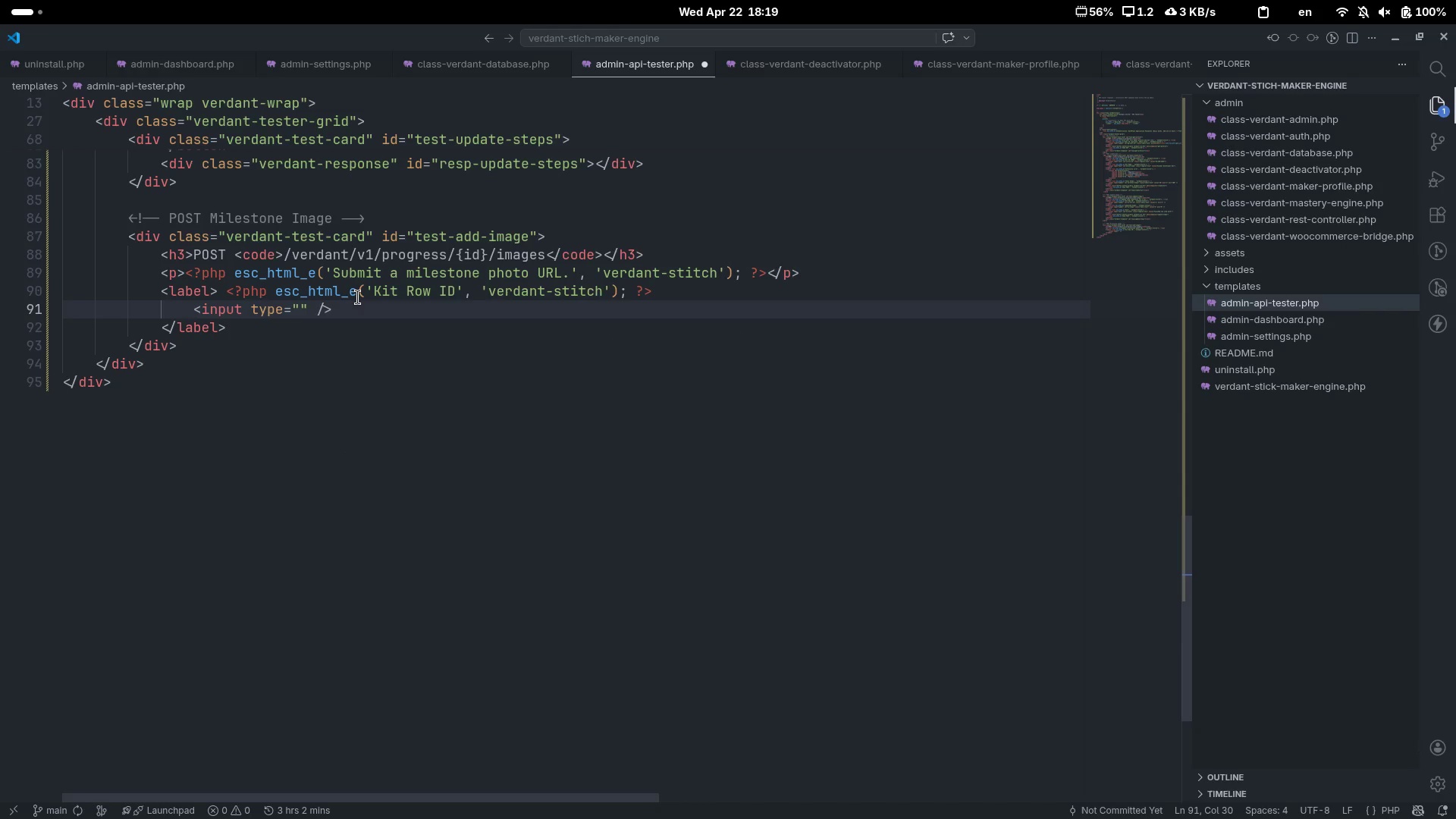 
type(number)
 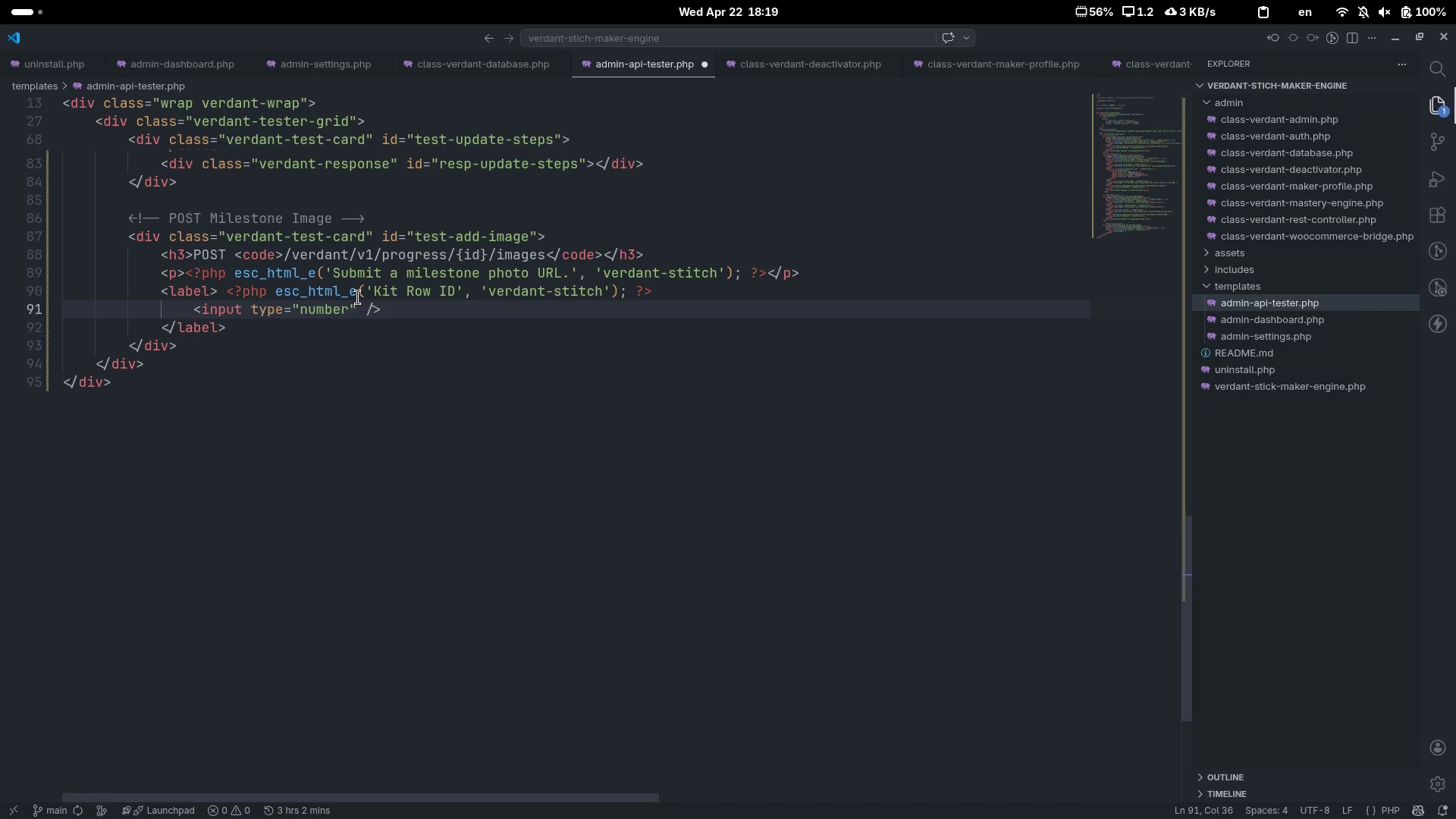 
key(ArrowRight)
 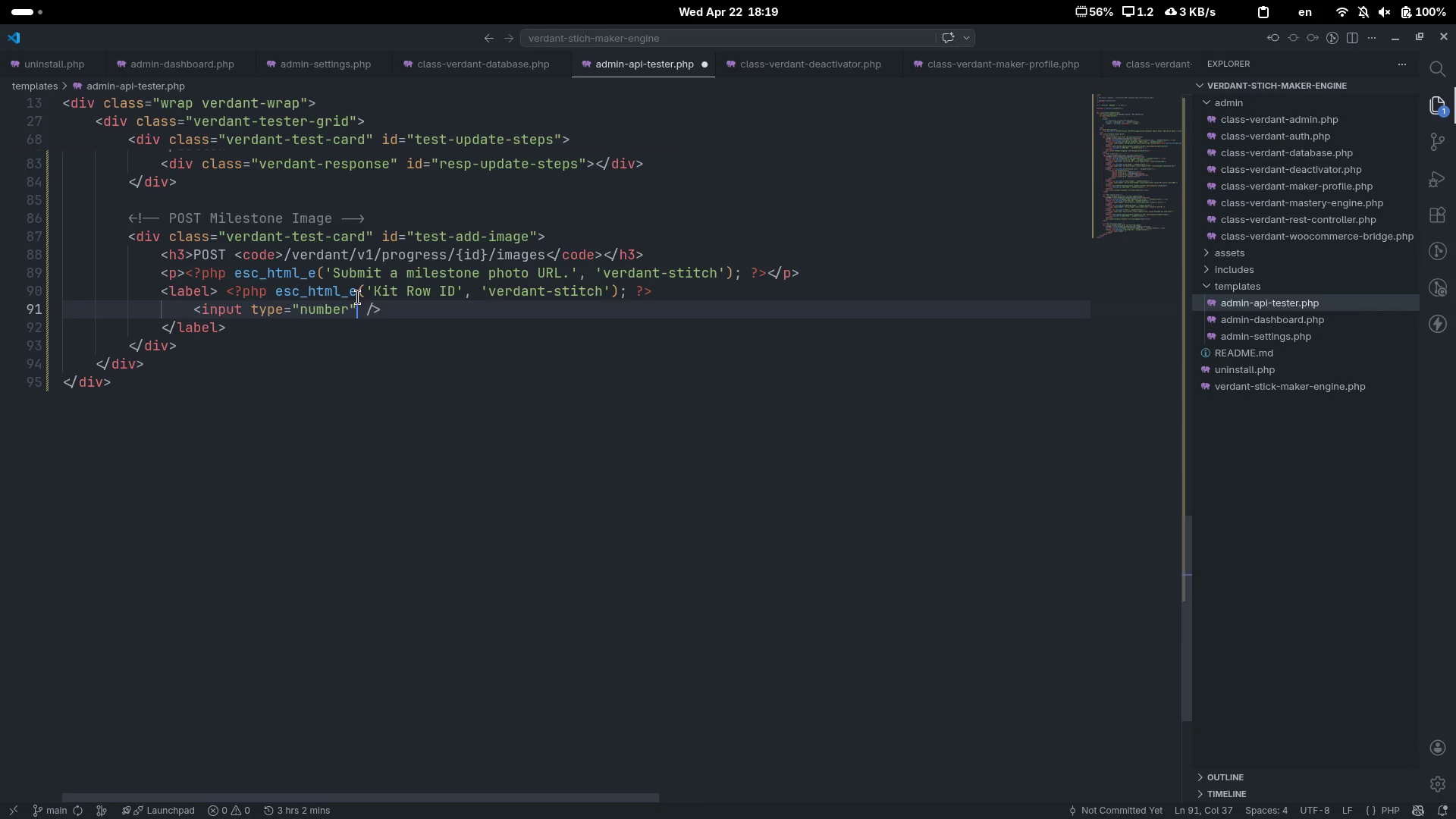 
type( id-)
key(Backspace)
type(="")
 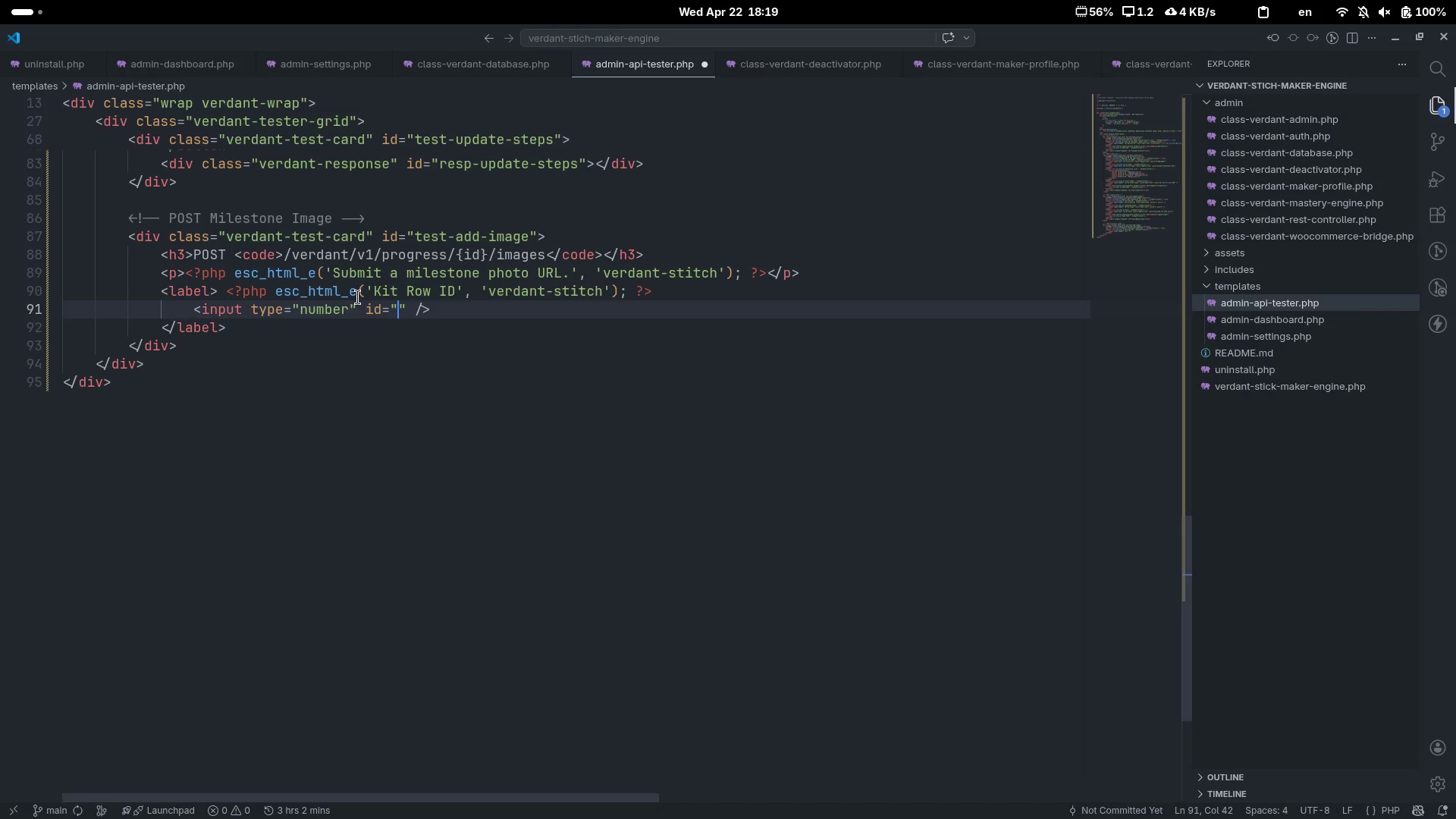 
 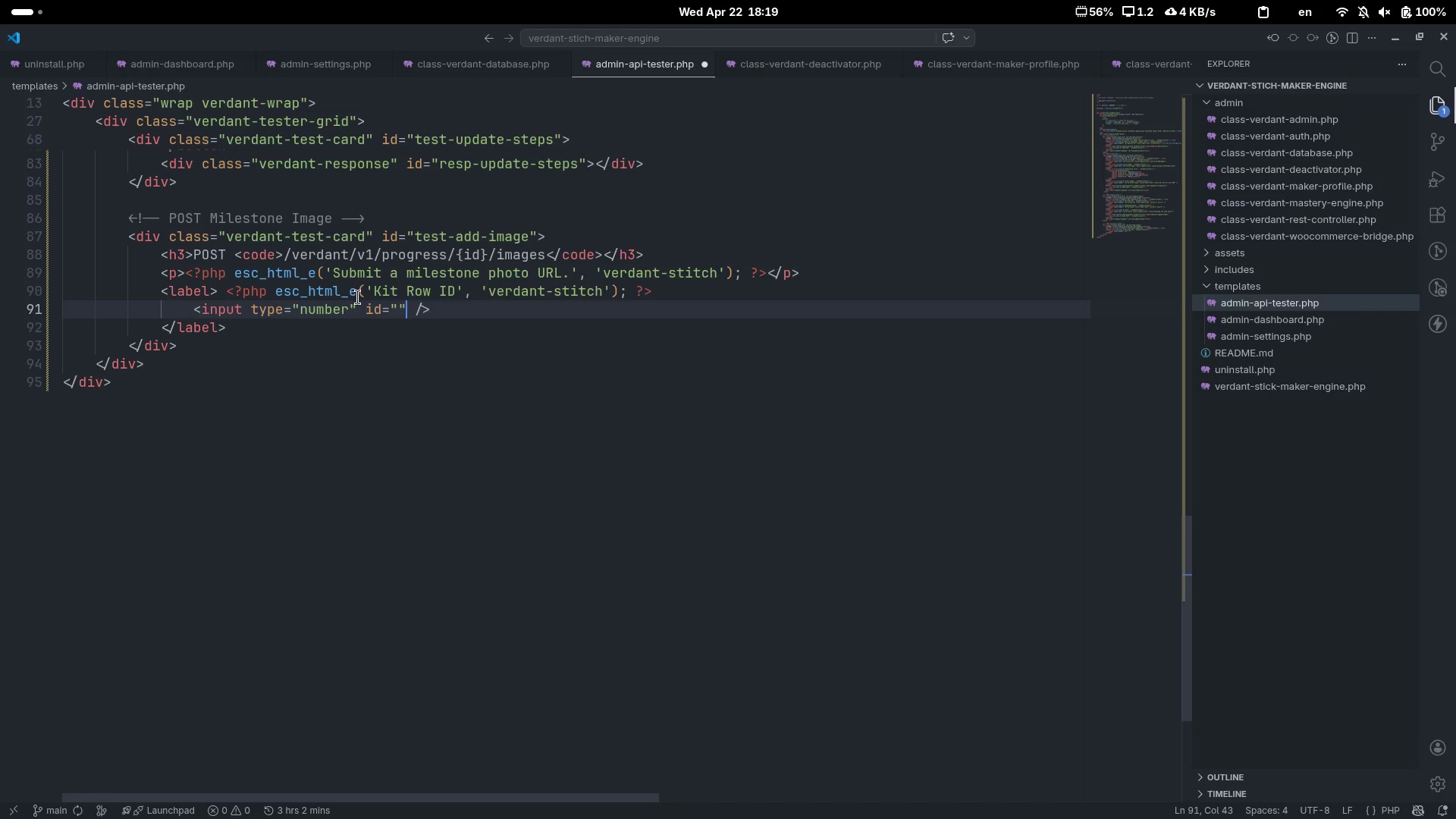 
key(ArrowLeft)
 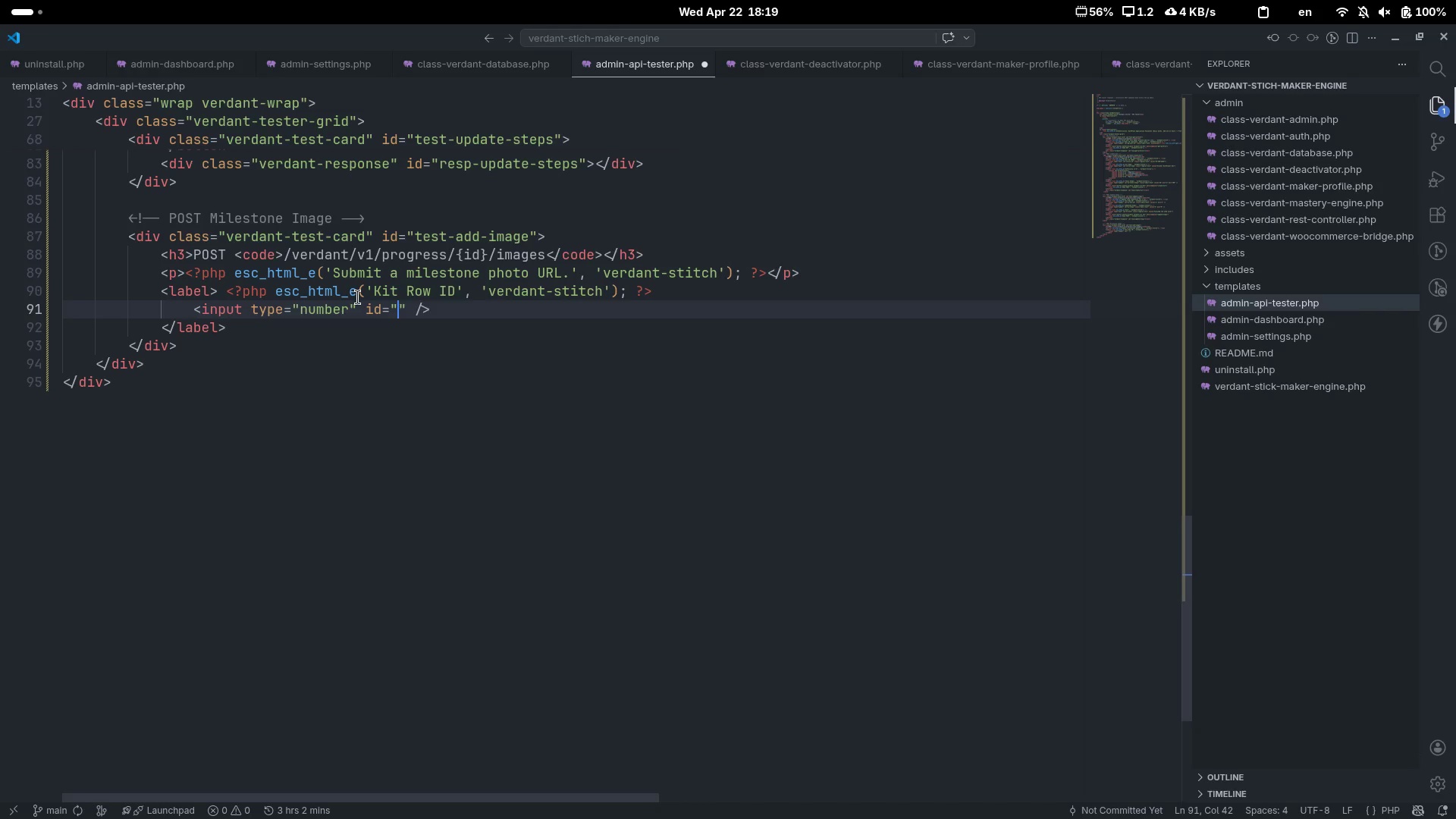 
type(ai-kit-id)
 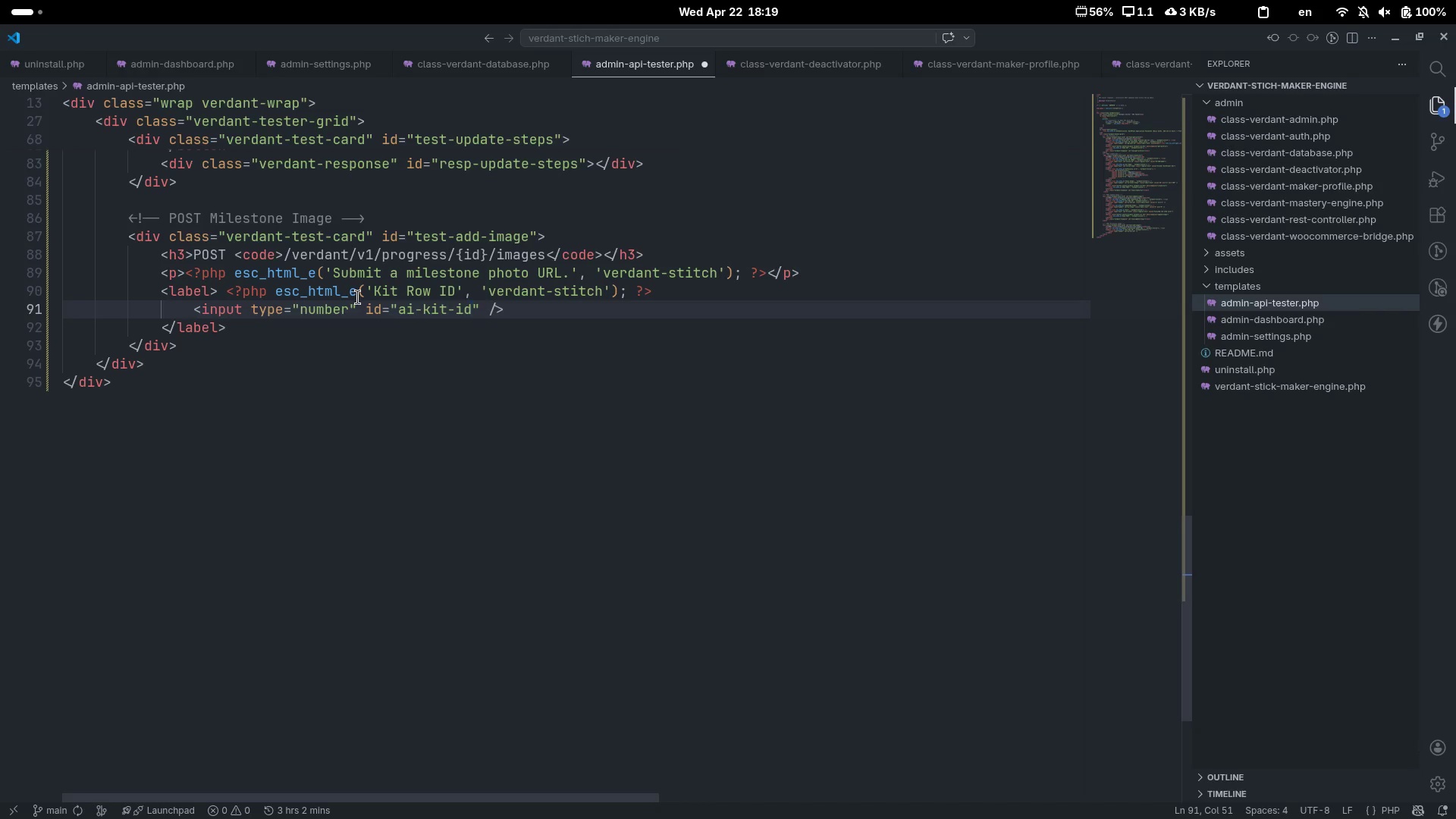 
key(ArrowRight)
 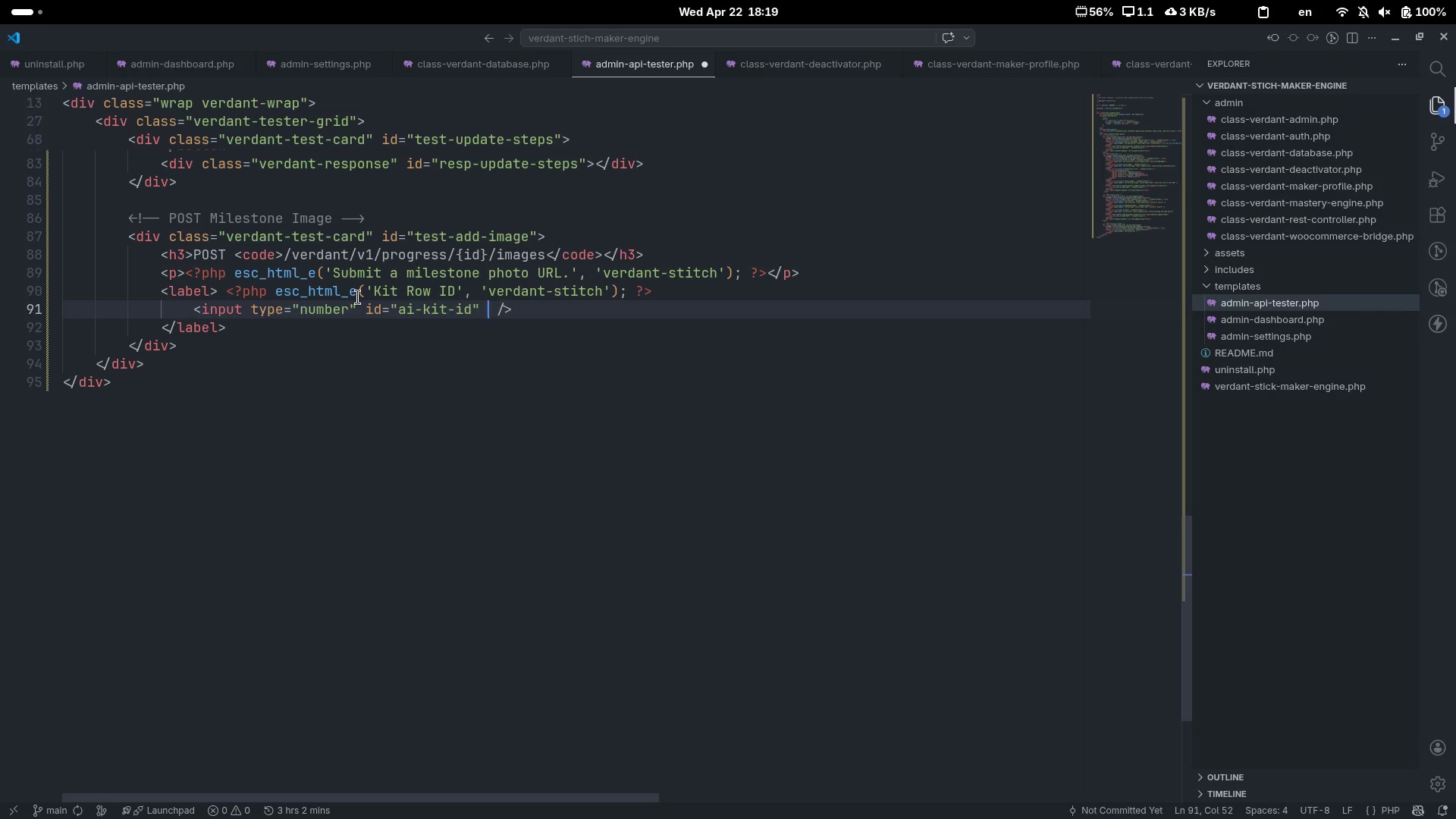 
type( class="")
 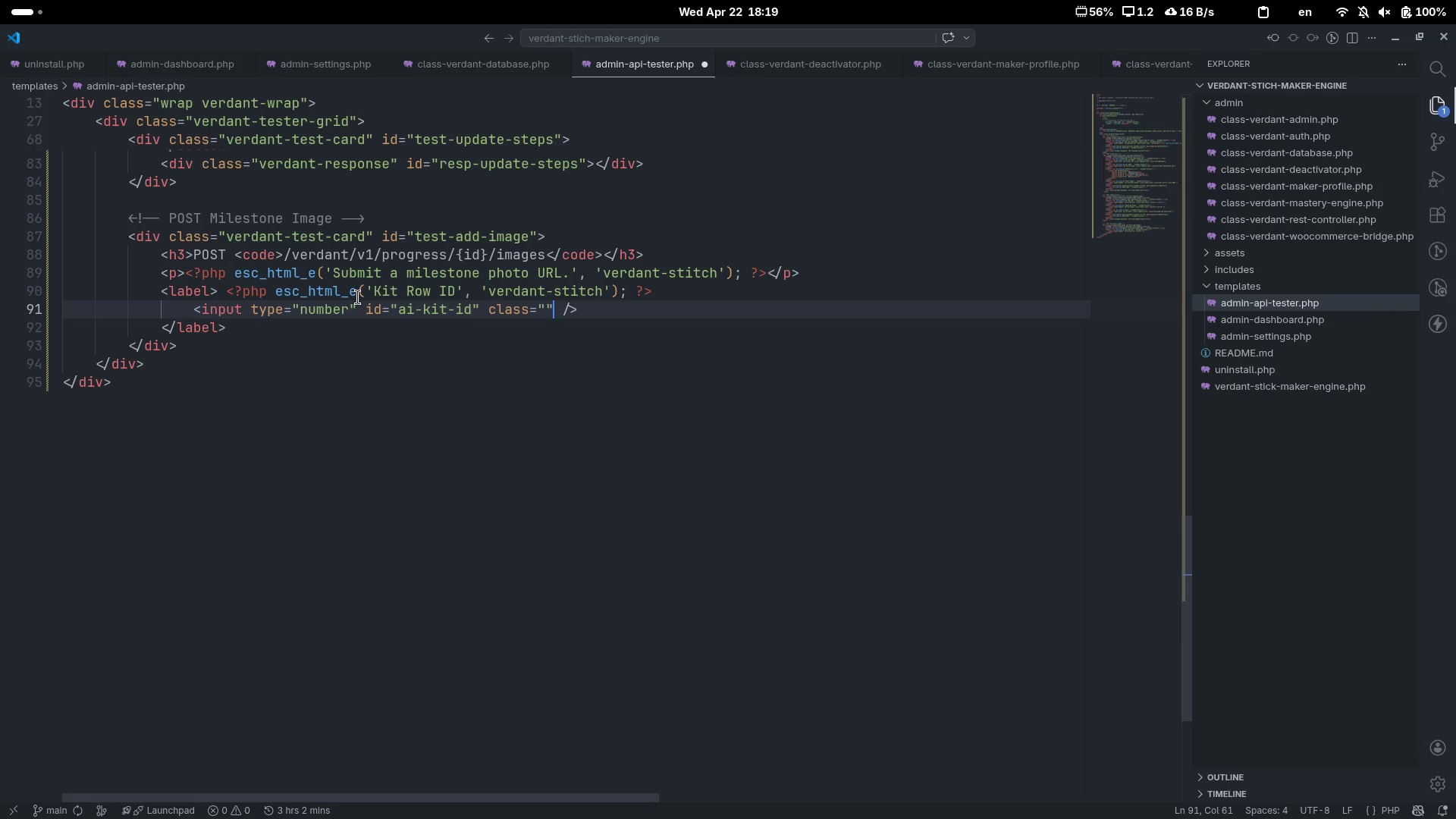 
 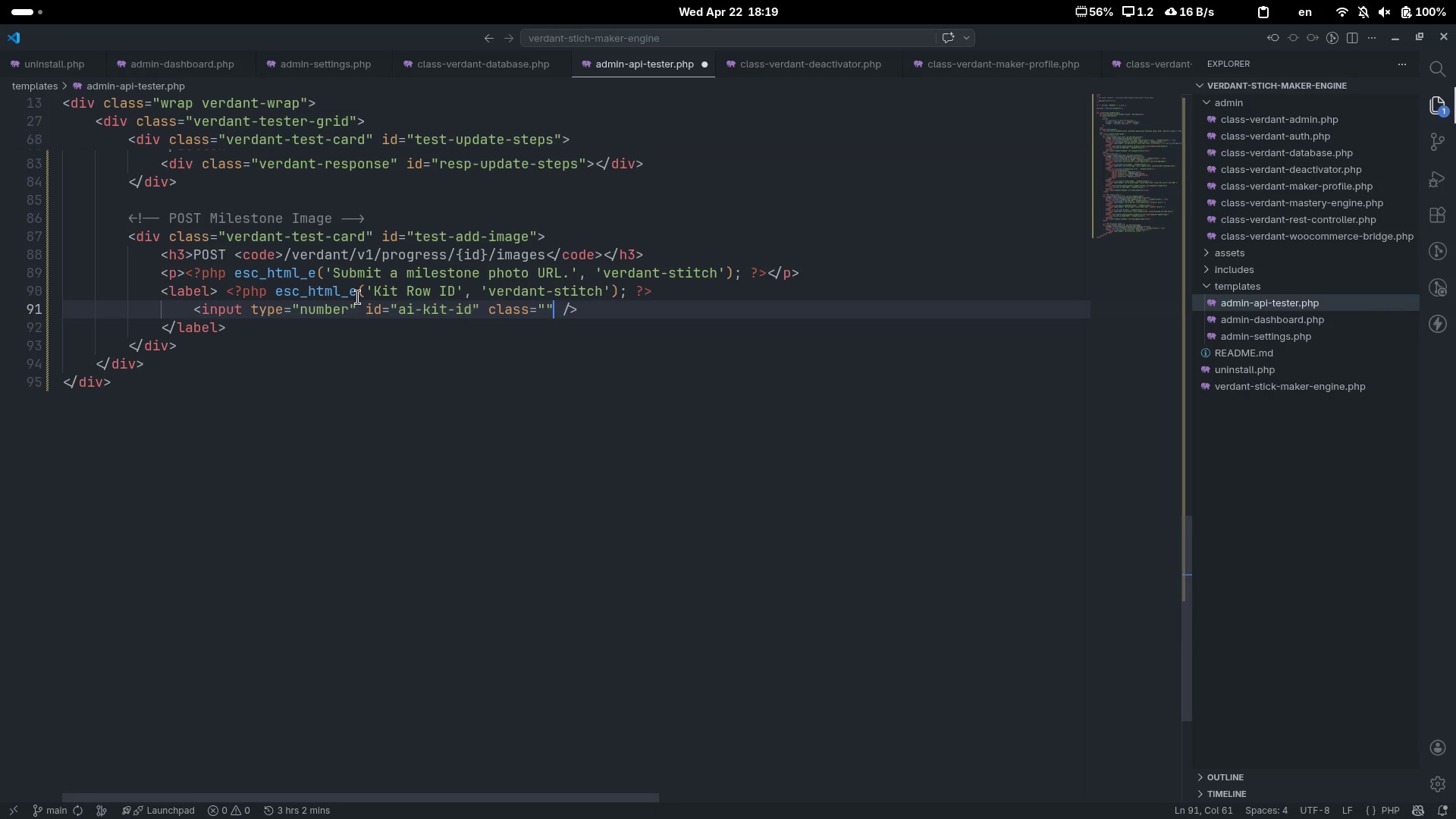 
key(ArrowLeft)
 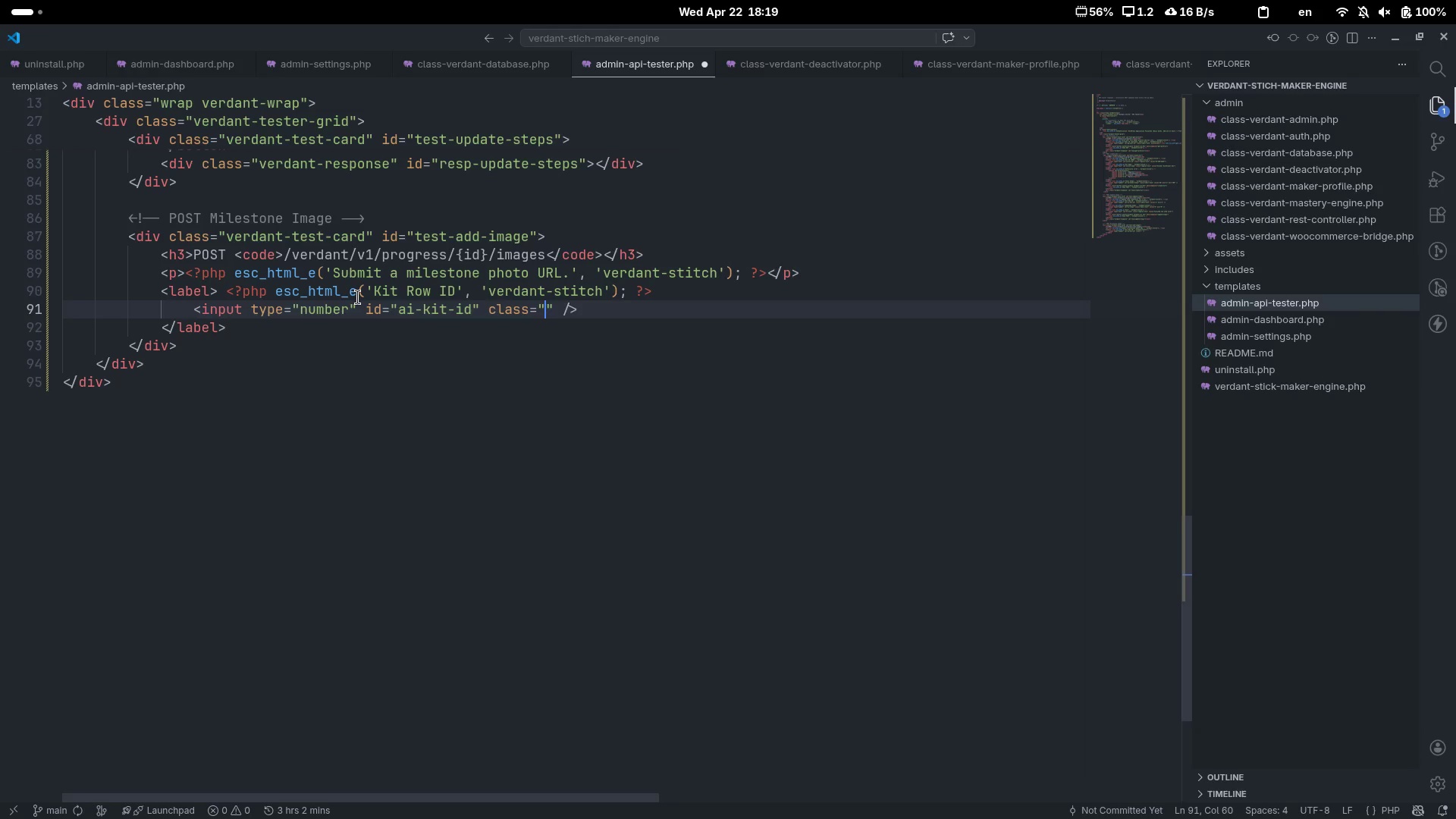 
type(small-text)
 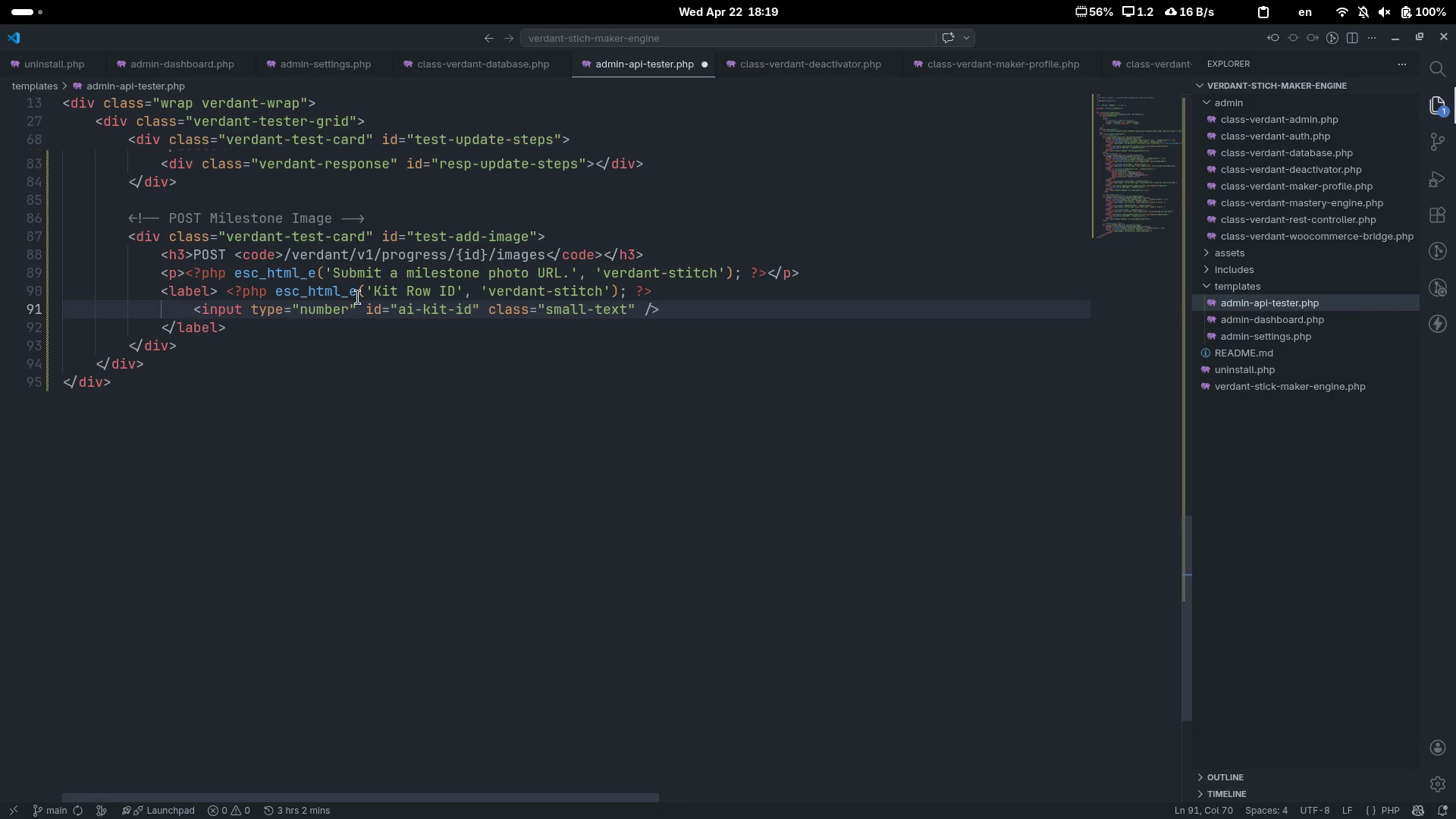 
key(ArrowRight)
 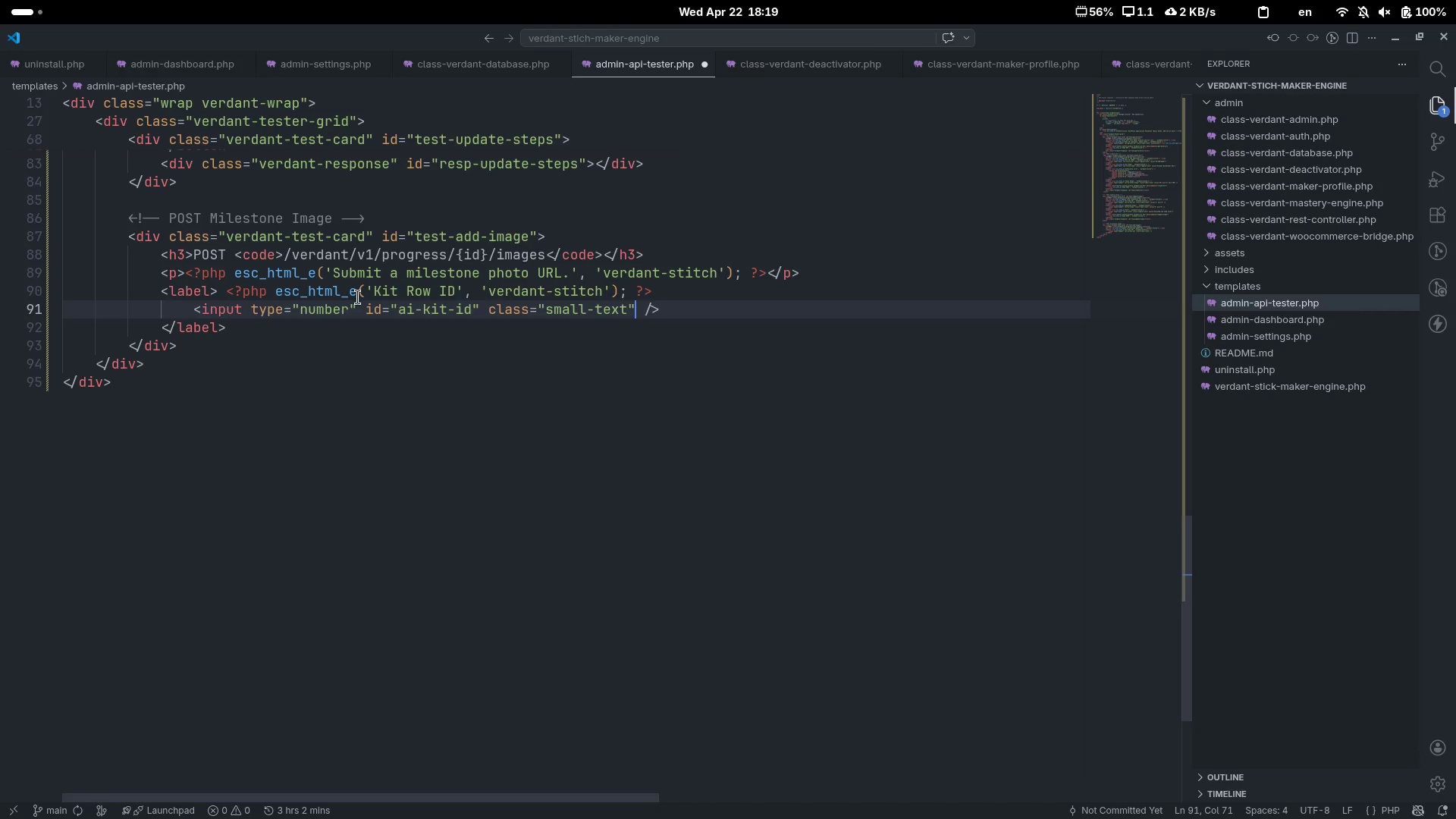 
type( value="")
 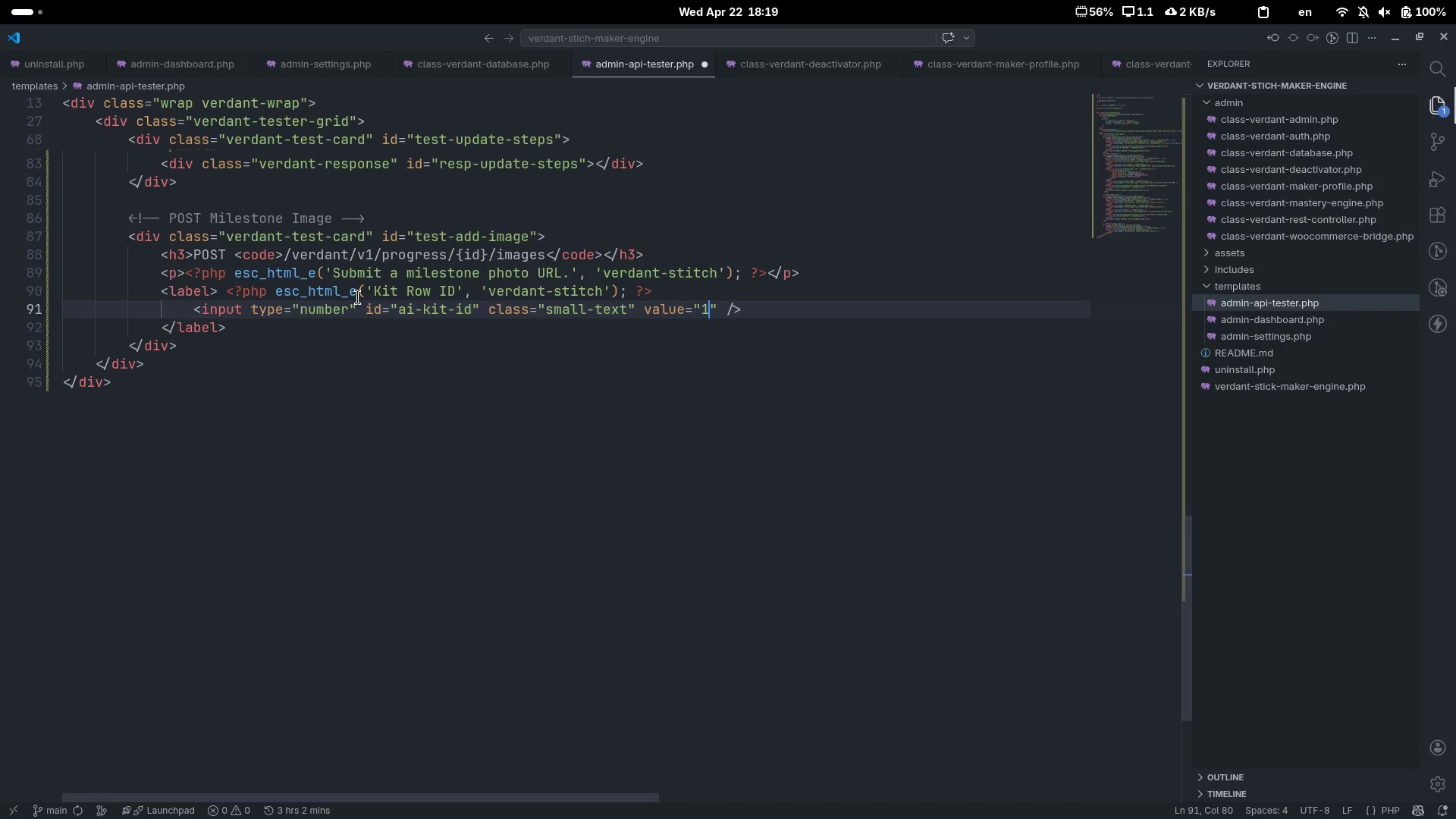 
 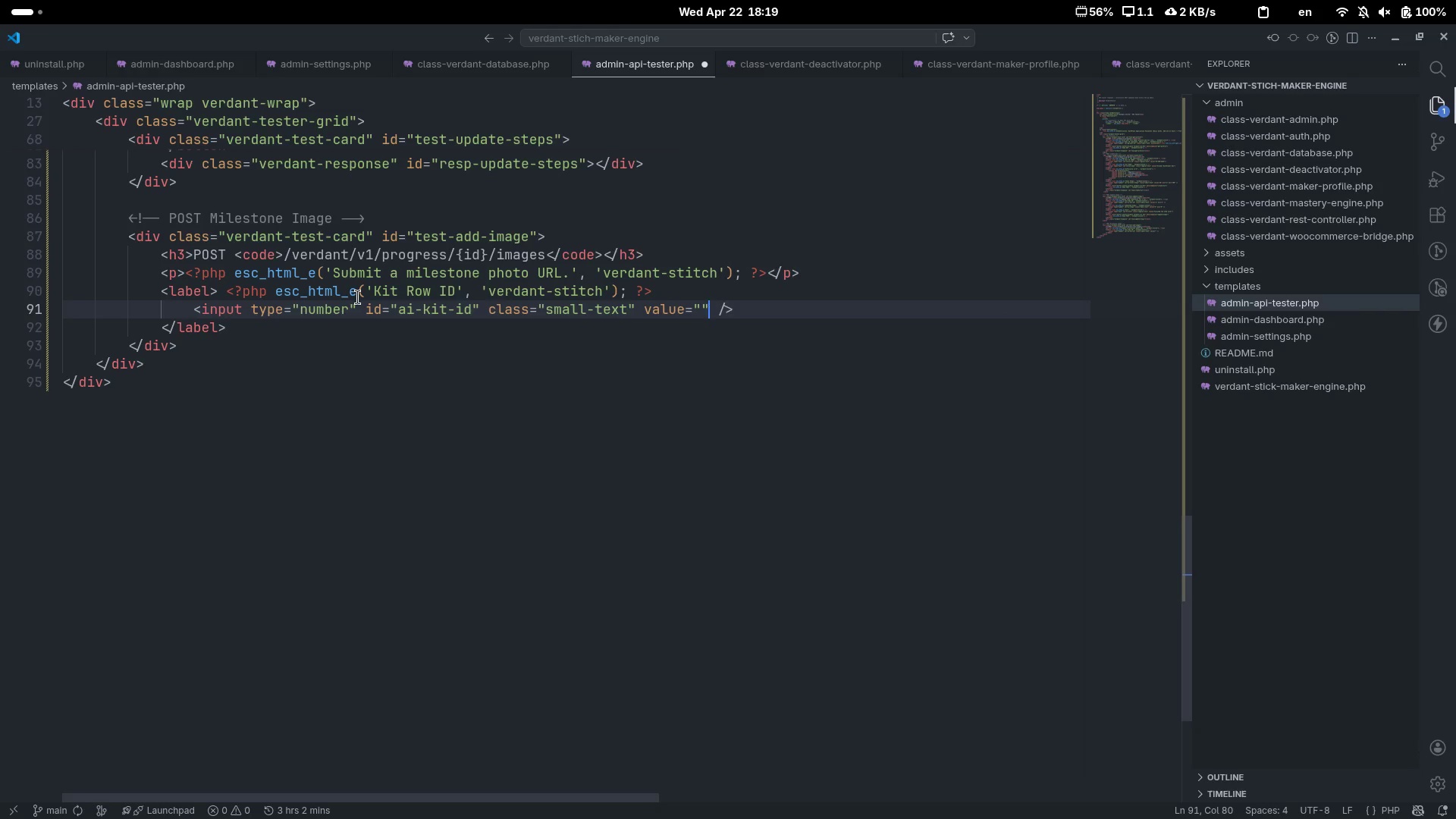 
key(ArrowLeft)
 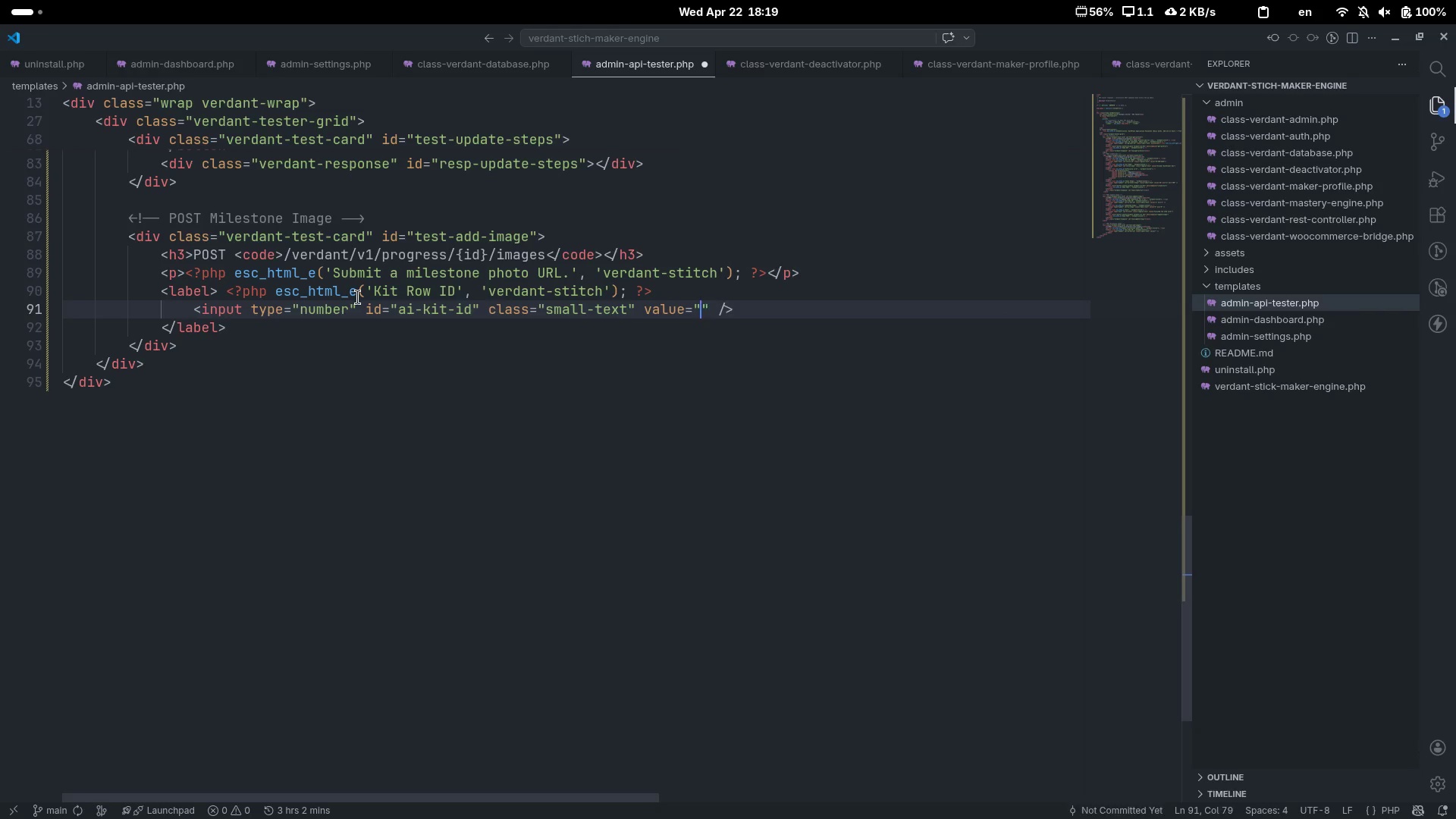 
key(1)
 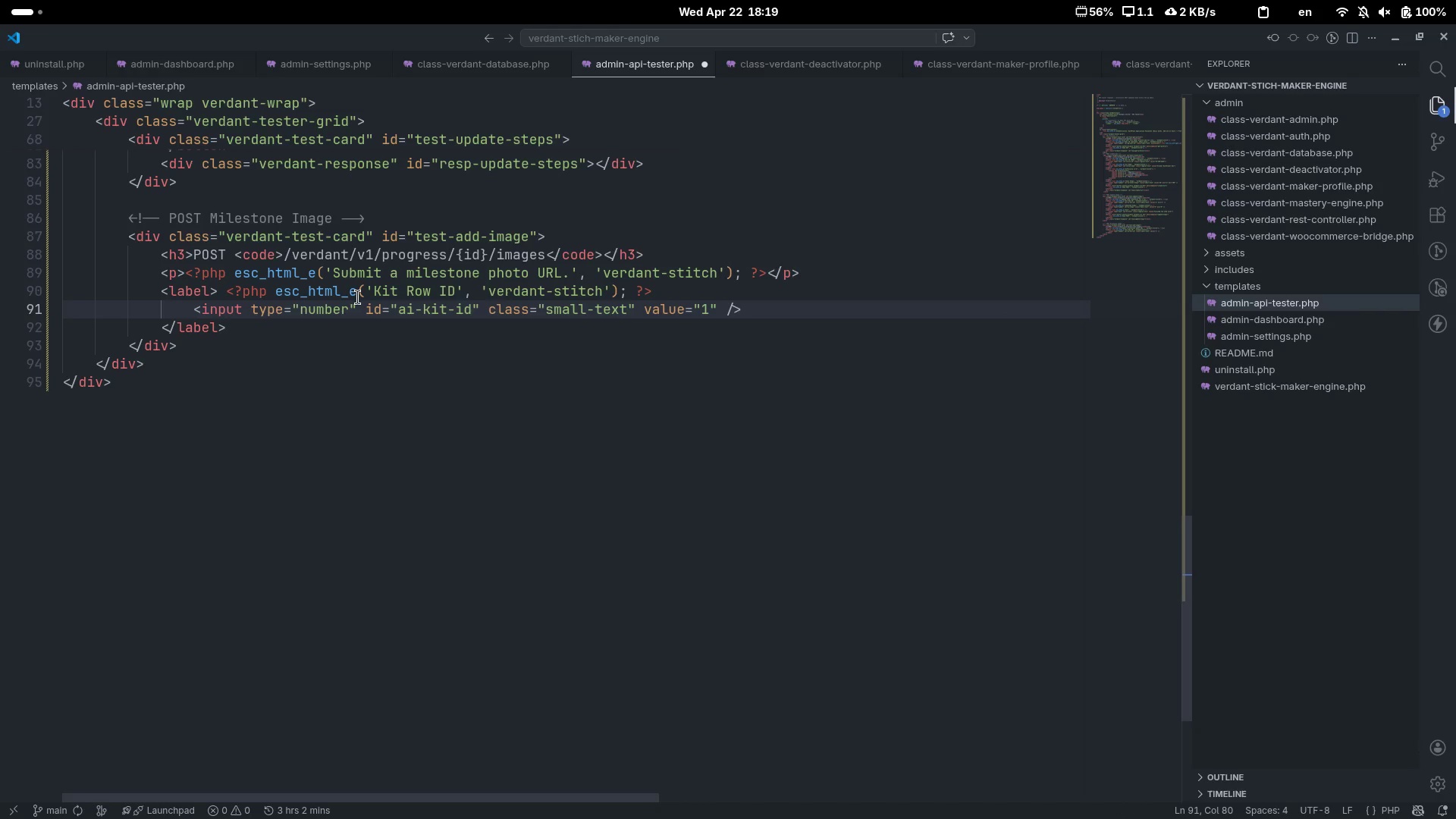 
key(ArrowRight)
 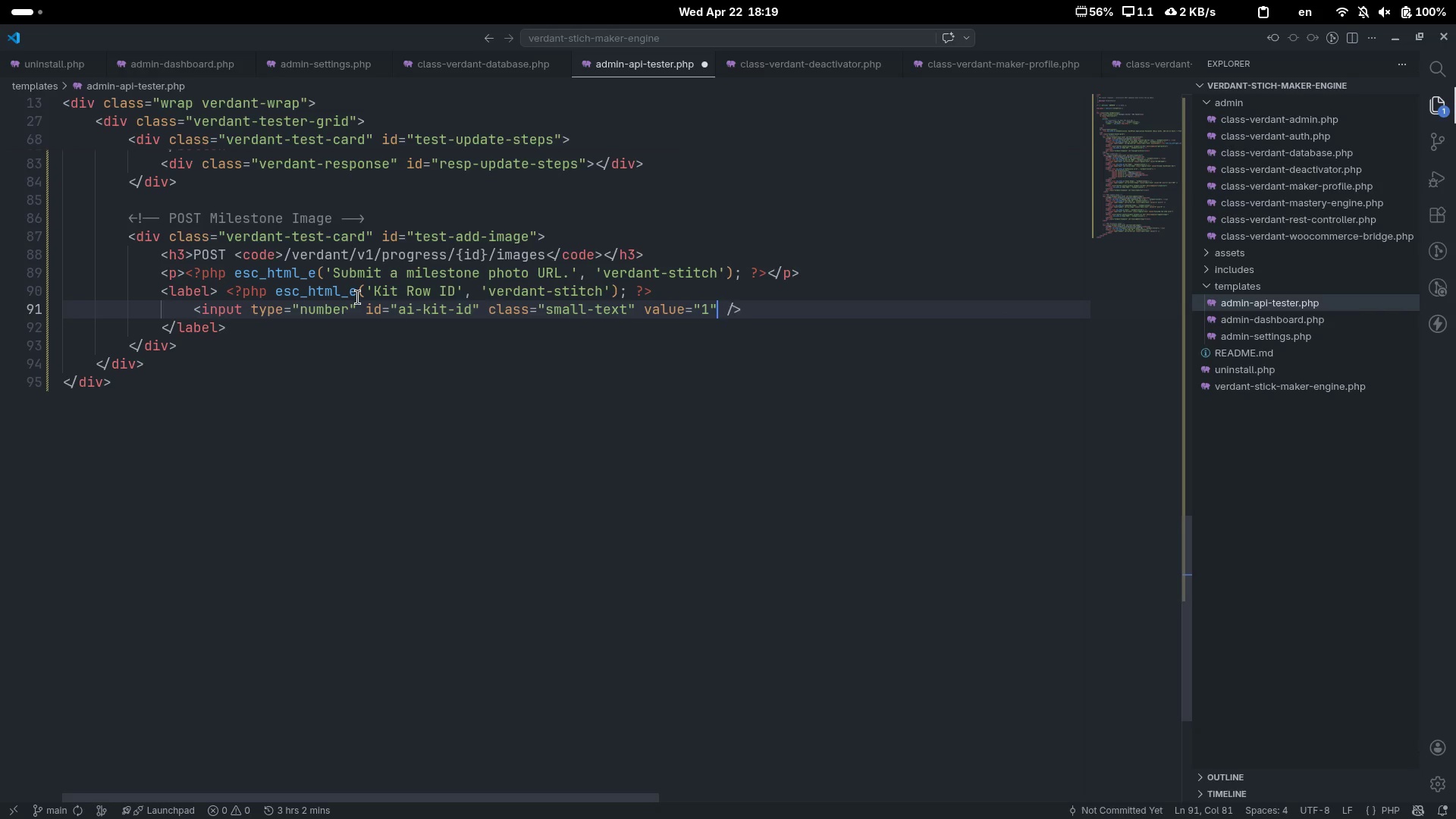 
type( min="")
 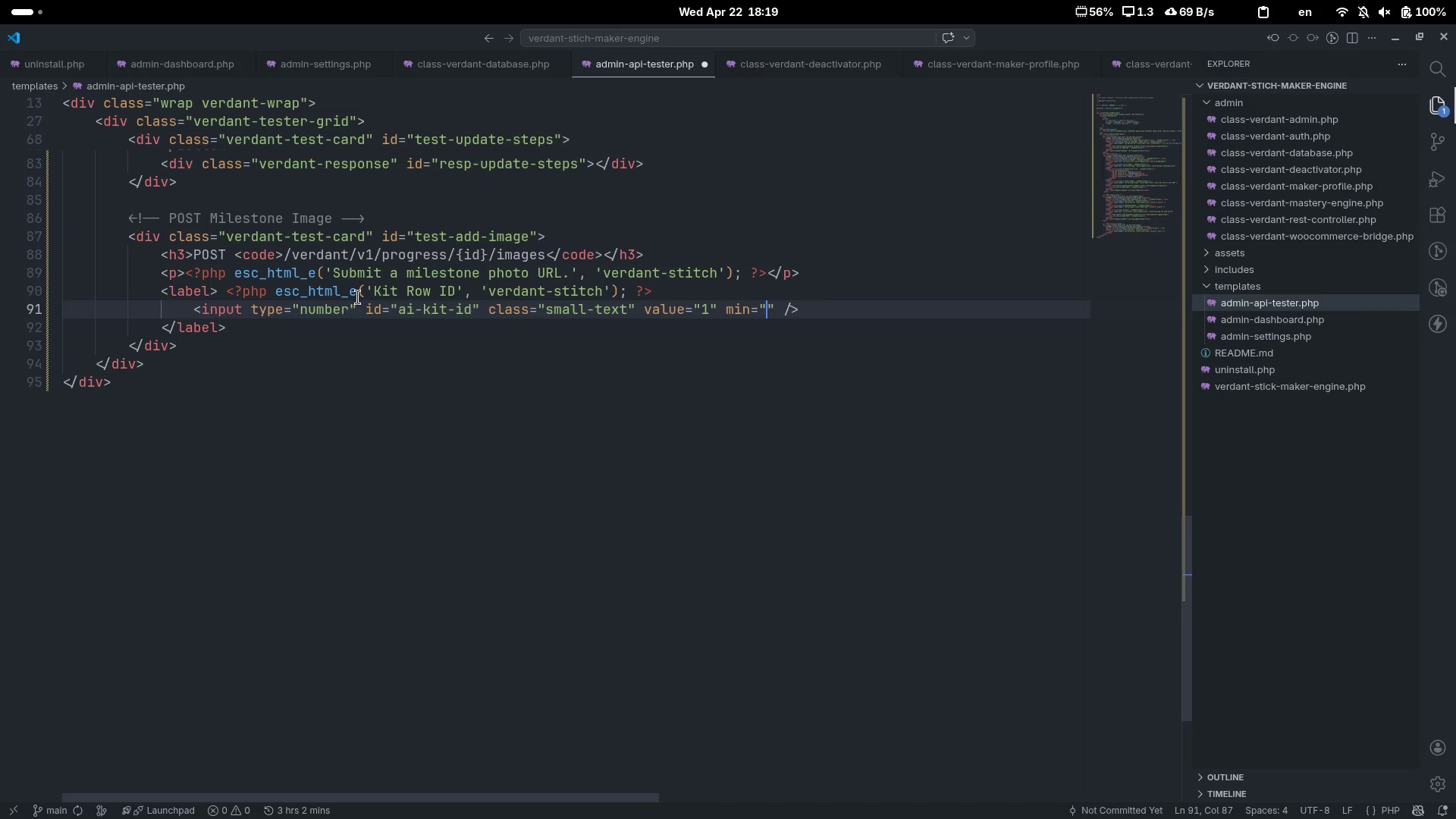 
 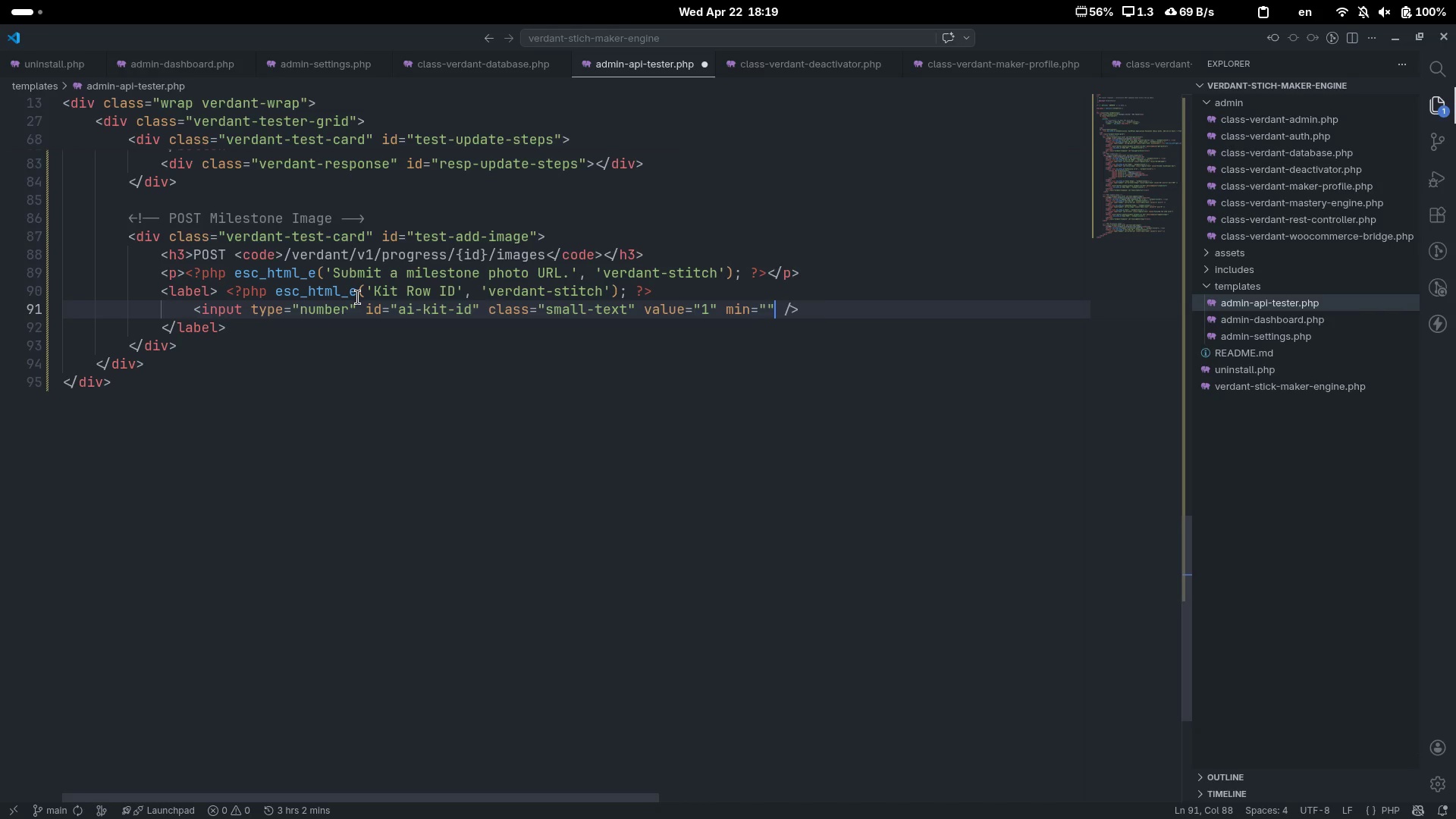 
key(ArrowLeft)
 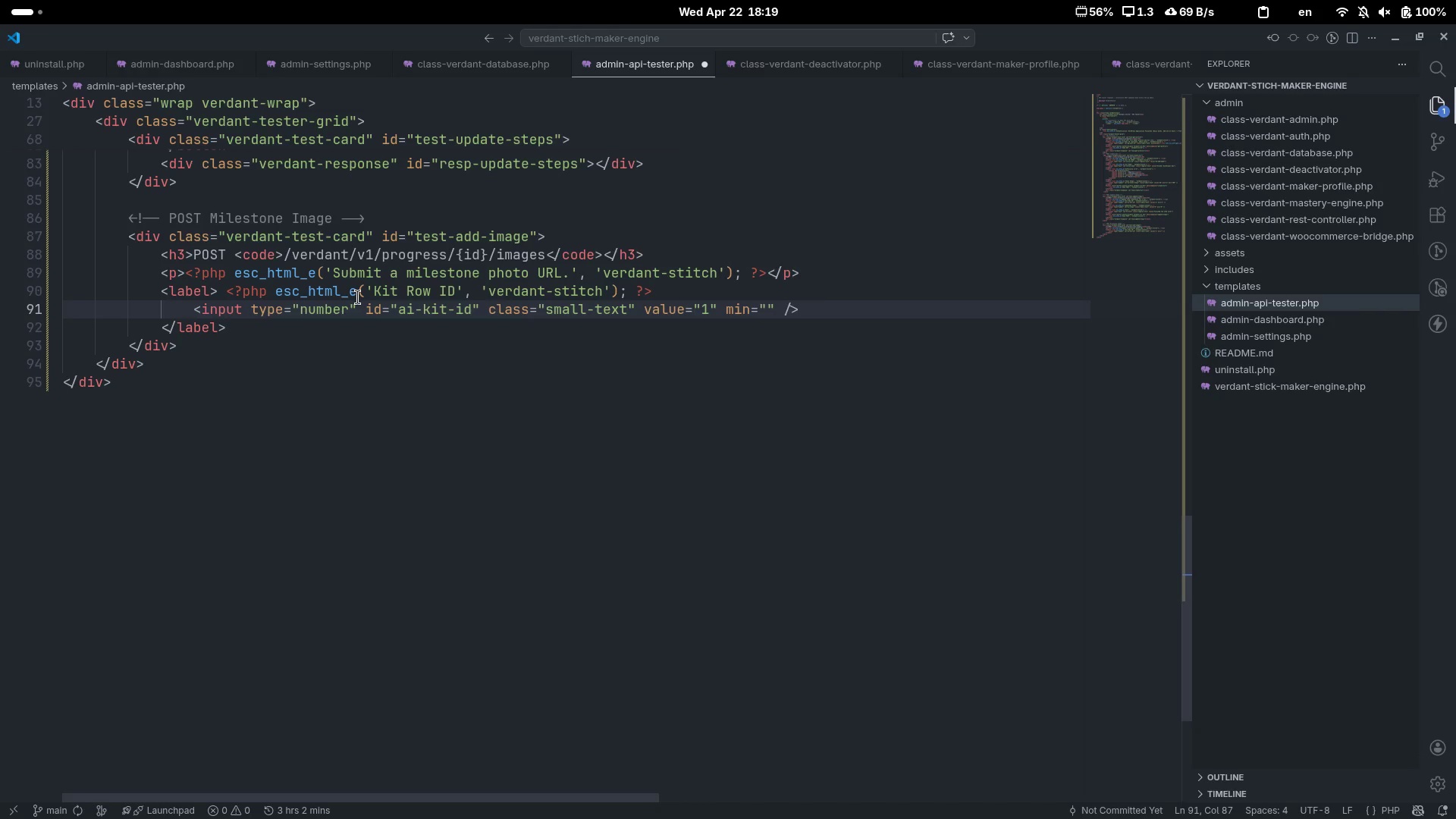 
key(1)
 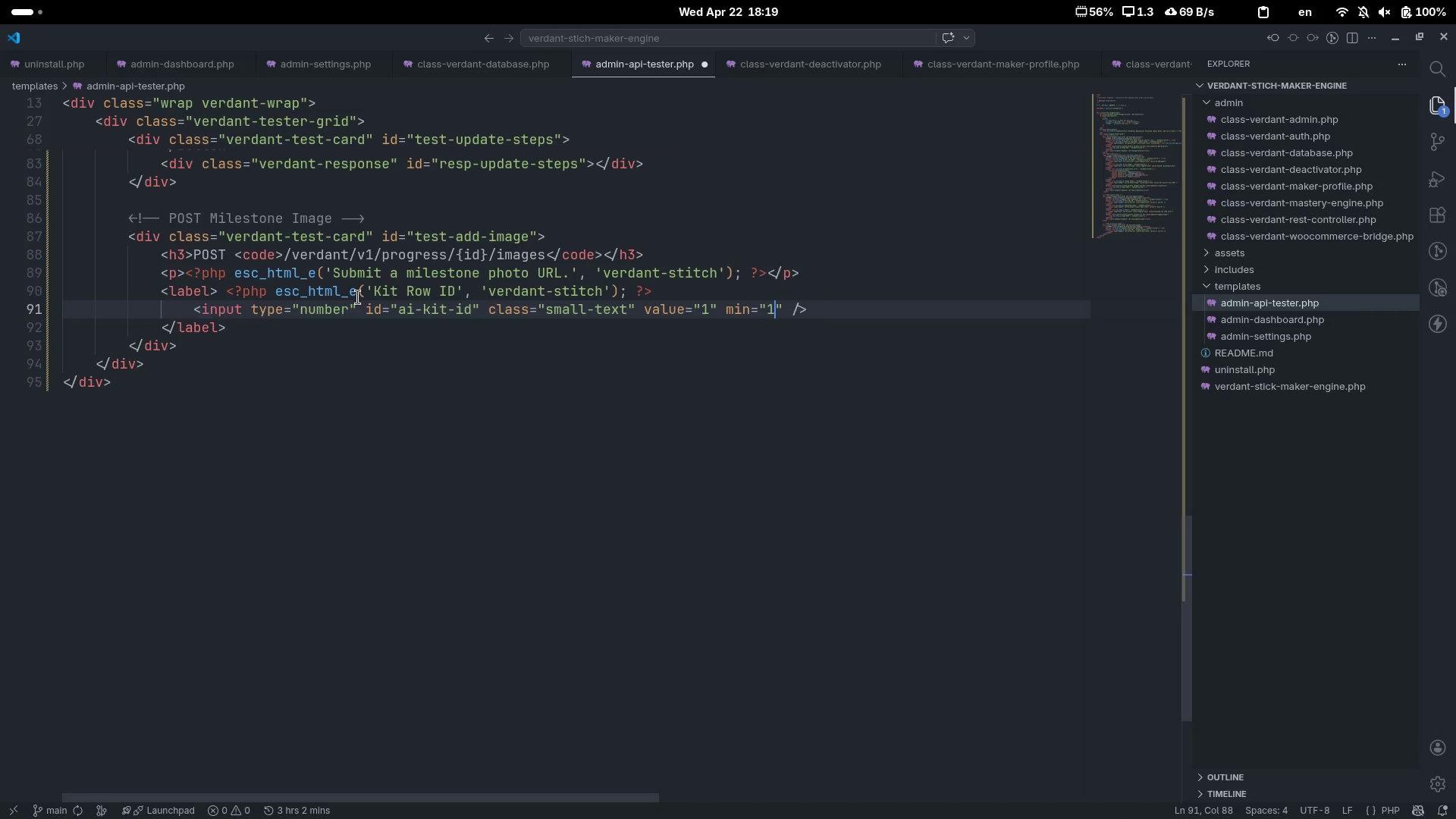 
key(ArrowDown)
 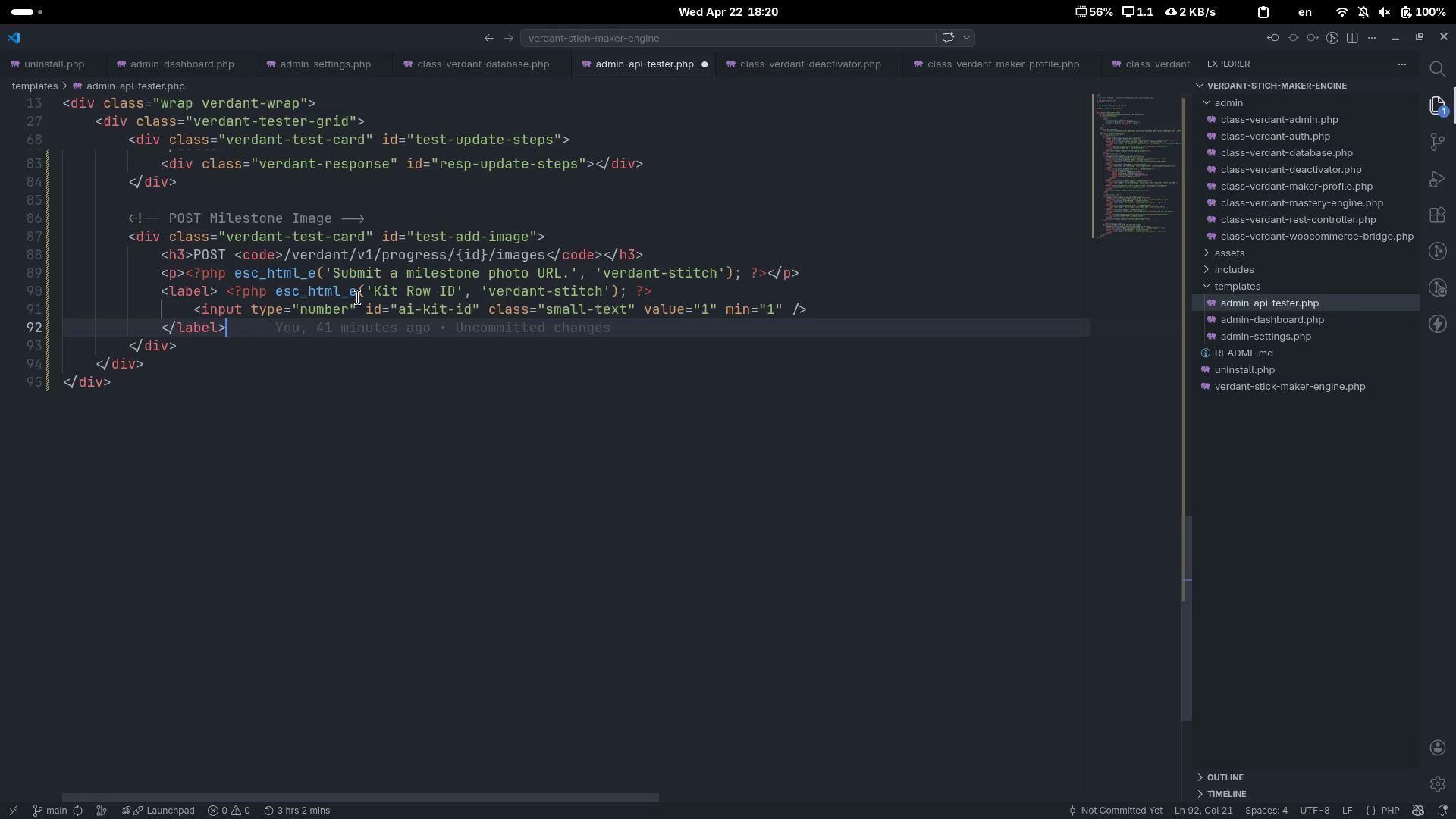 
key(Enter)
 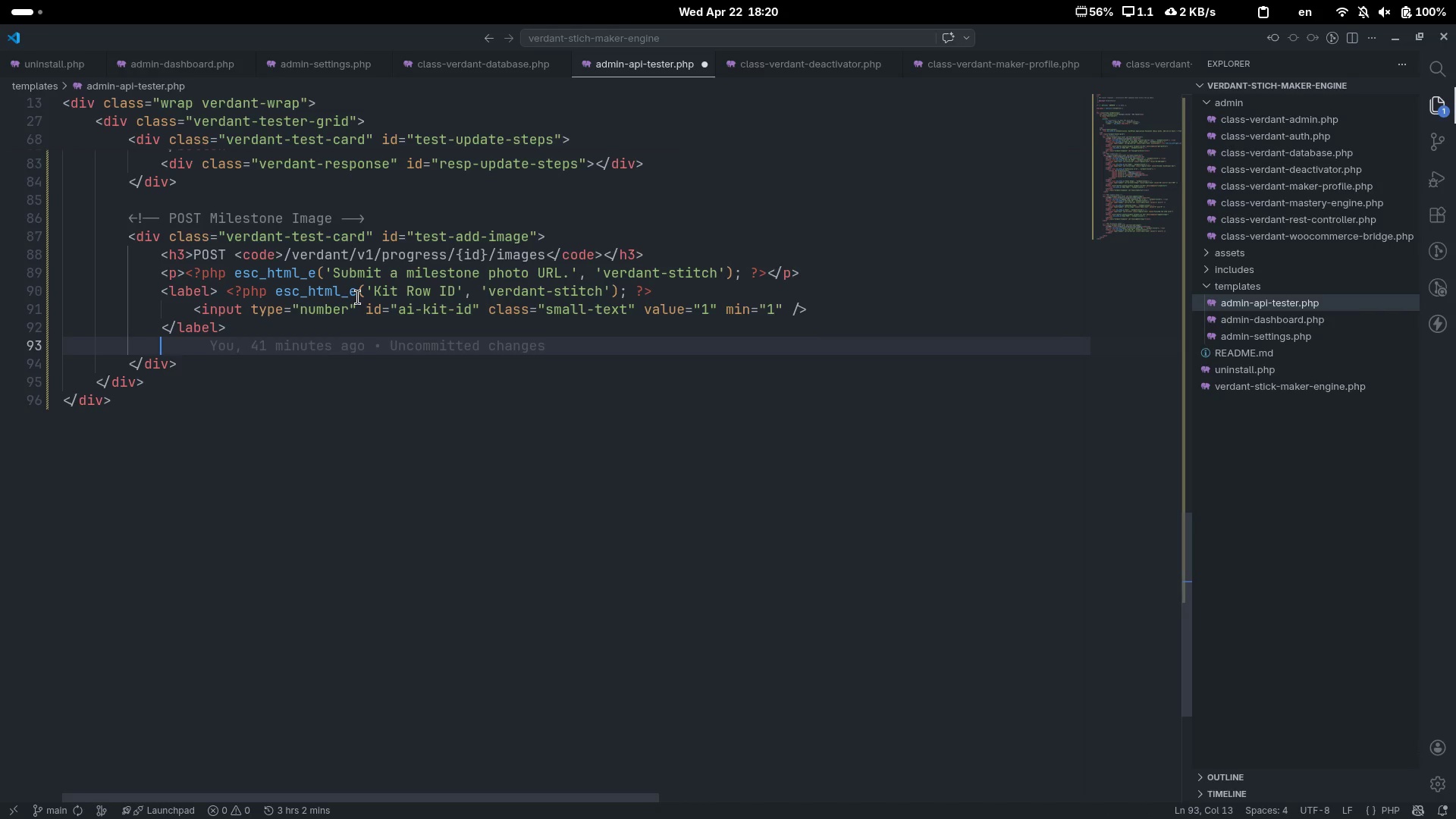 
key(Shift+Comma)
 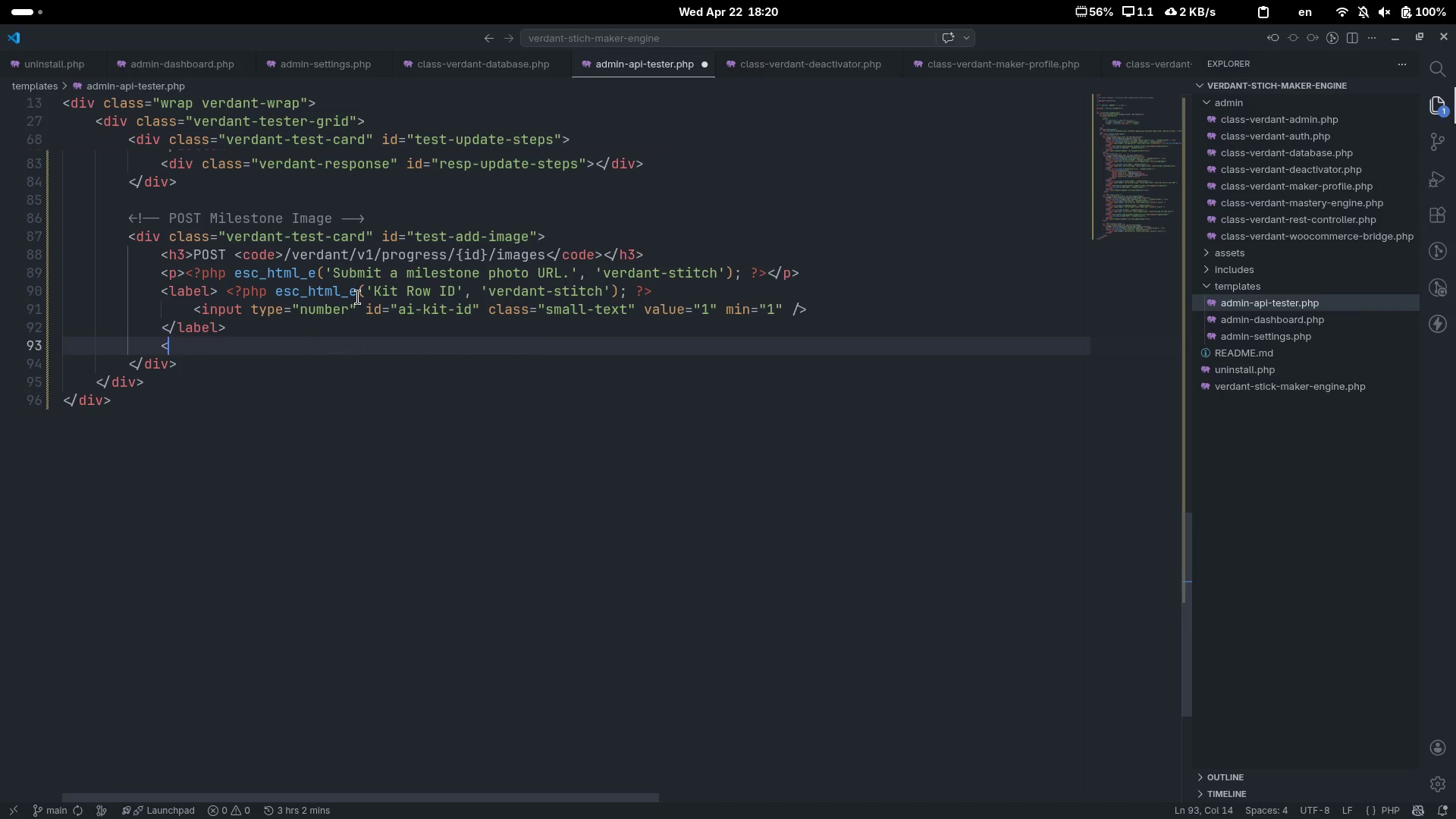 
key(Shift+Period)
 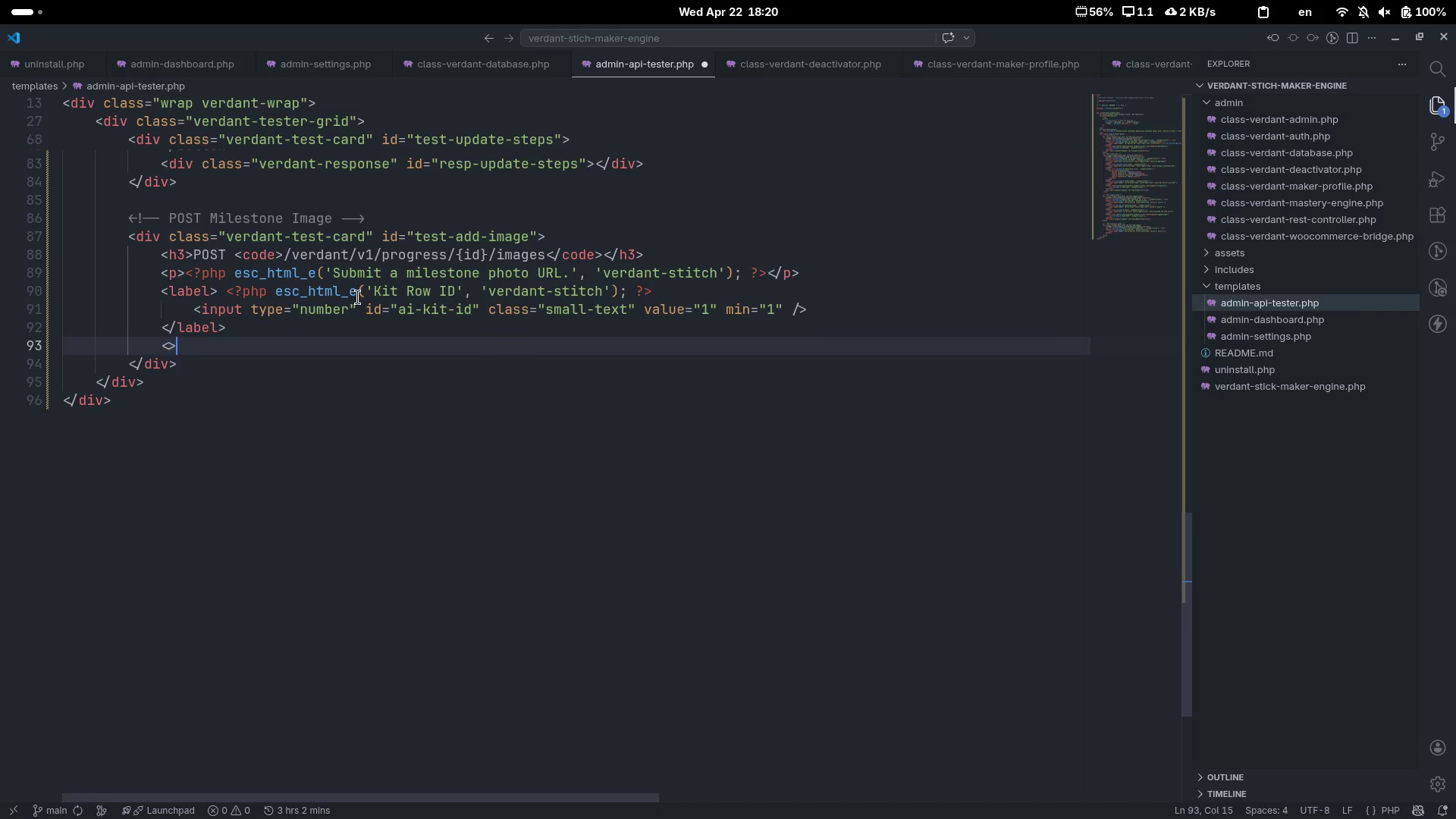 
key(ArrowLeft)
 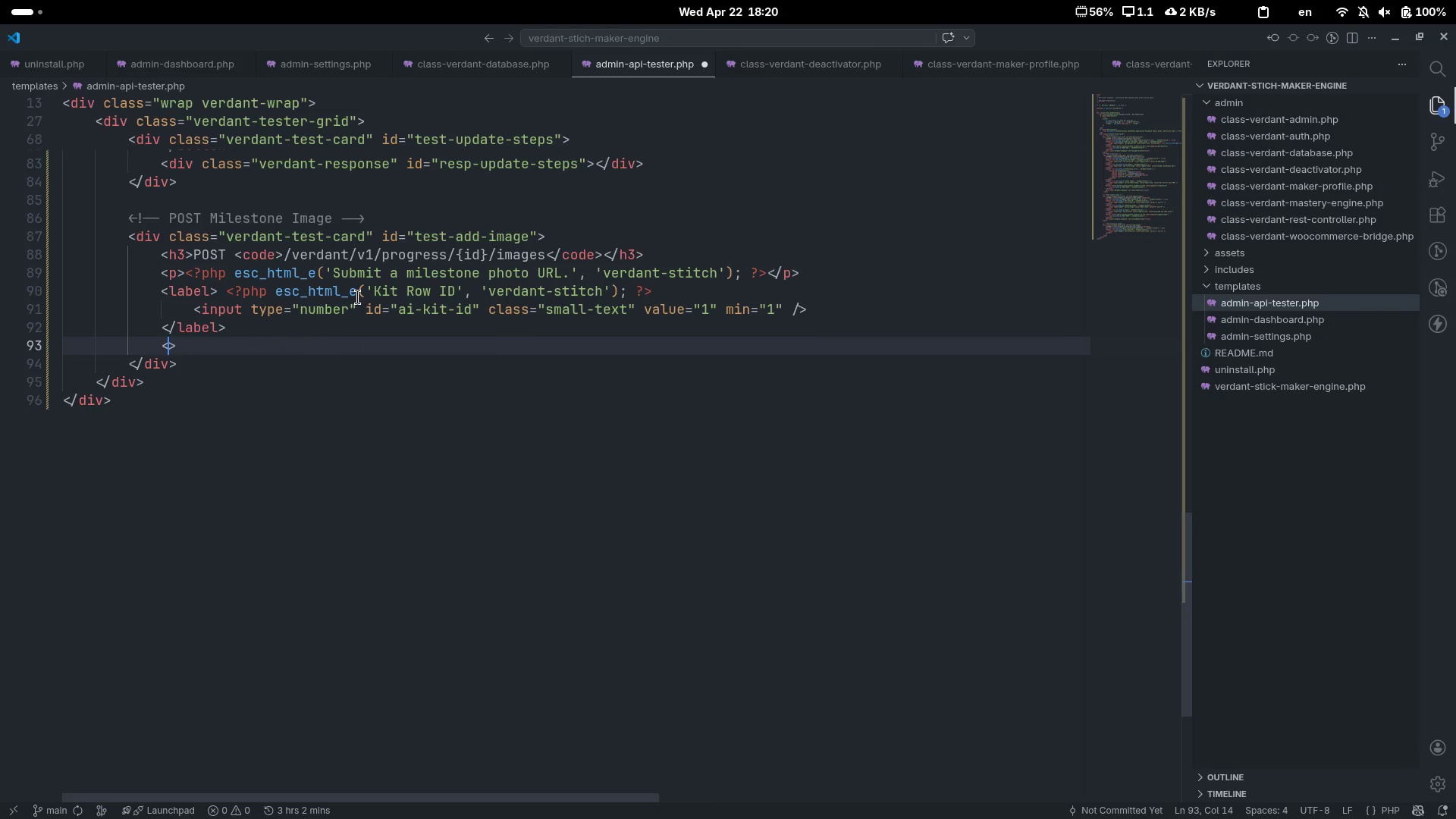 
type(label)
 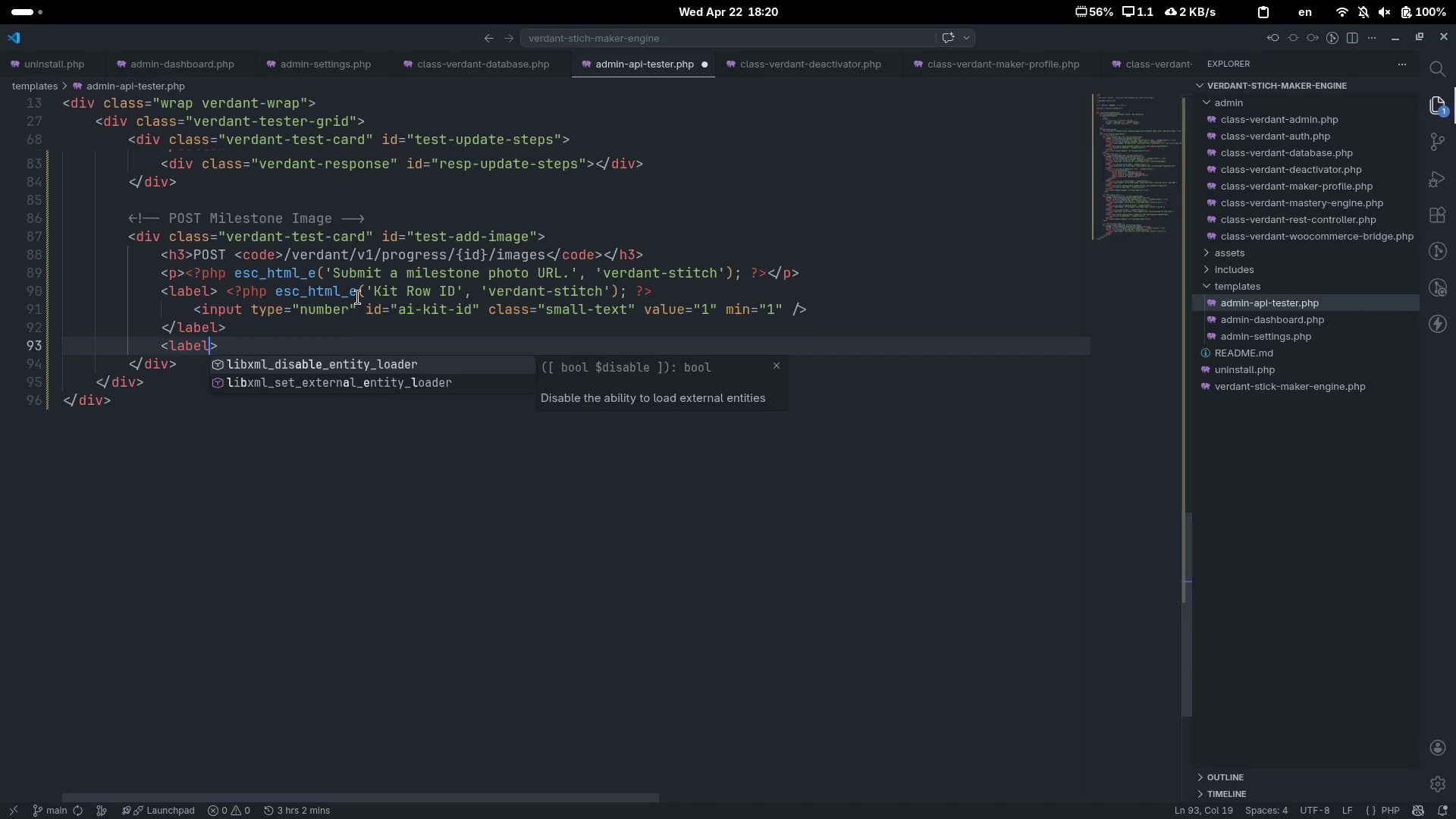 
key(ArrowRight)
 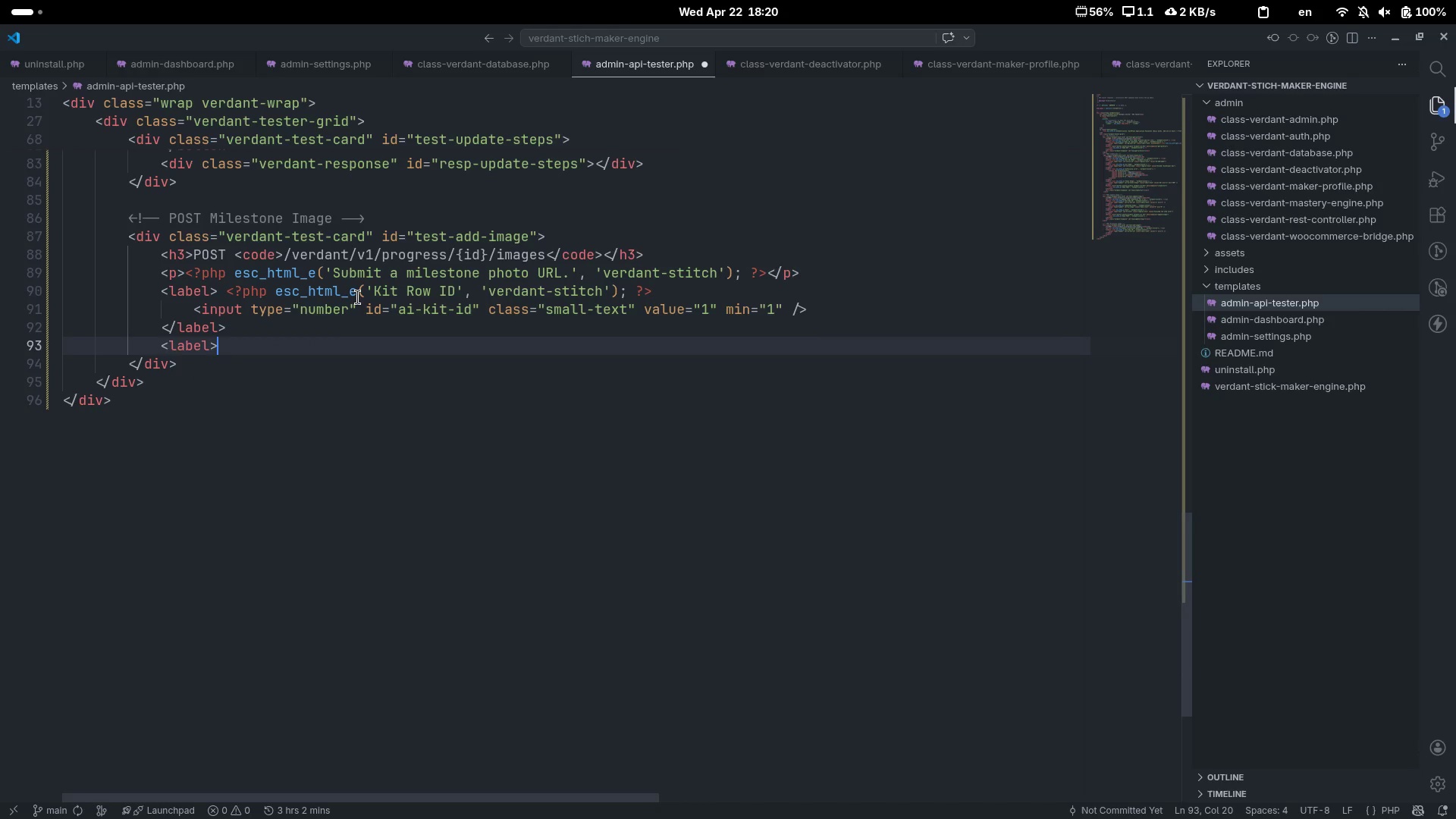 
key(Shift+Comma)
 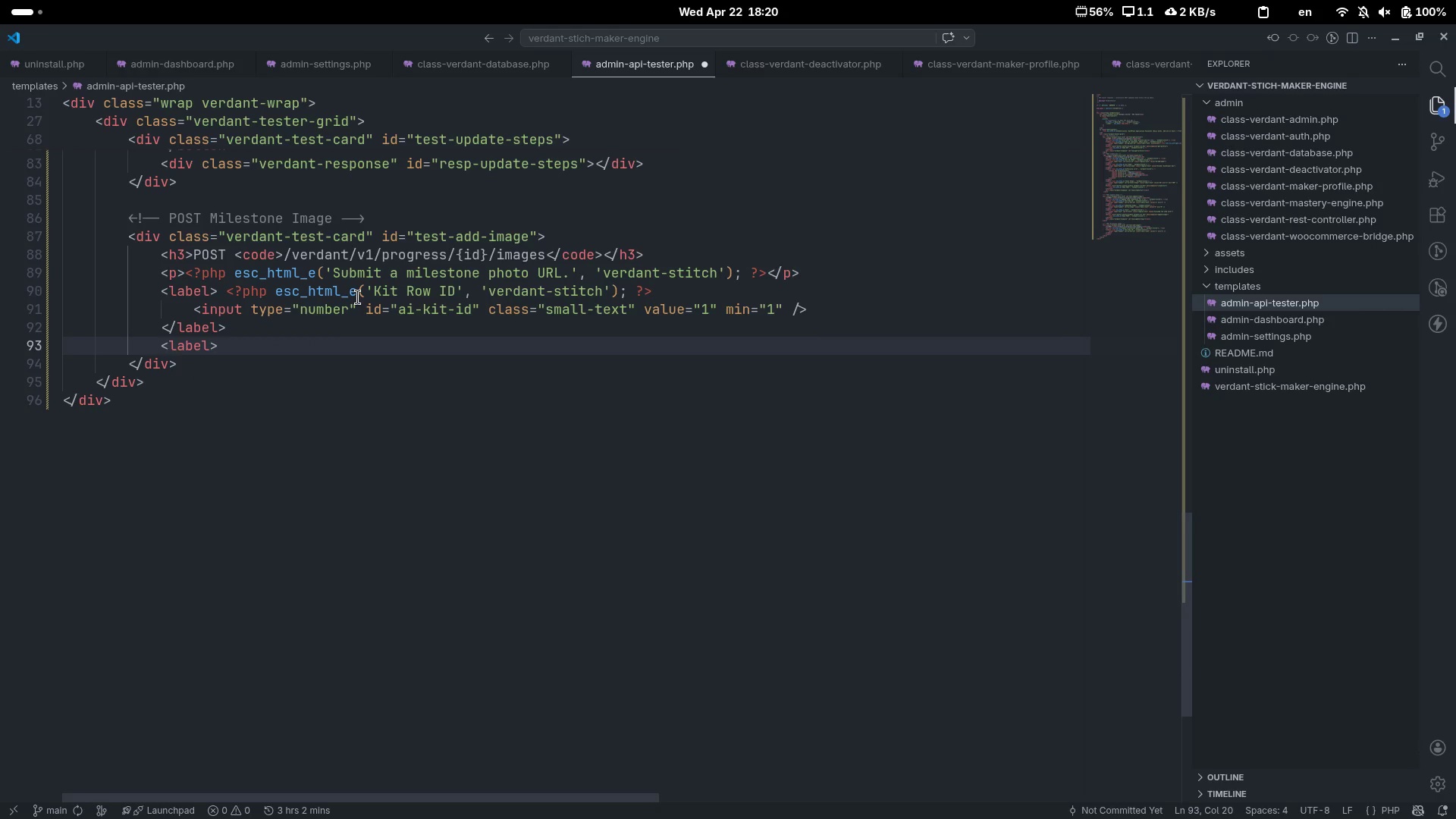 
key(Shift+Period)
 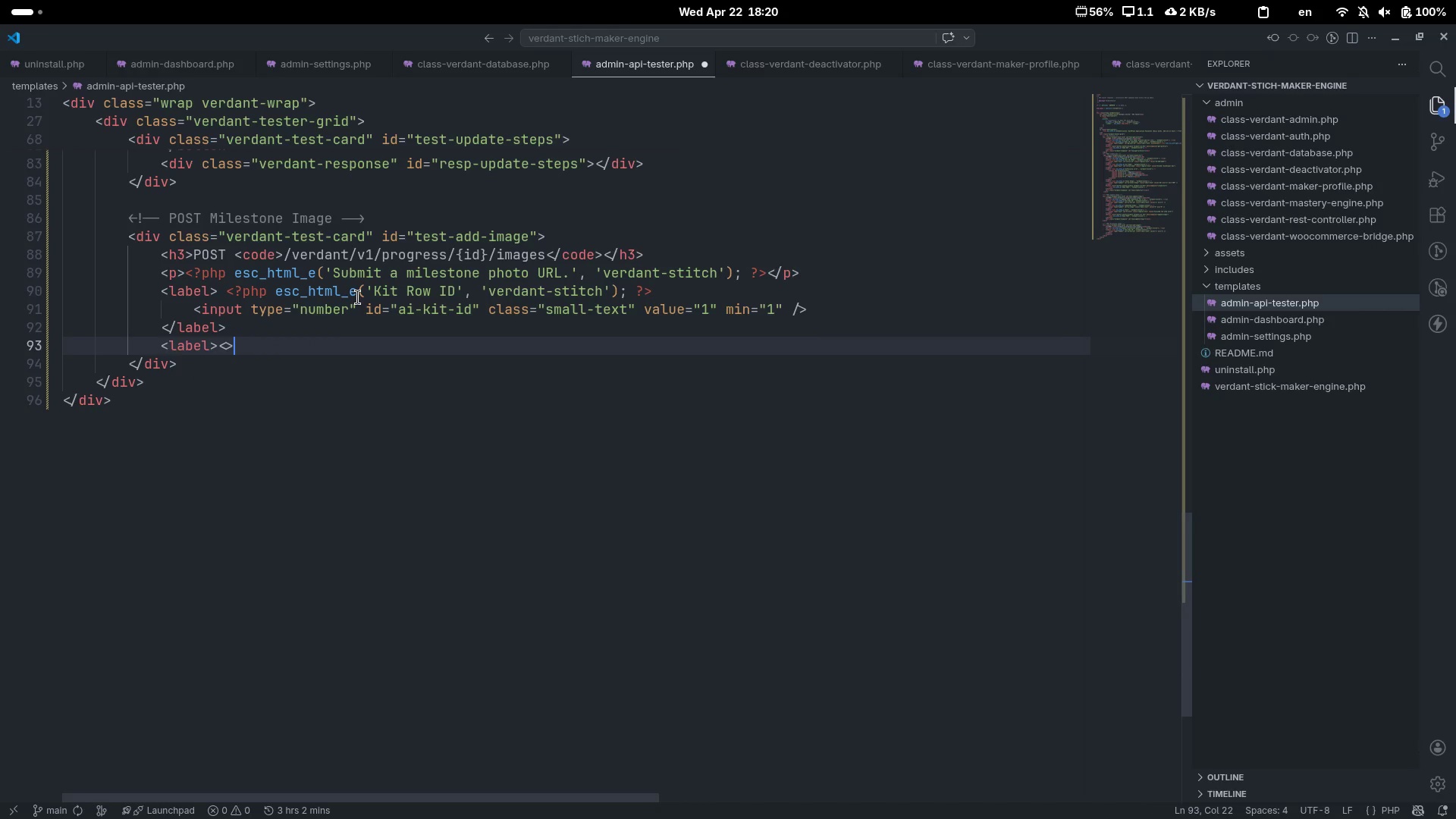 
key(ArrowLeft)
 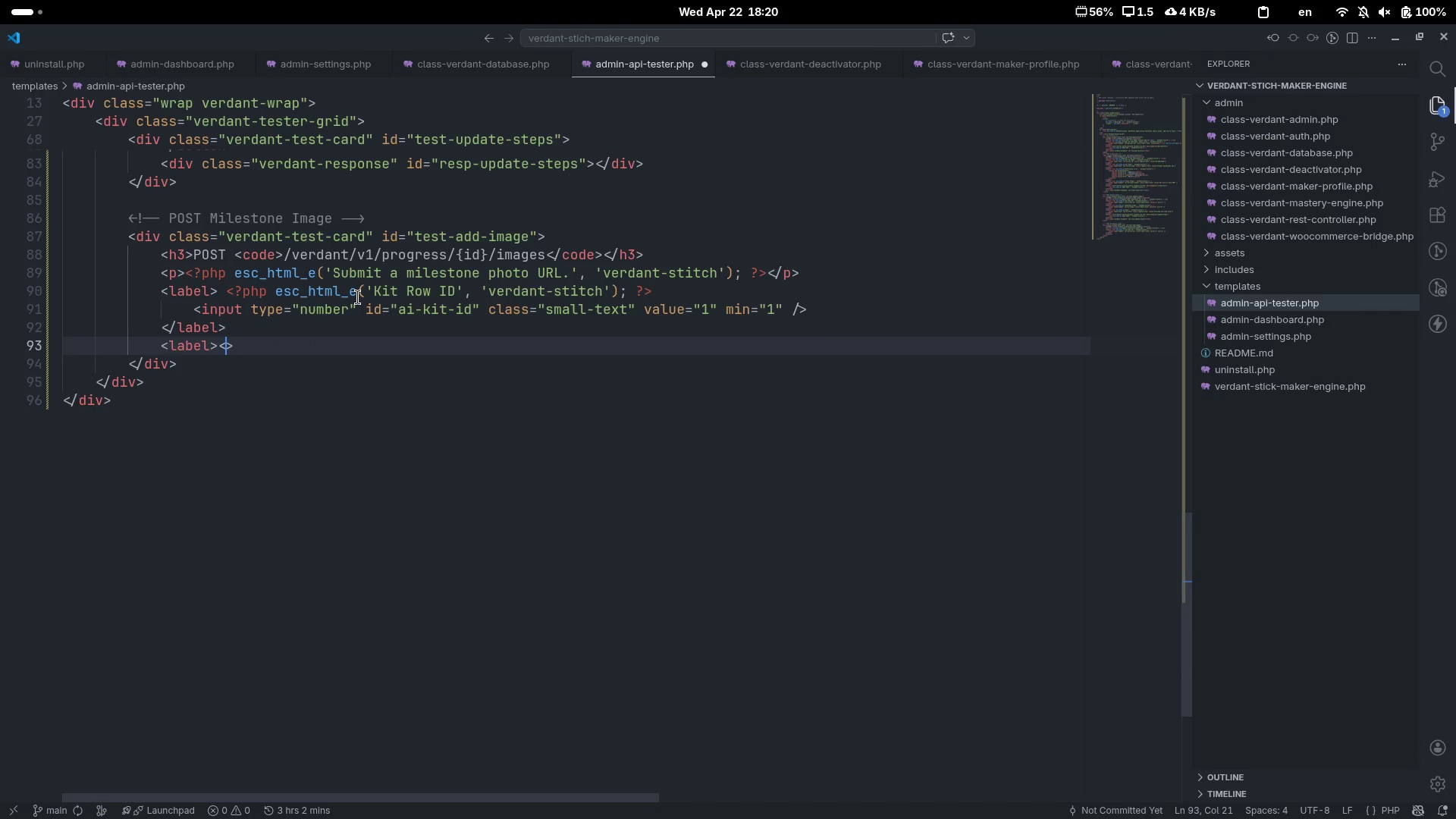 
type(/label)
 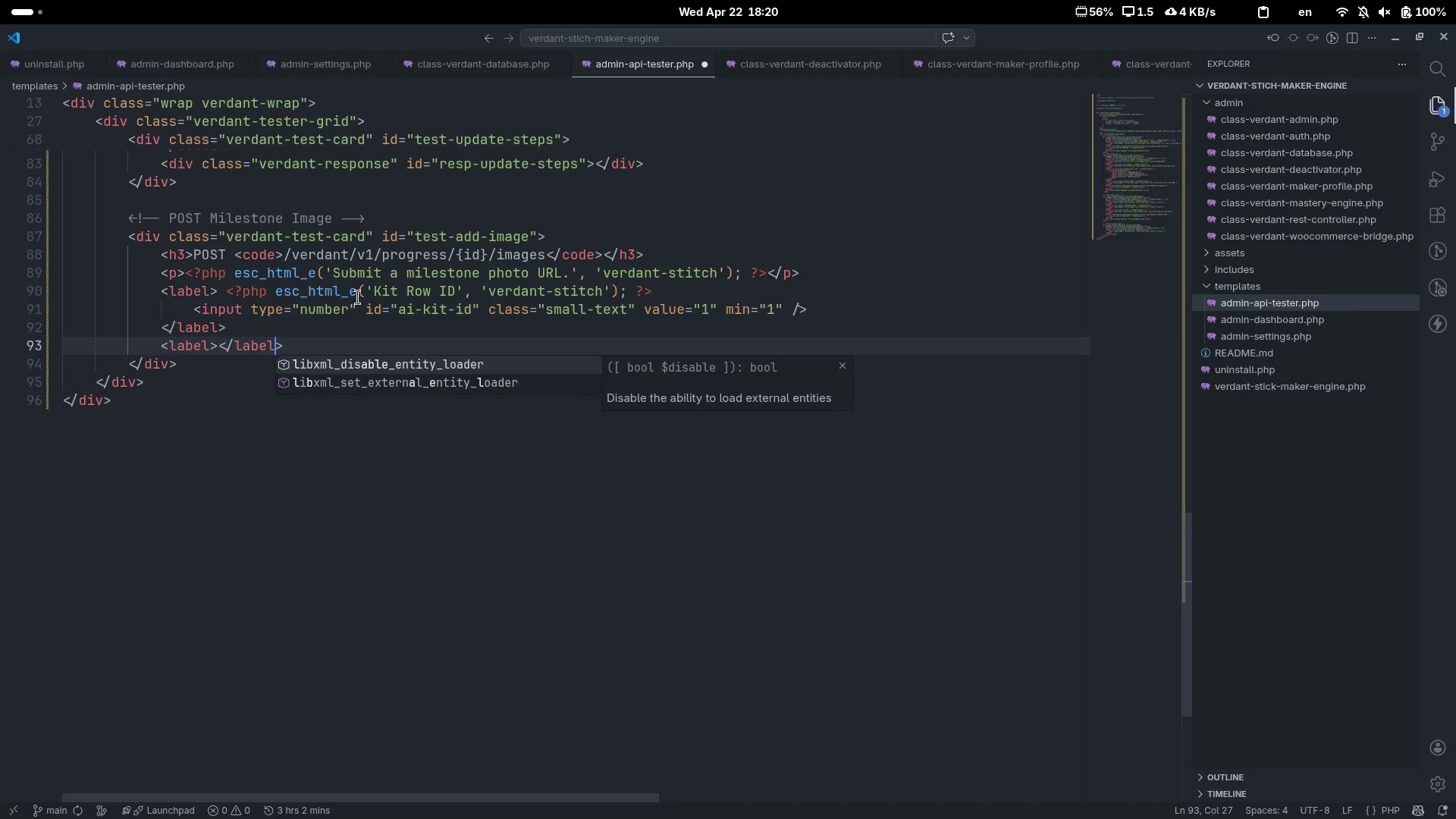 
key(ArrowLeft)
 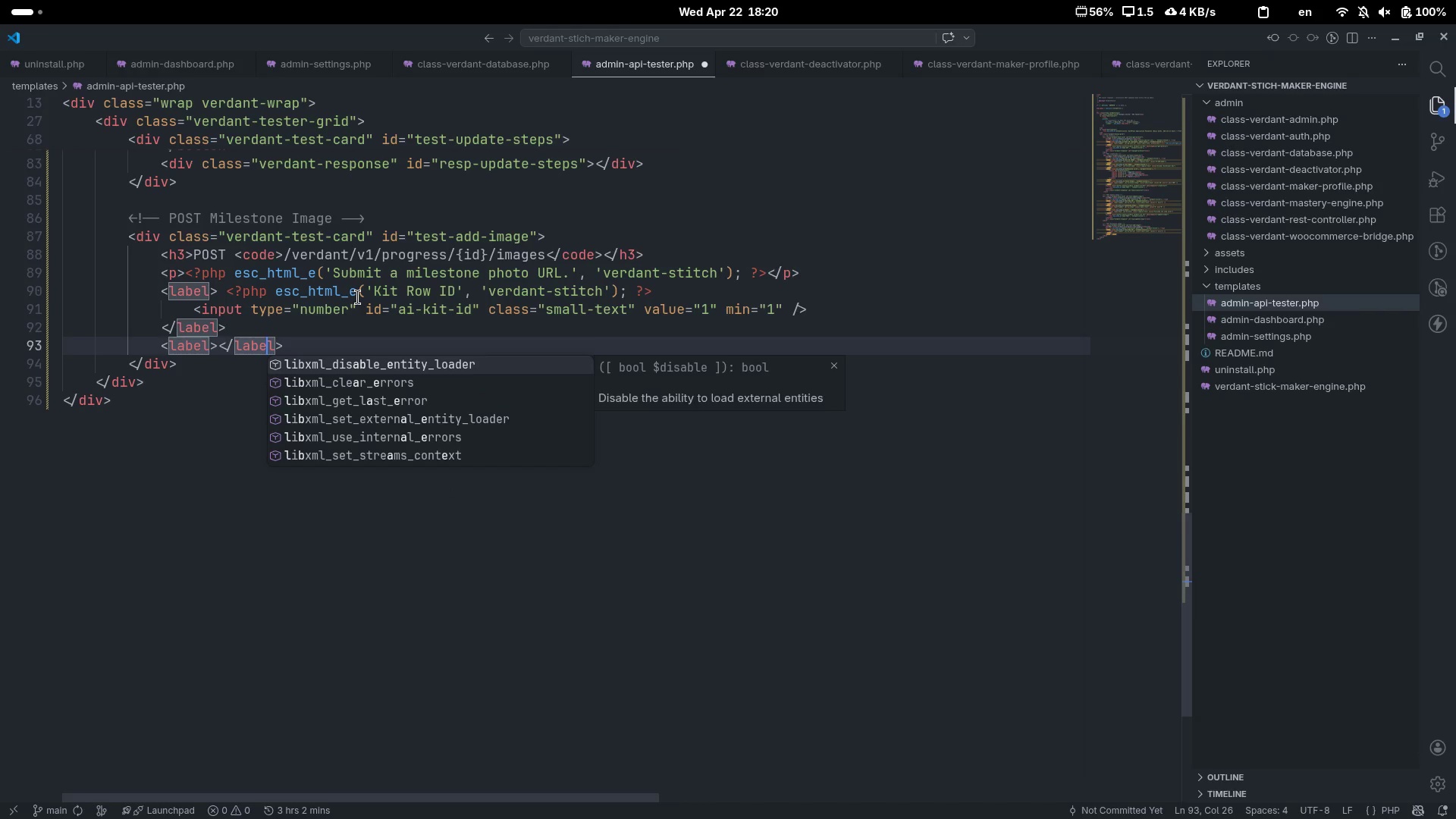 
key(ArrowLeft)
 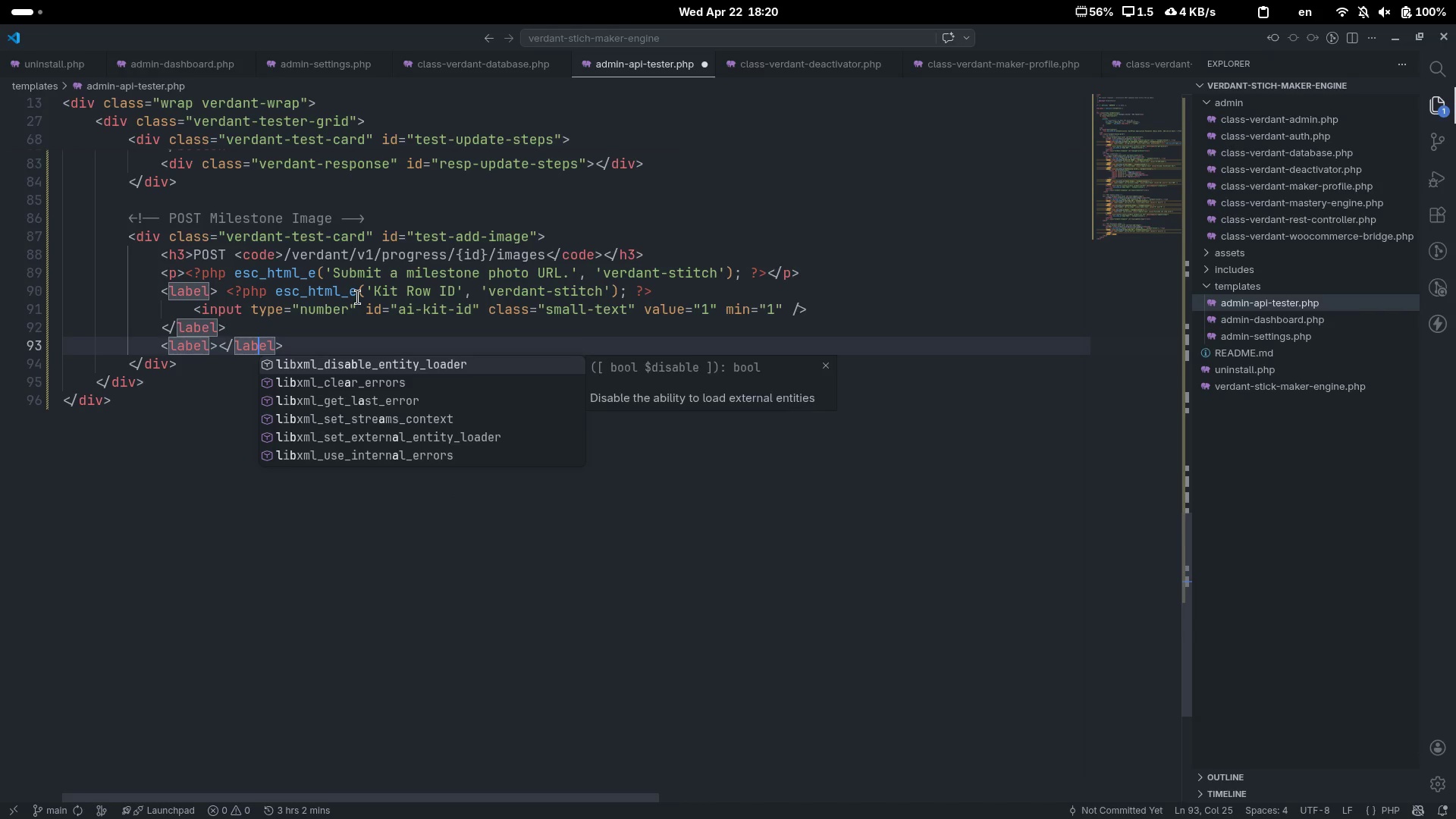 
key(ArrowLeft)
 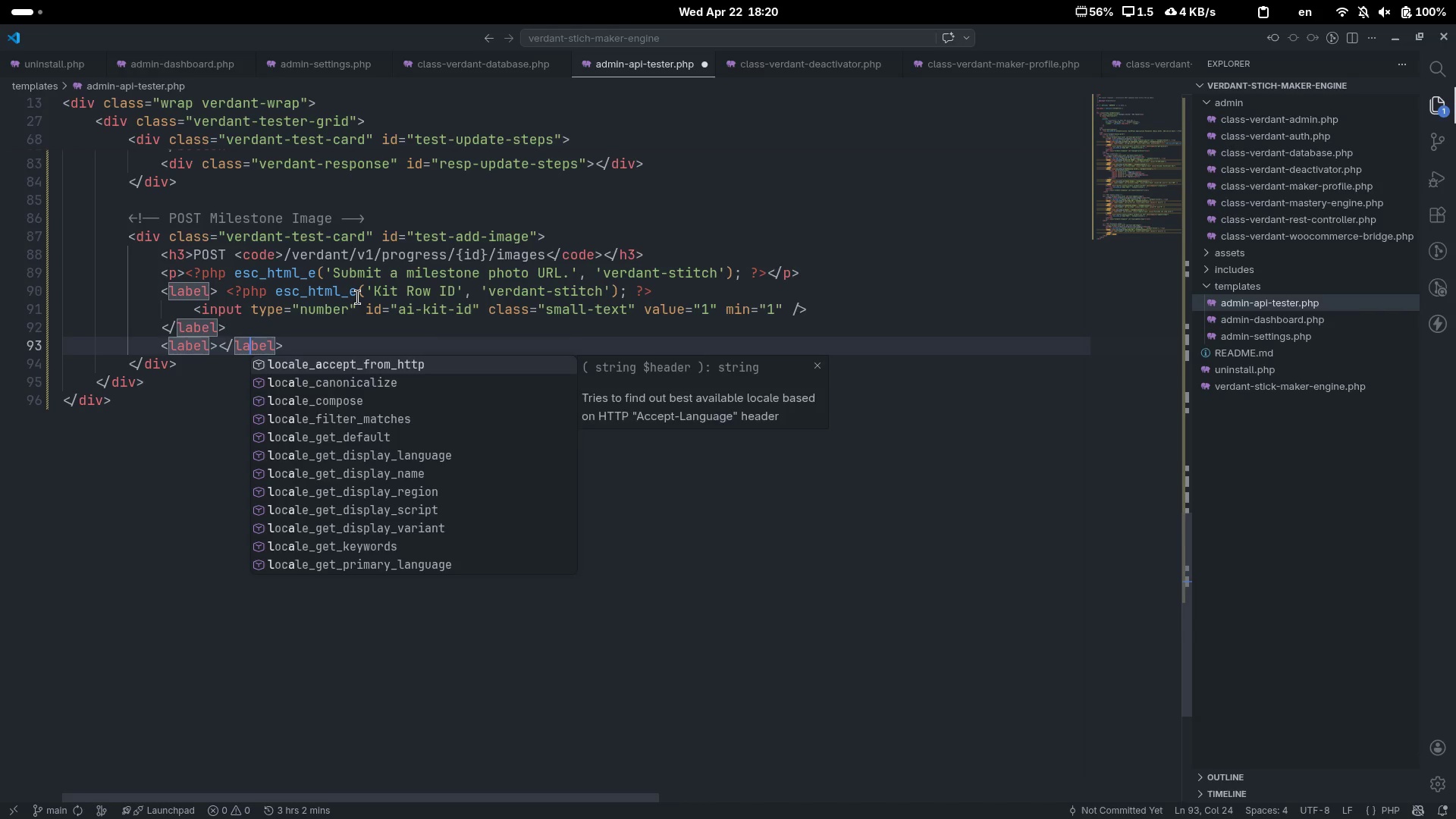 
key(ArrowLeft)
 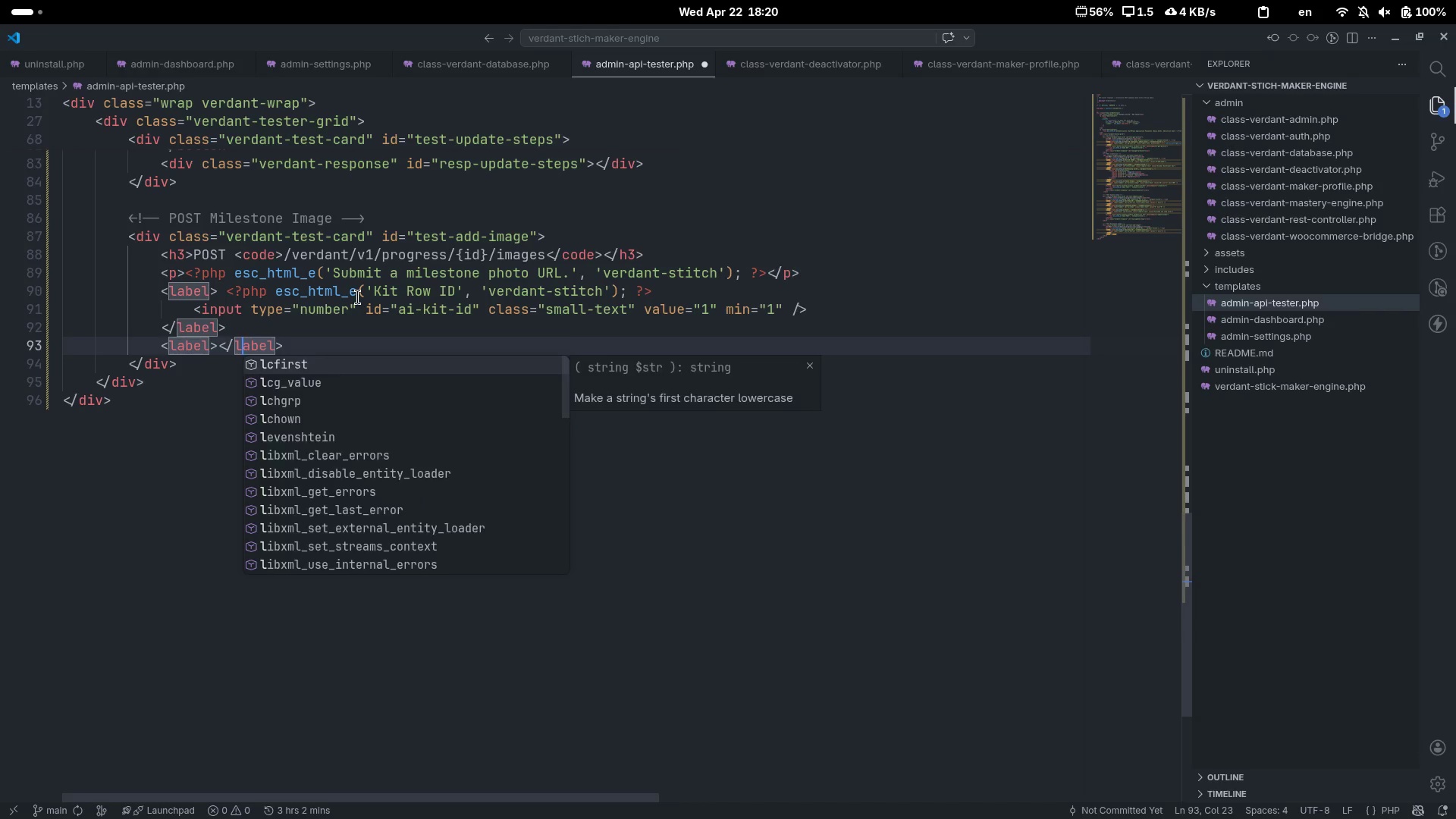 
key(ArrowLeft)
 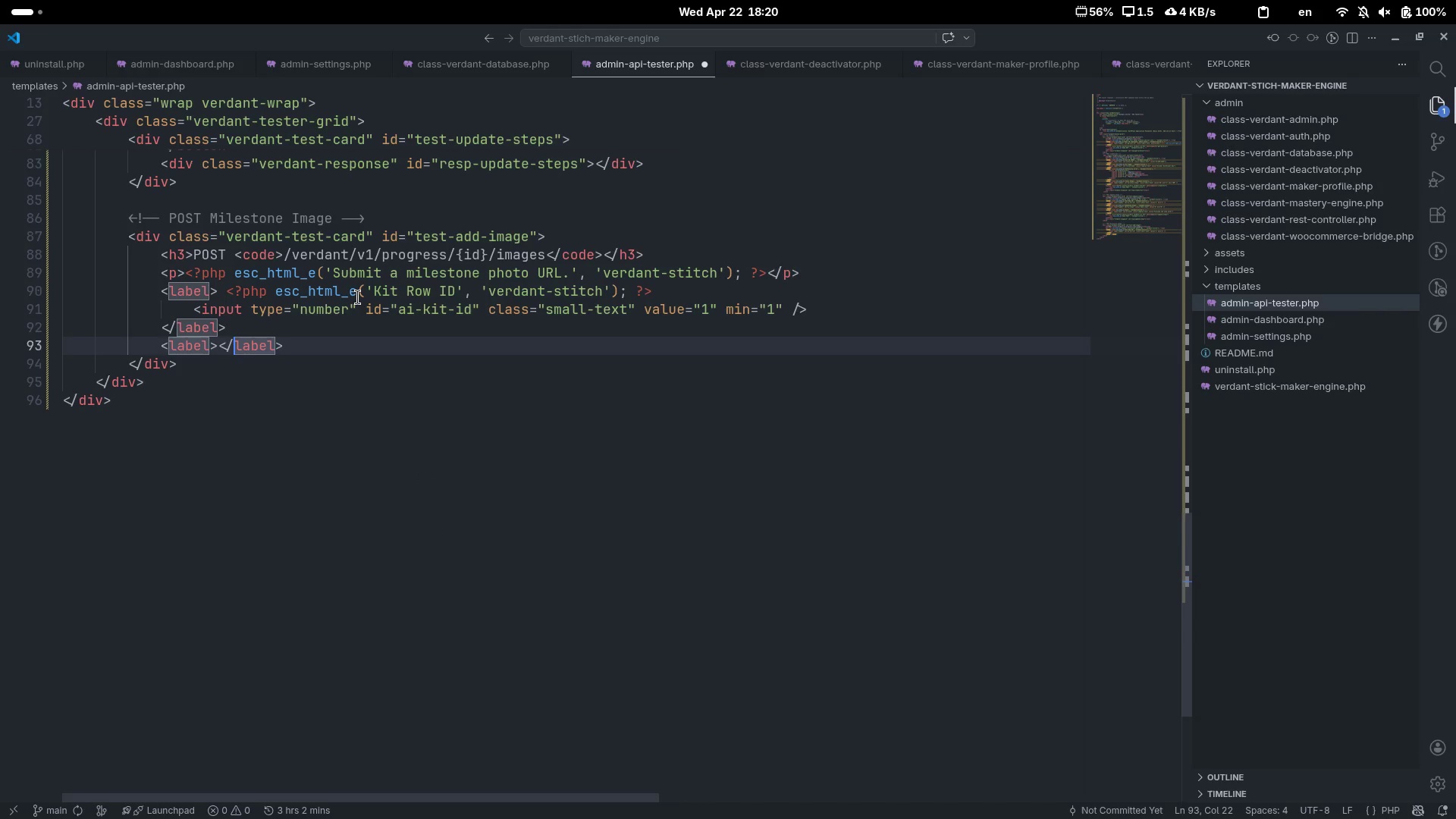 
key(ArrowLeft)
 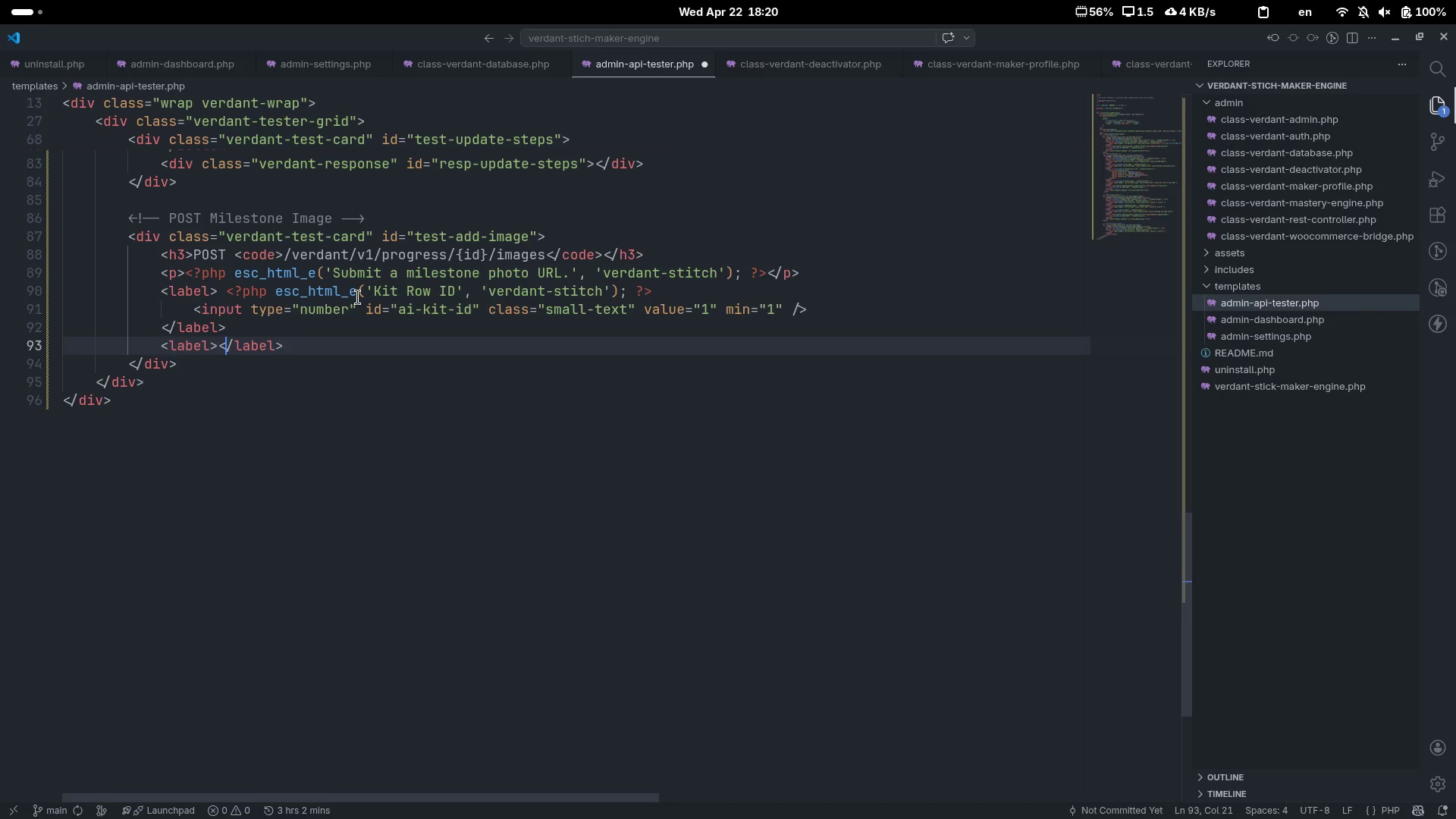 
key(ArrowLeft)
 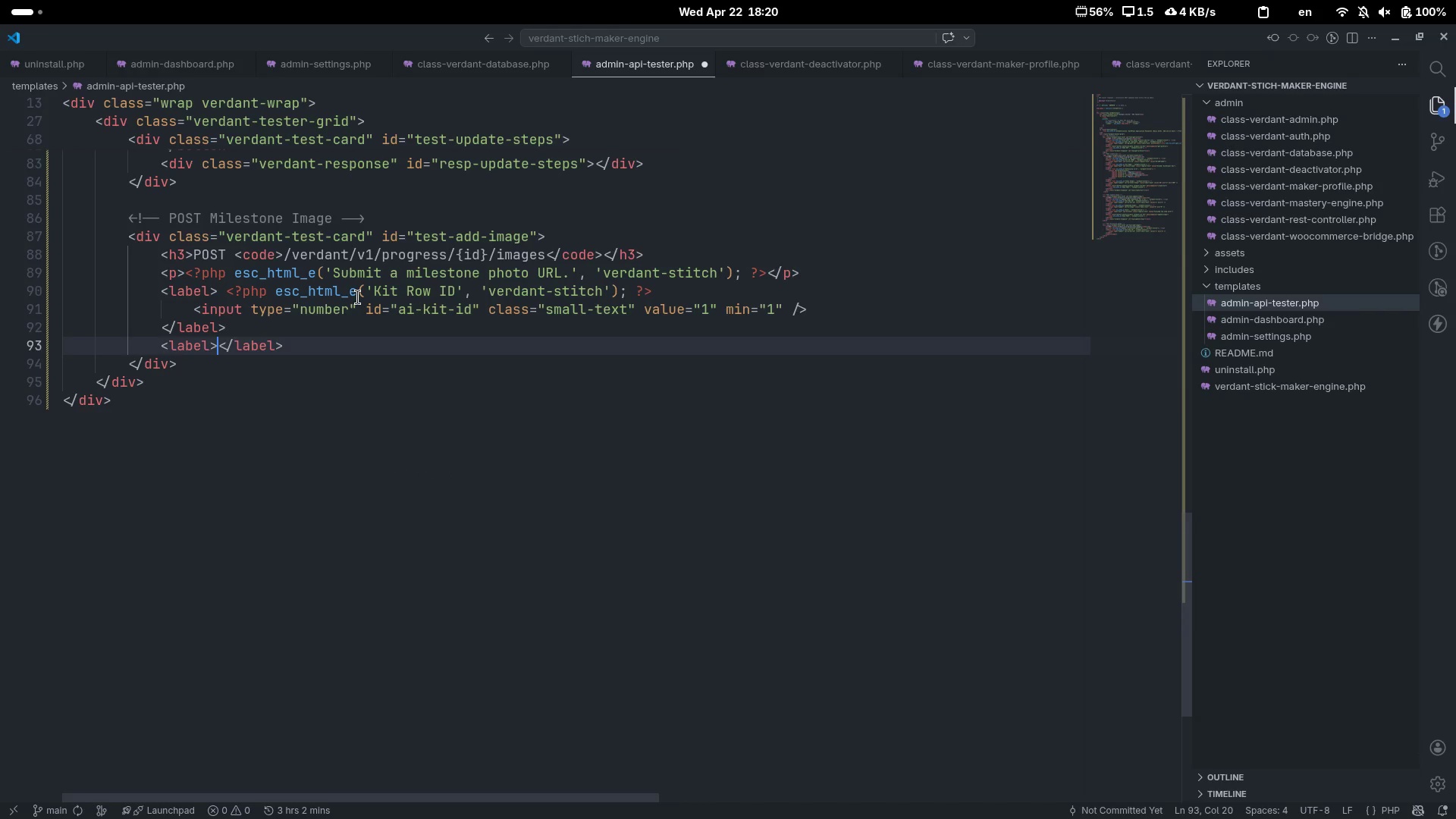 
key(Enter)
 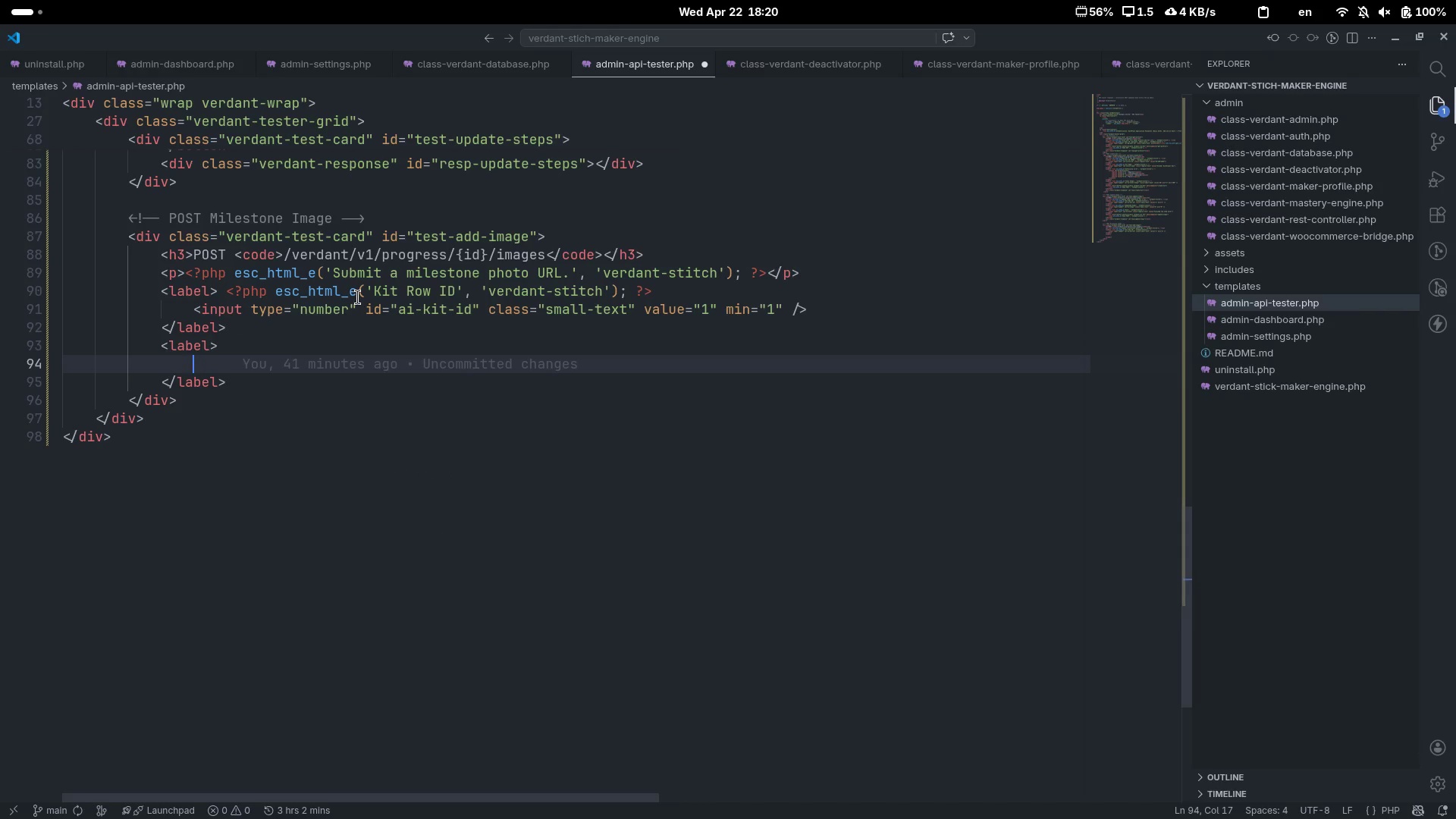 
key(ArrowUp)
 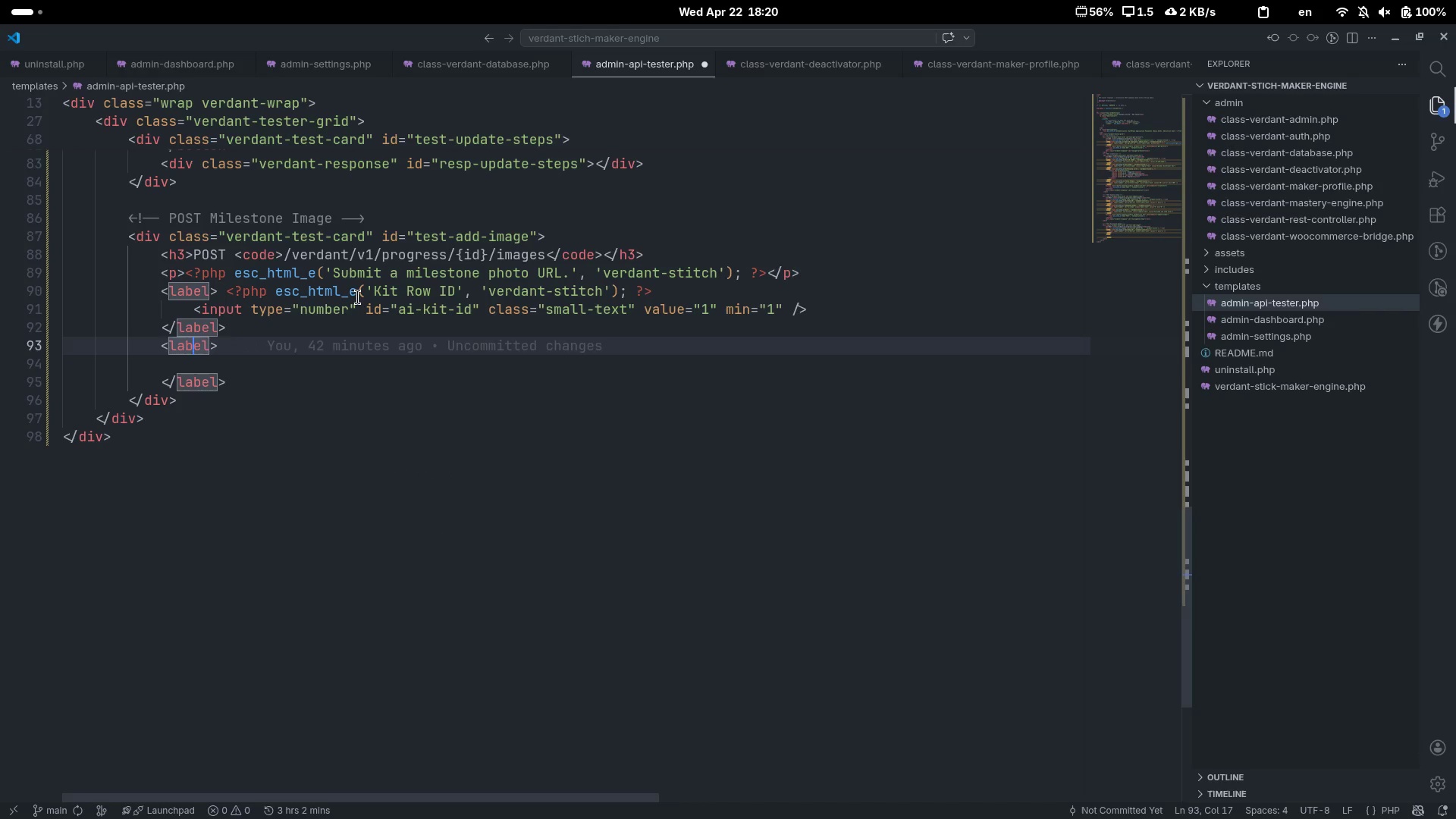 
key(Control+ArrowRight)
 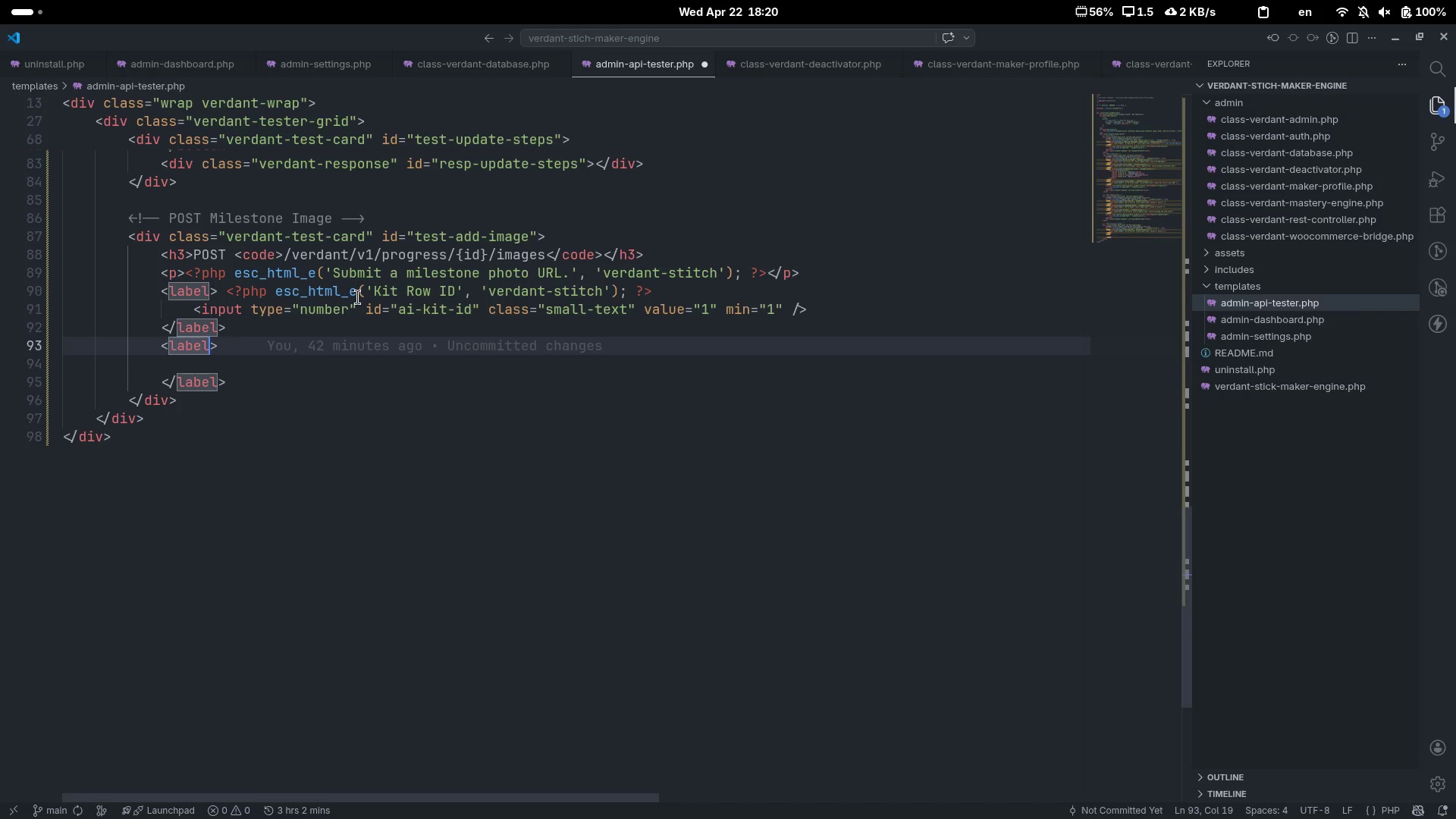 
key(ArrowRight)
 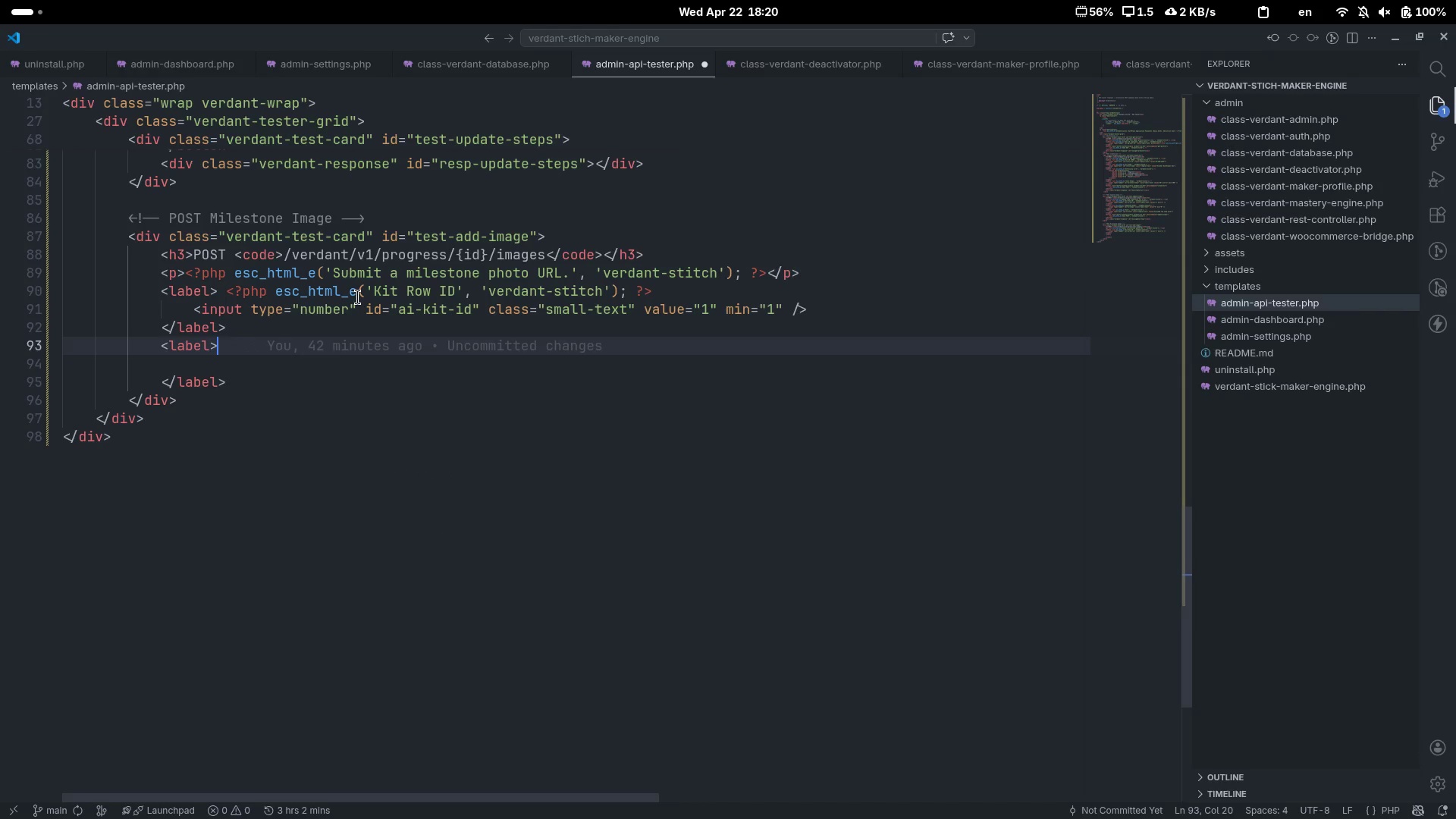 
key(Space)
 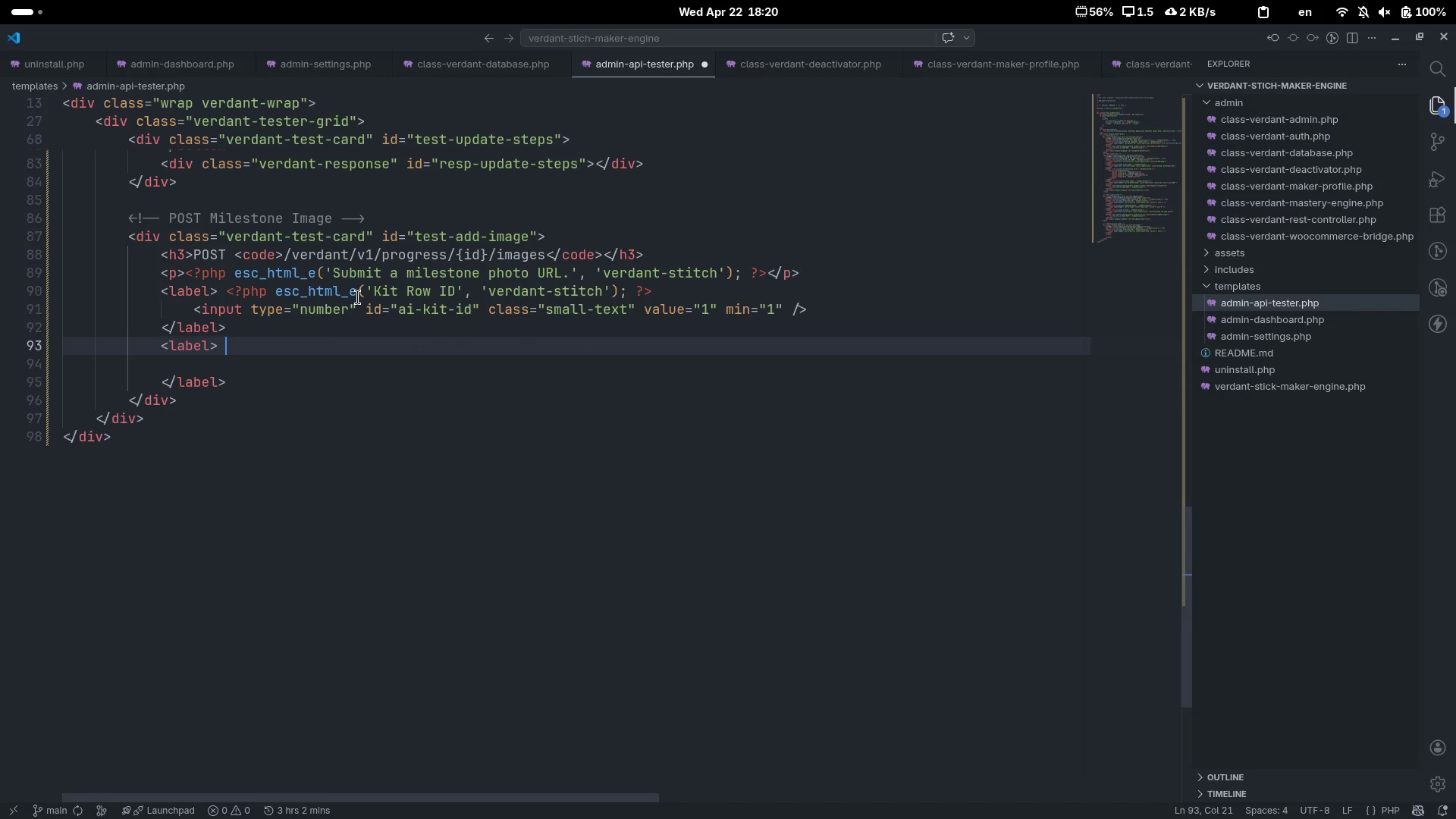 
key(Shift+Comma)
 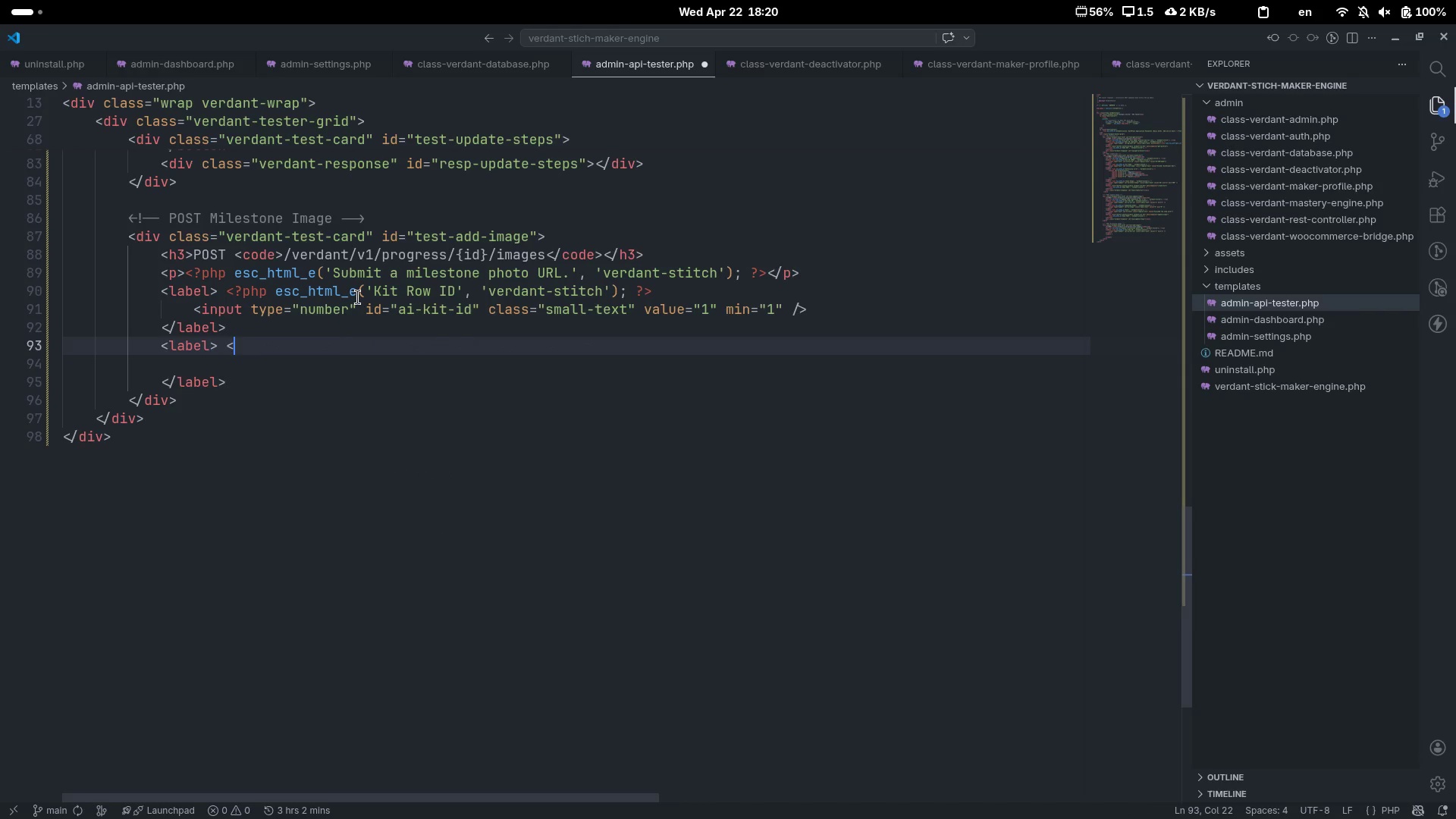 
key(Shift+Slash)
 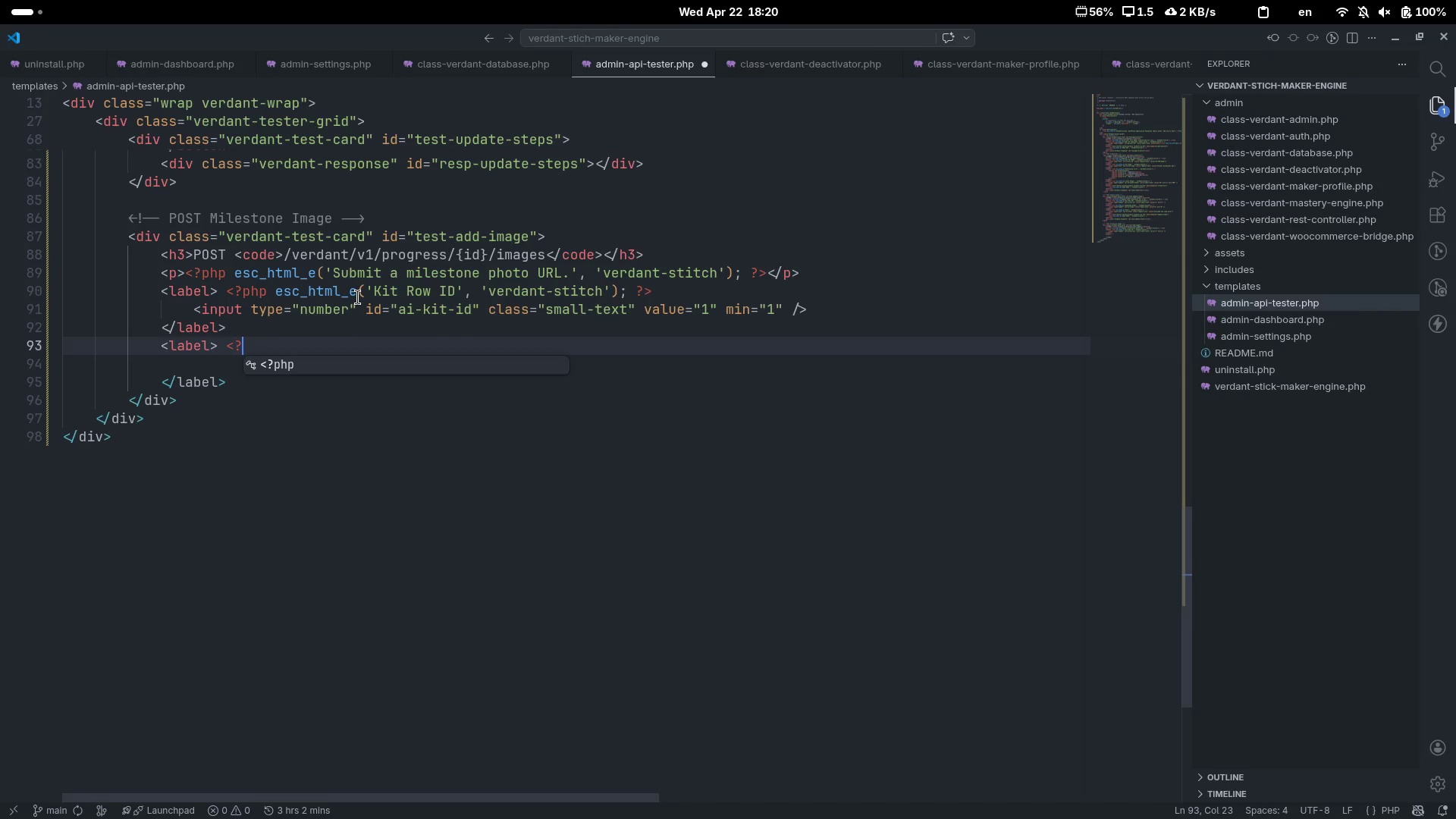 
key(Tab)
 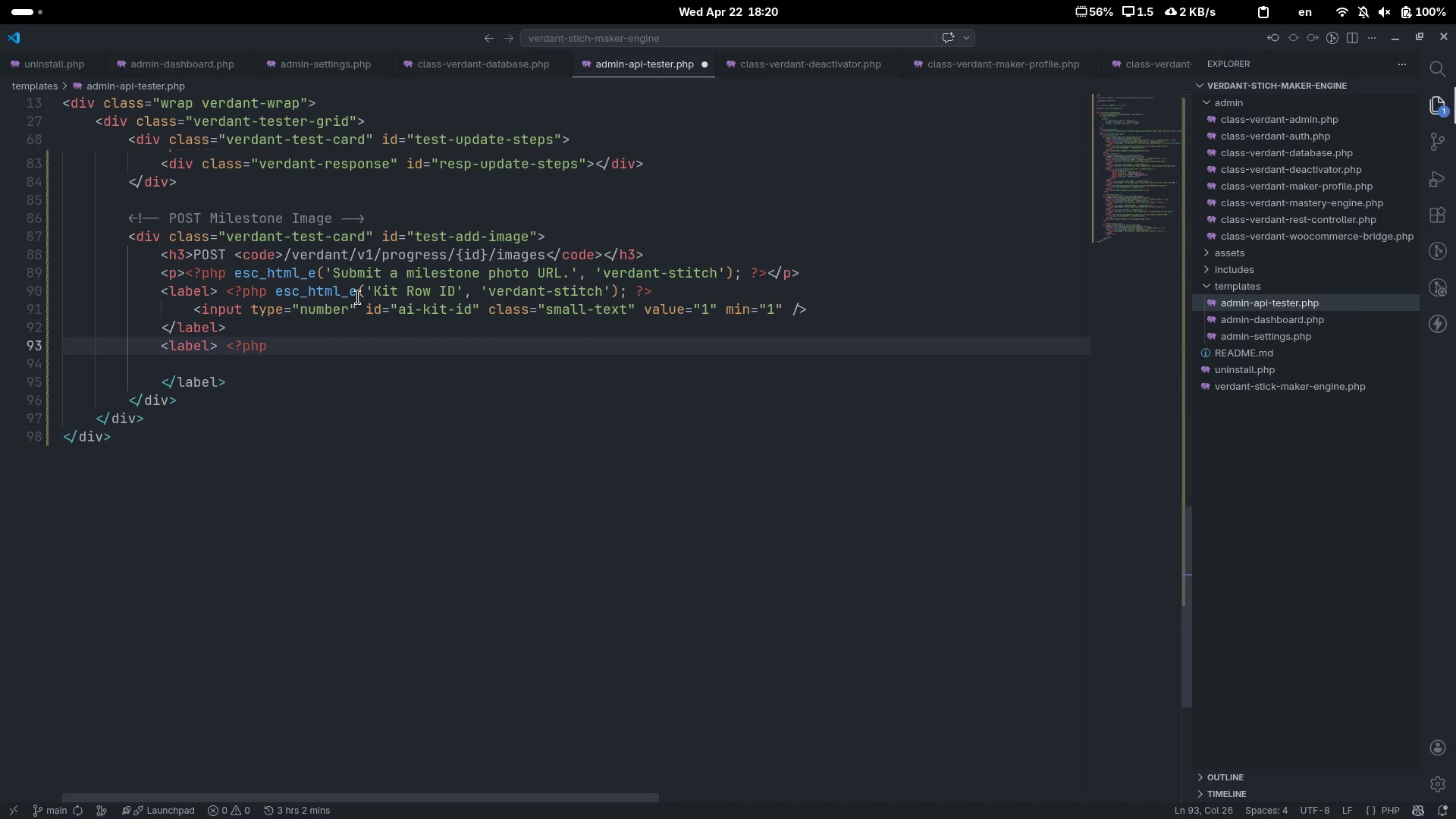 
key(Space)
 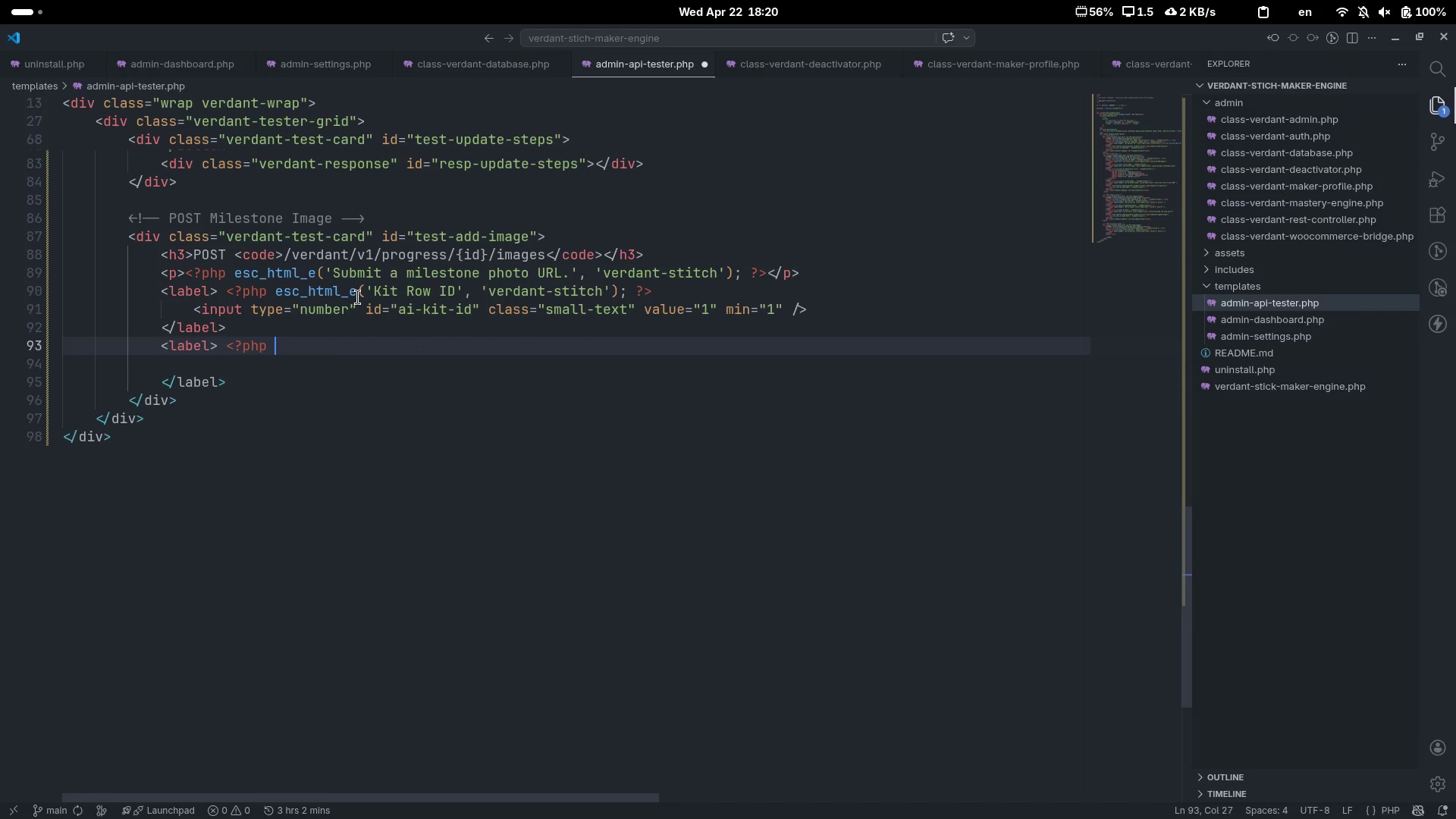 
key(Shift+Slash)
 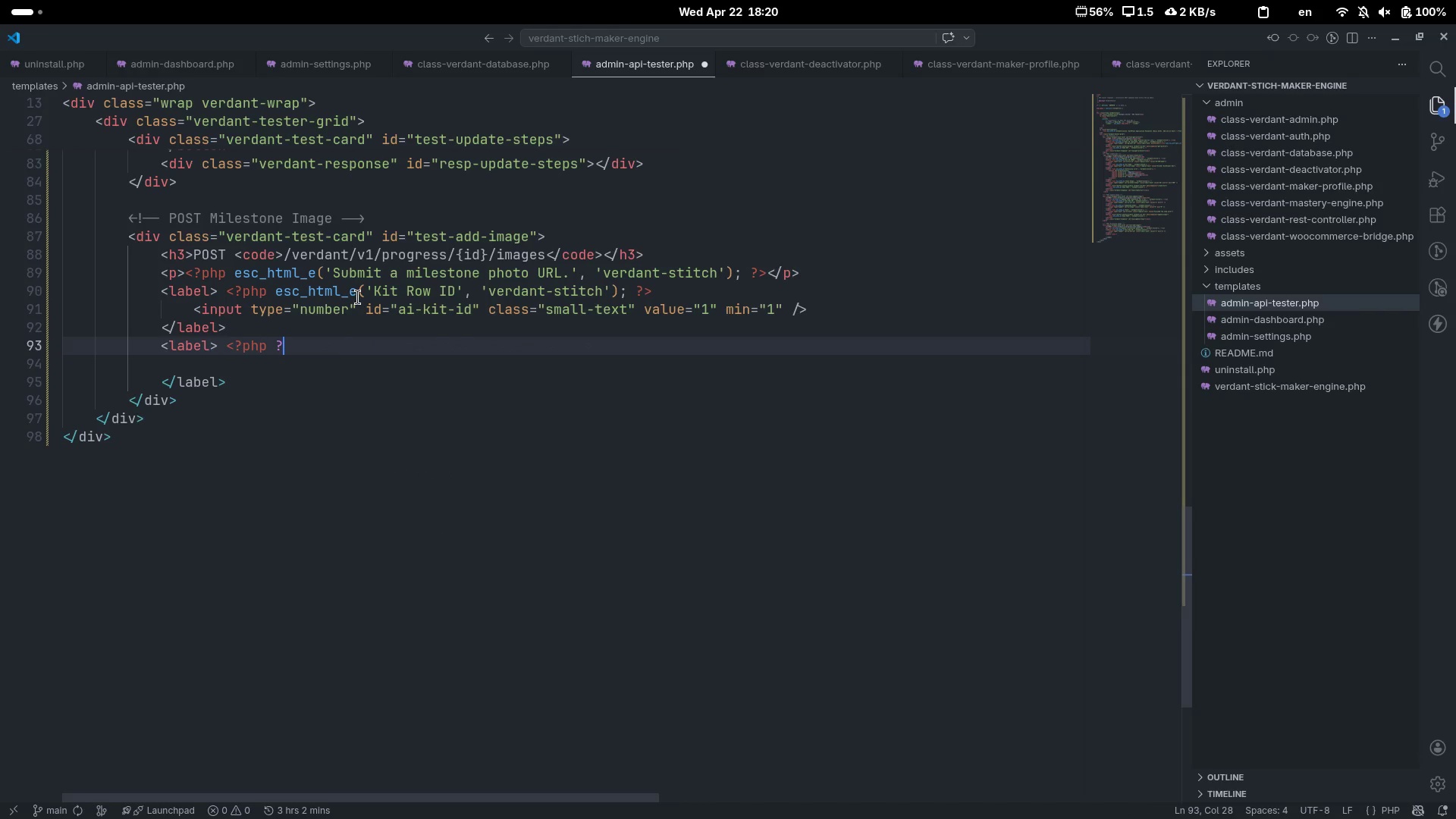 
key(Shift+Period)
 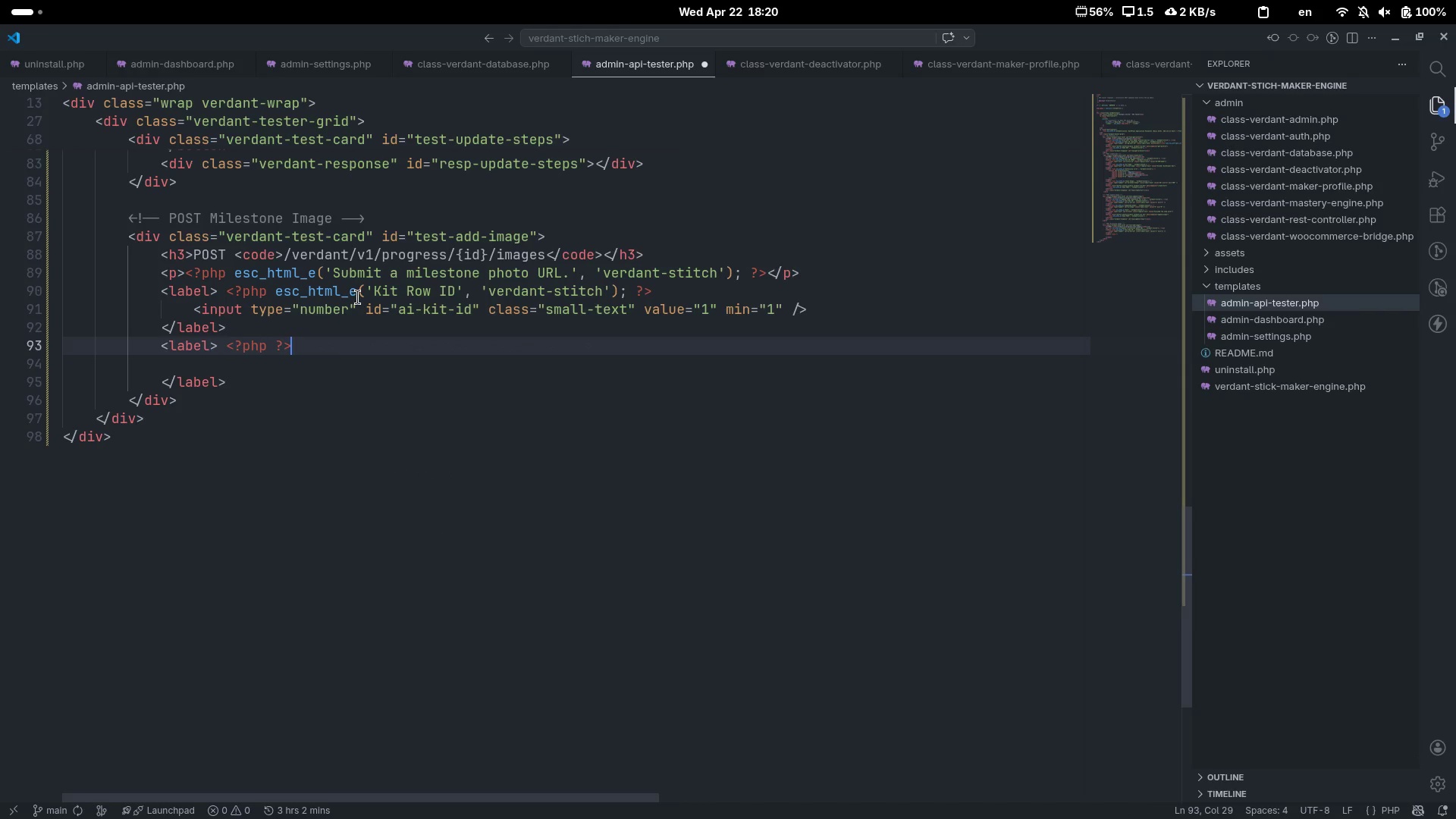 
key(ArrowLeft)
 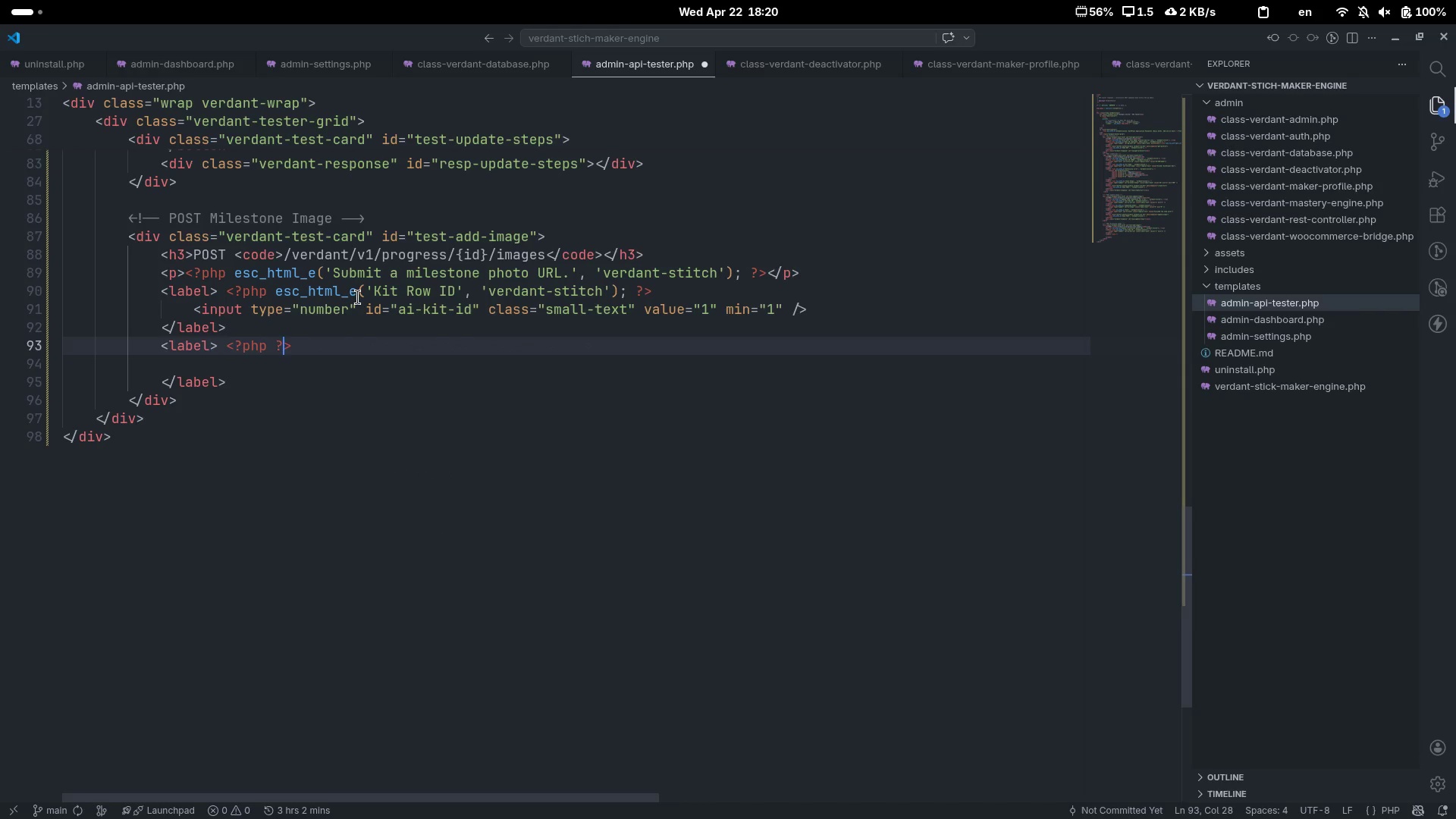 
key(ArrowLeft)
 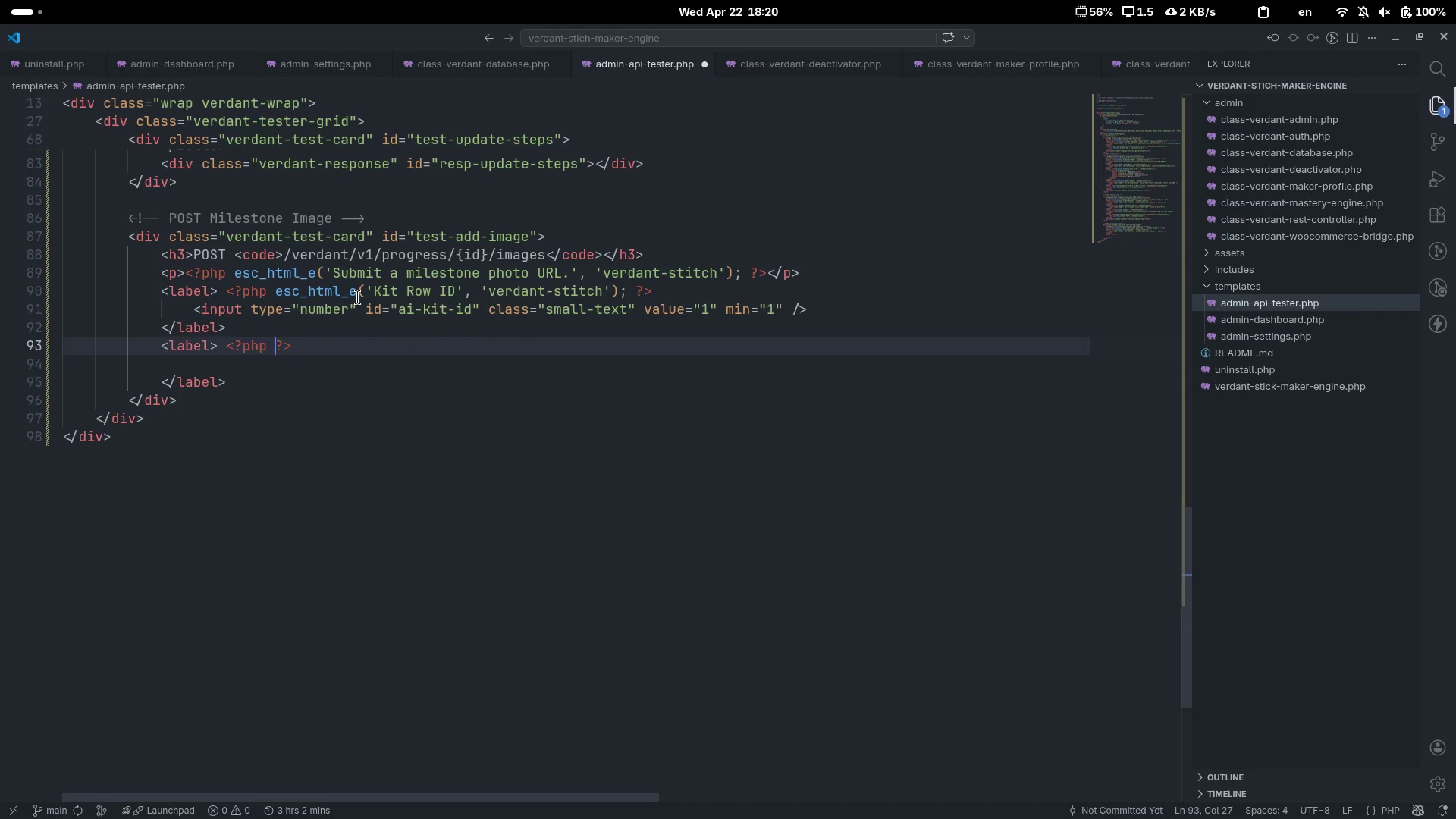 
key(ArrowLeft)
 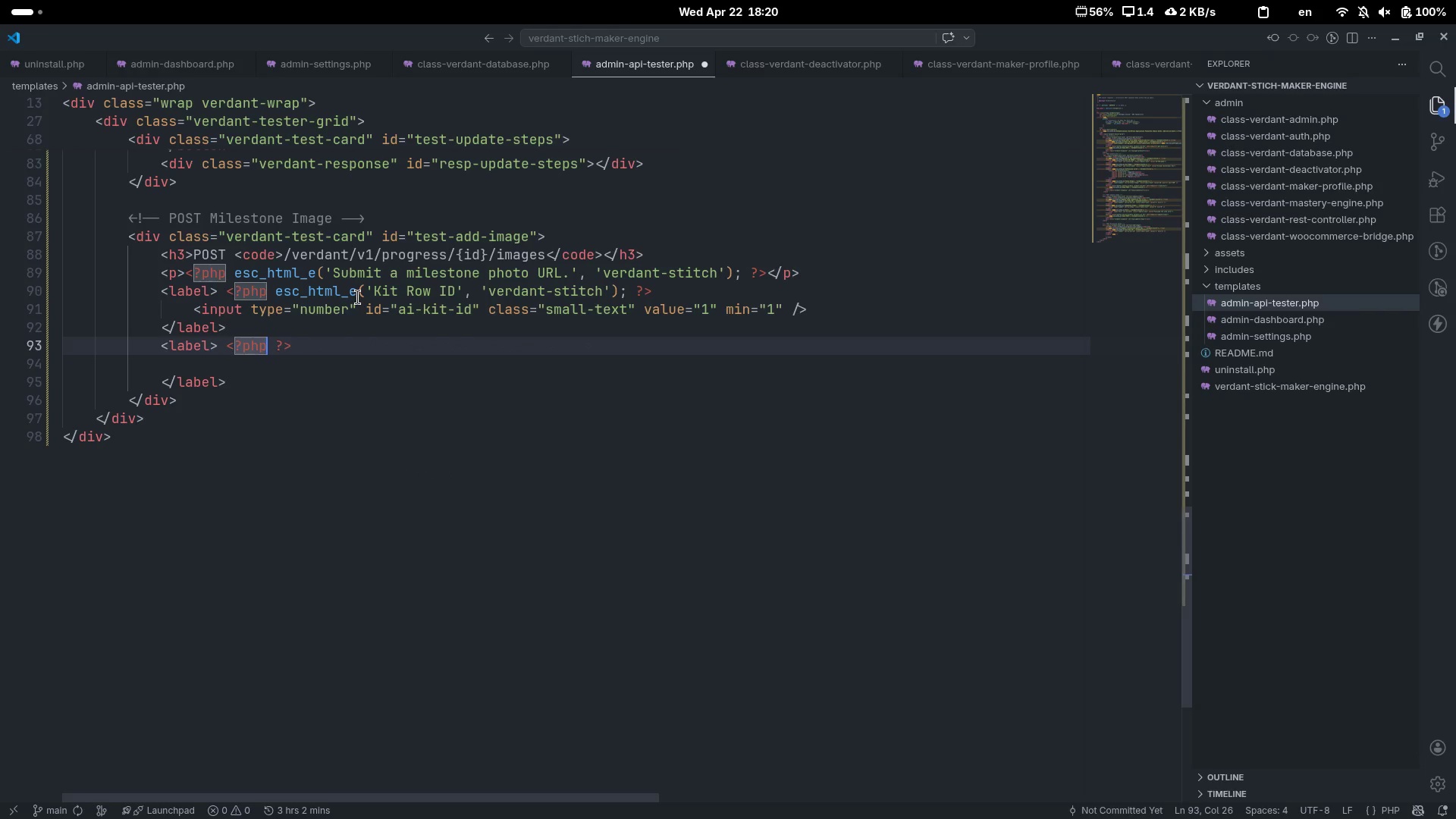 
type( esc_html_e('Image URL)
 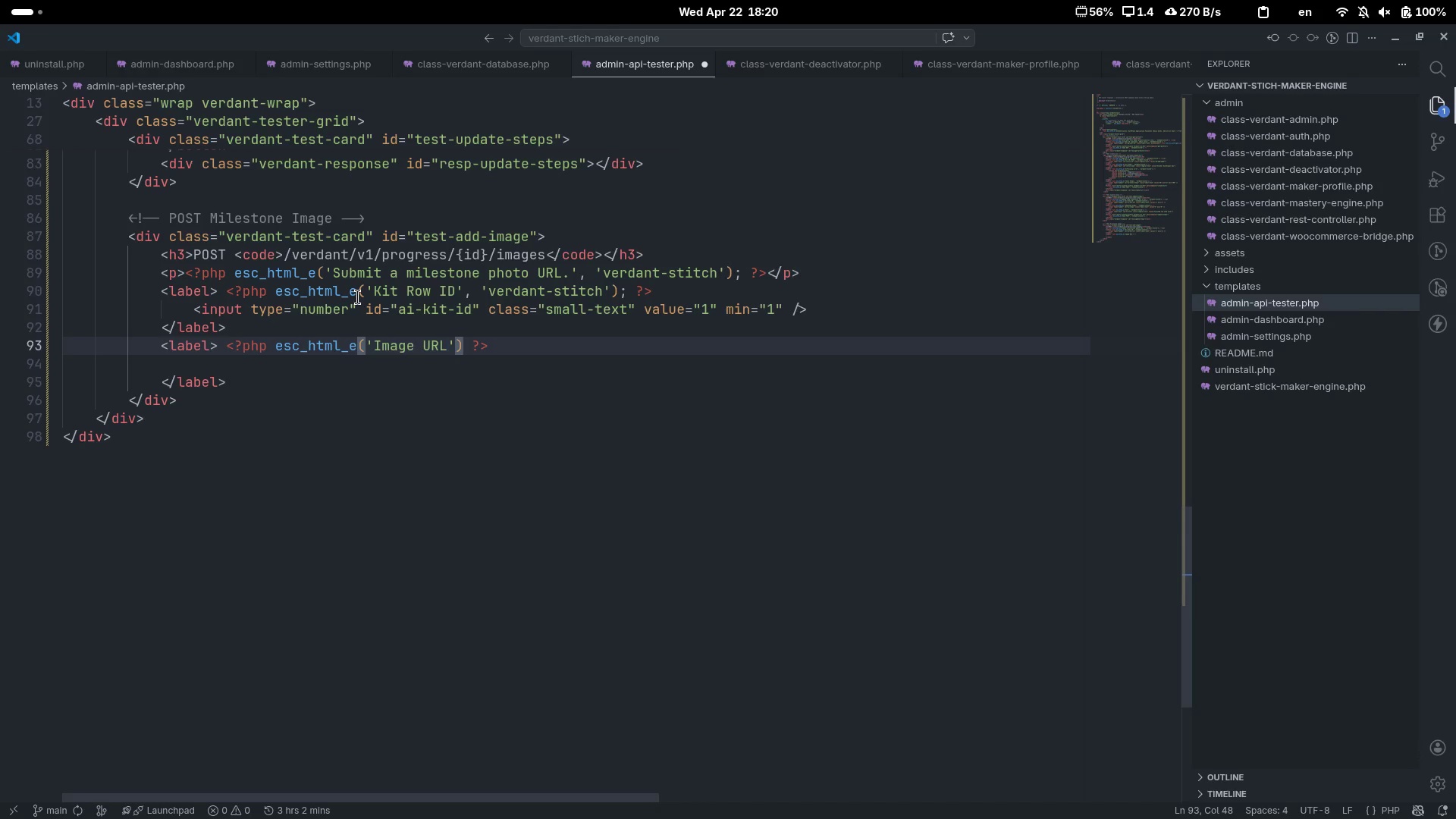 
key(ArrowRight)
 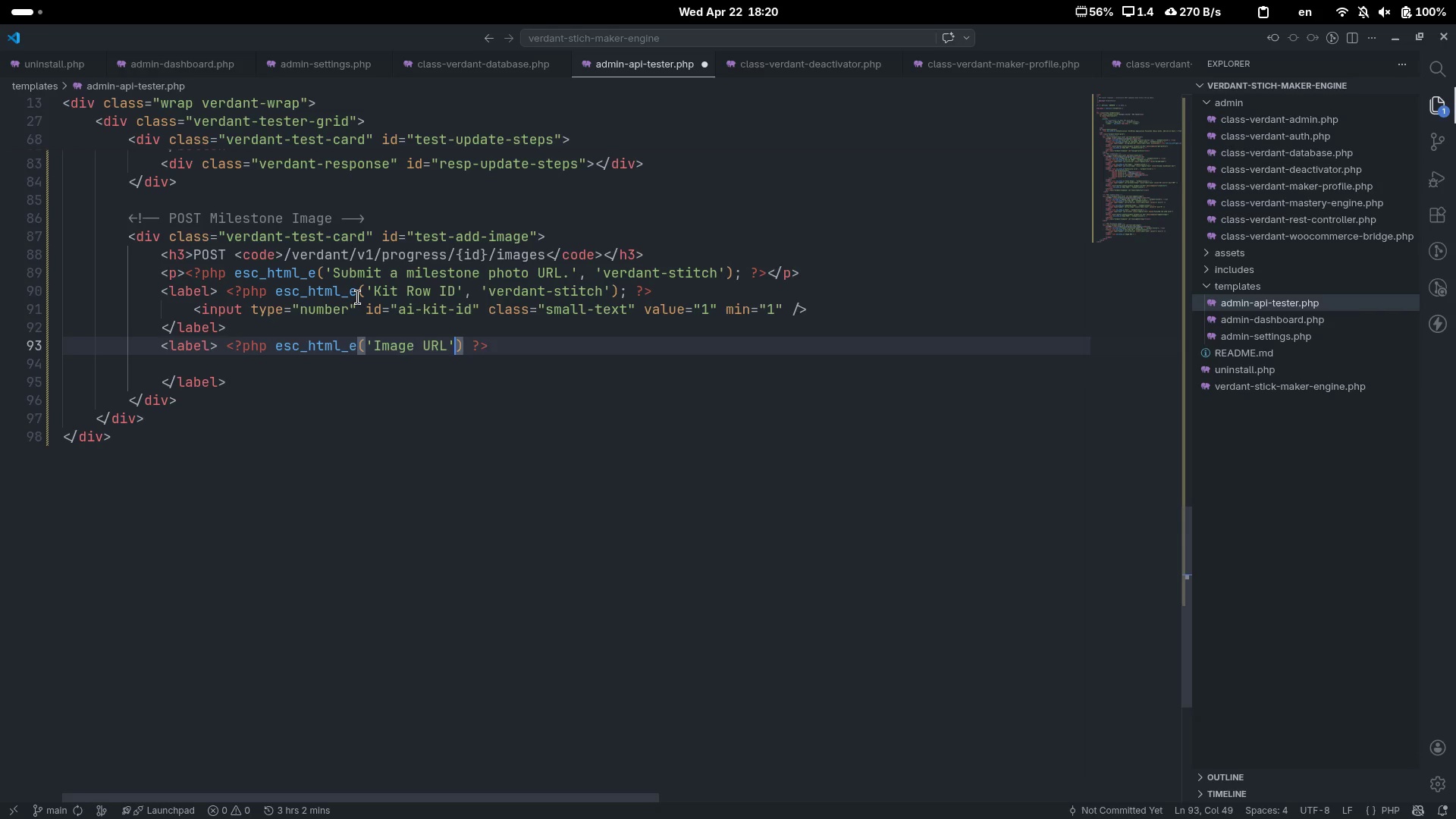 
type(, 'verdant-stitch)
 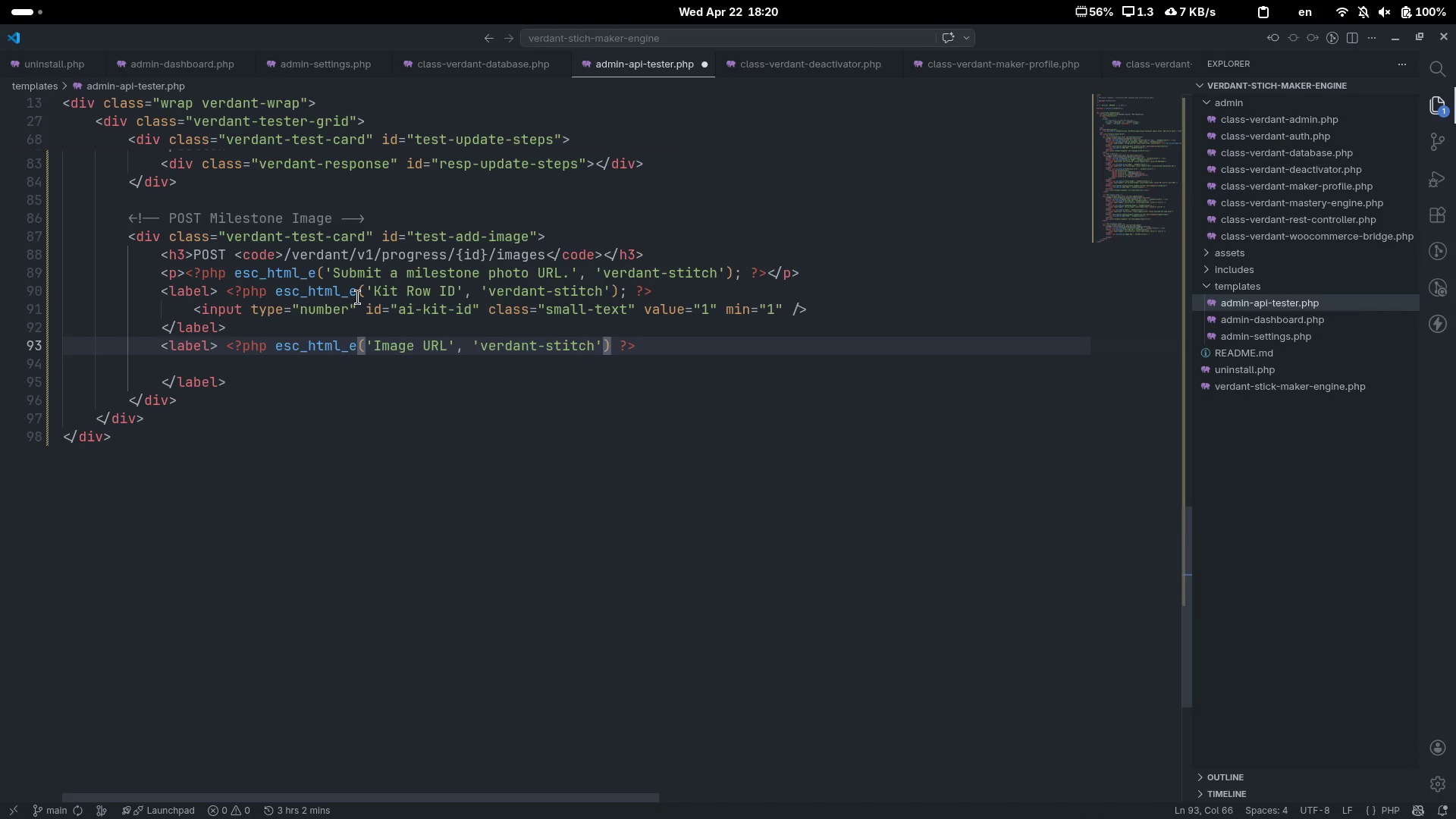 
key(Control+ControlLeft)
 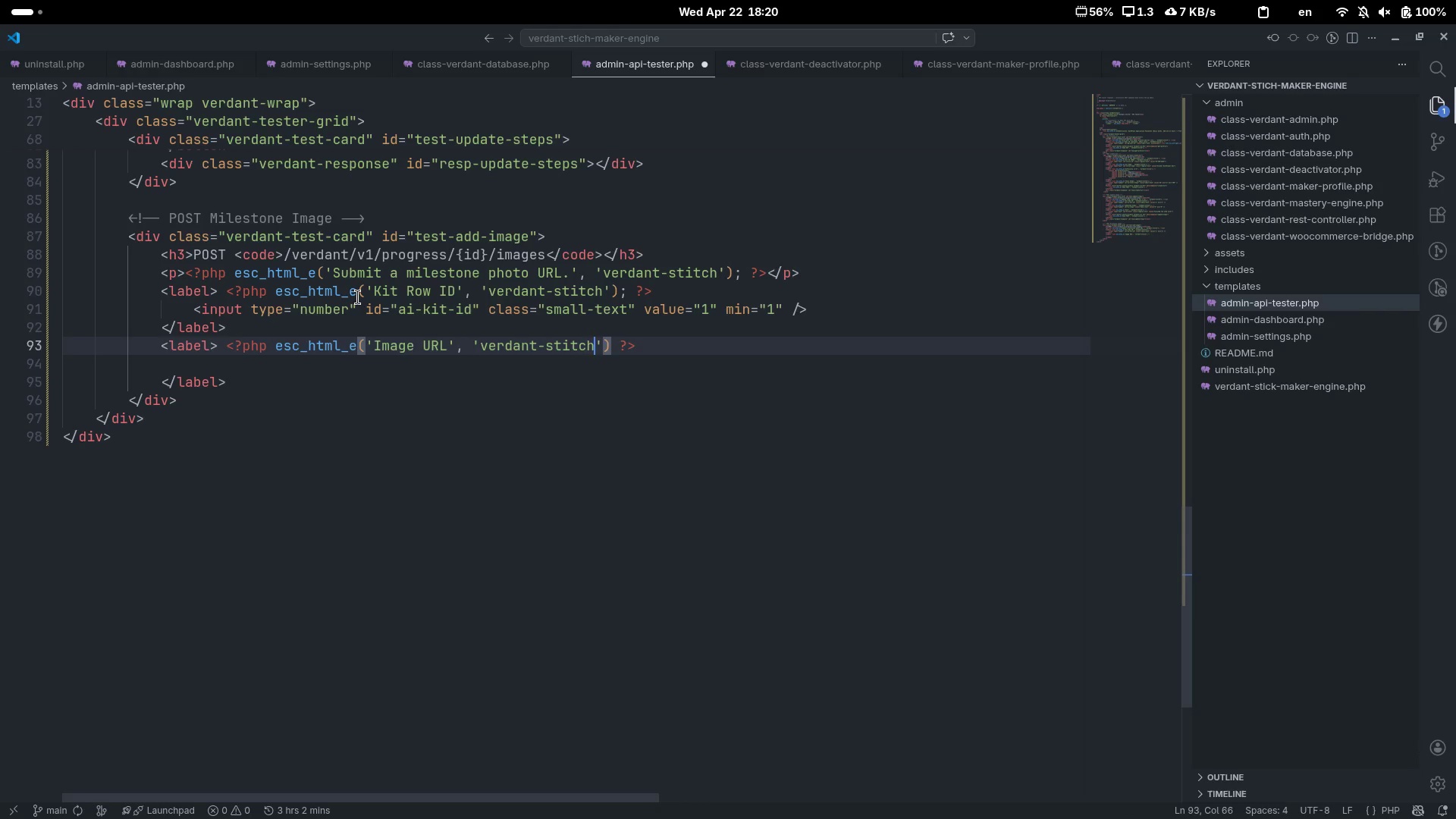 
key(Control+ArrowRight)
 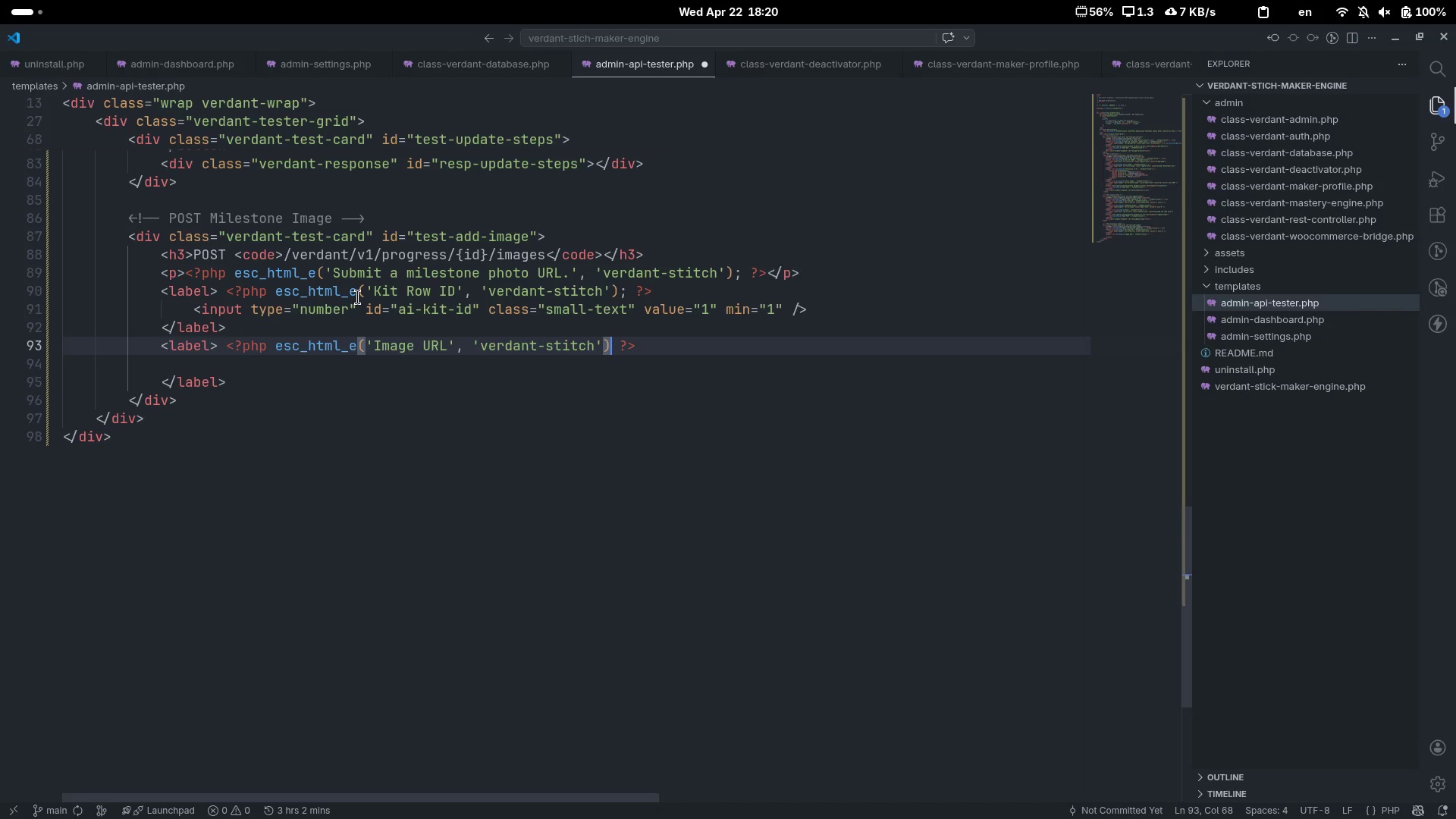 
key(Semicolon)
 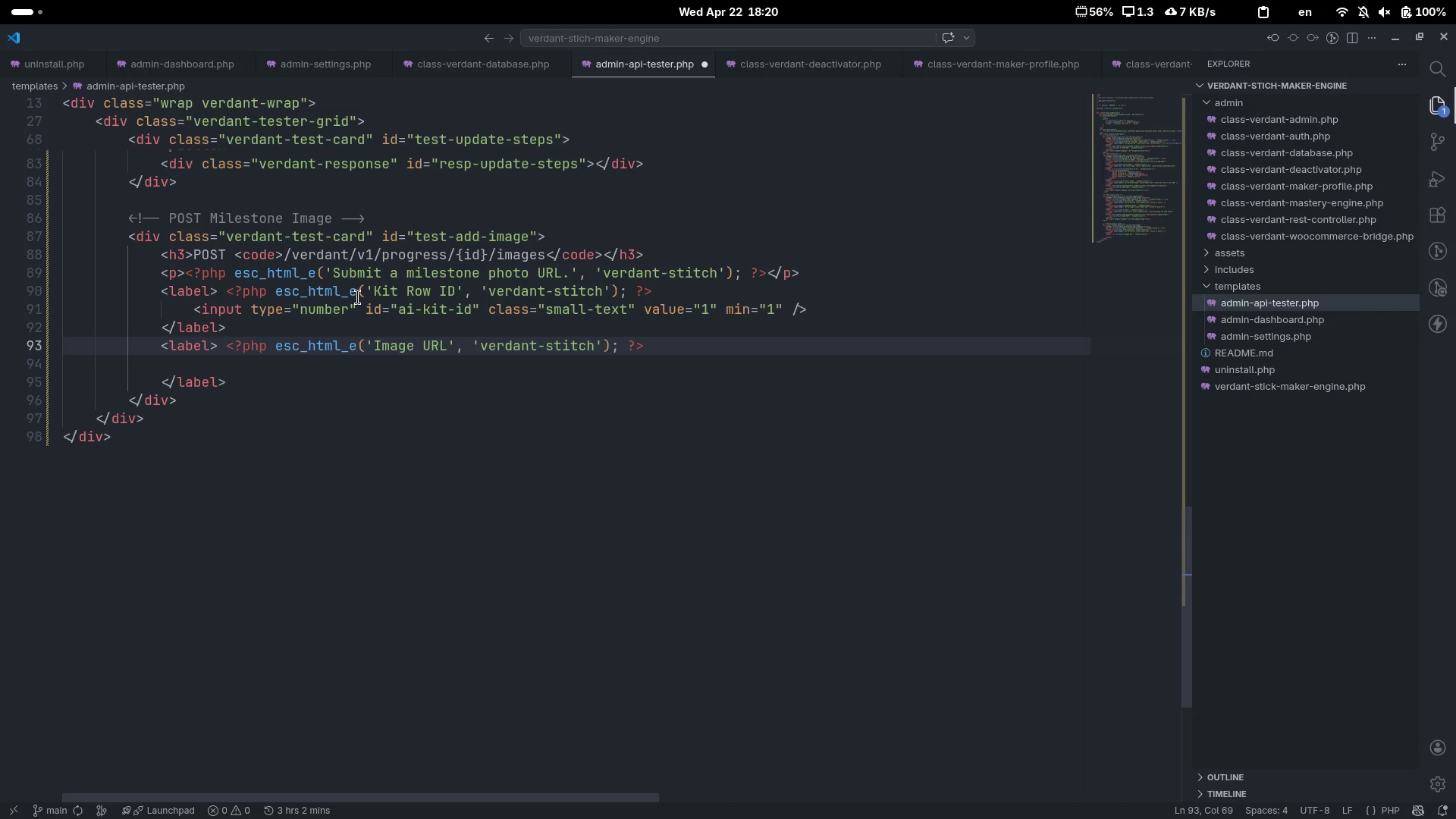 
key(ArrowDown)
 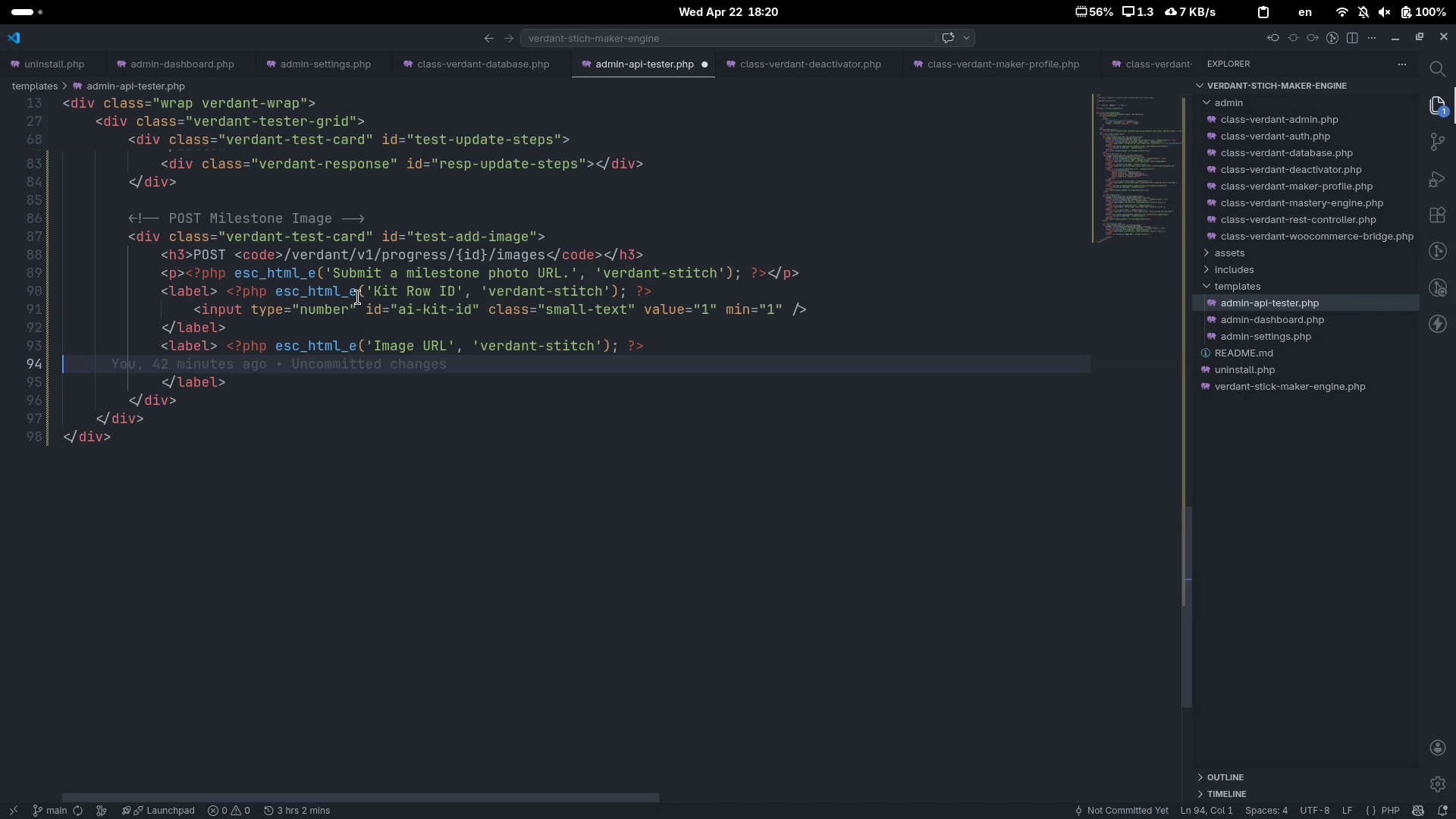 
key(Tab)
 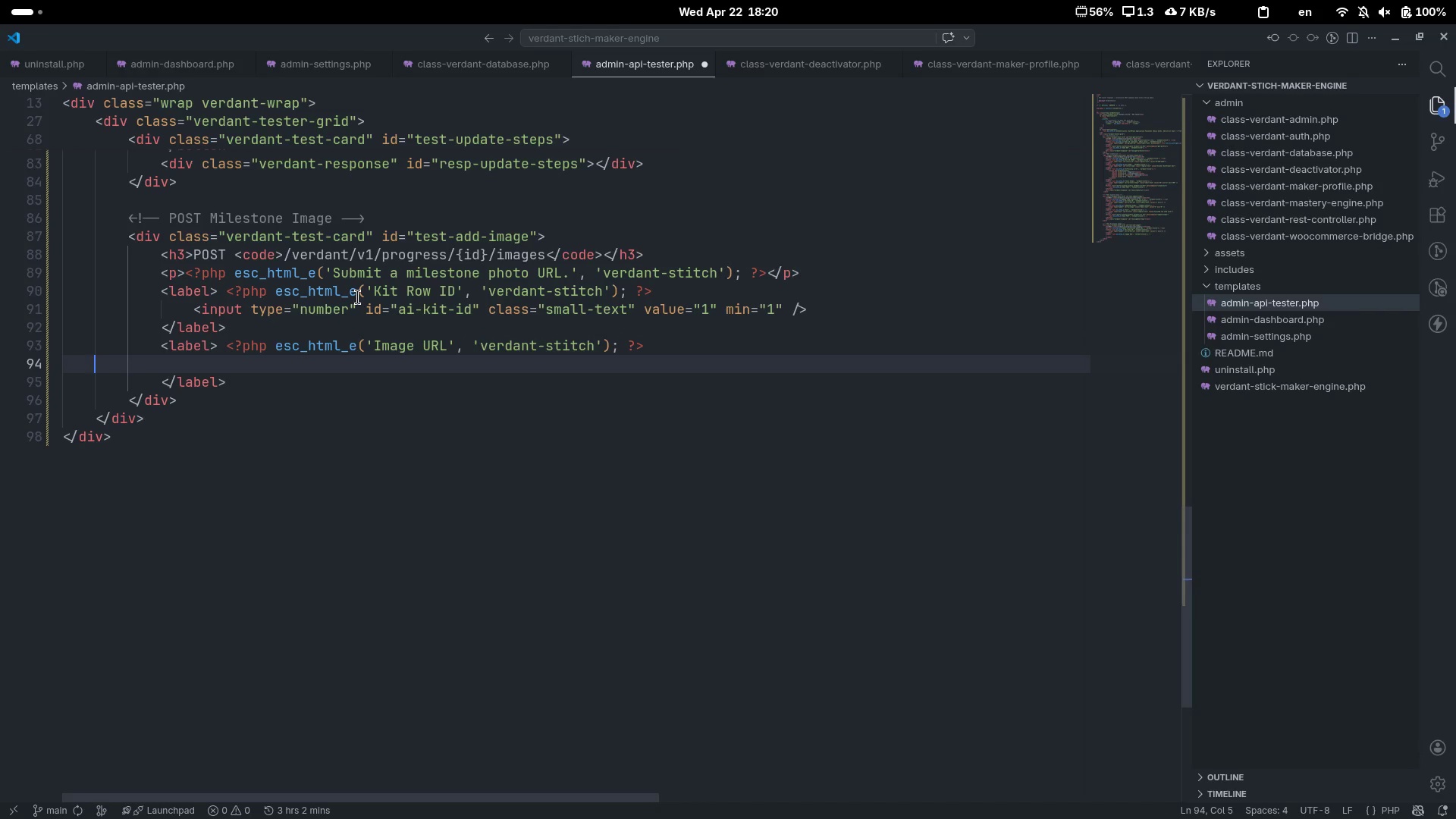 
key(Tab)
 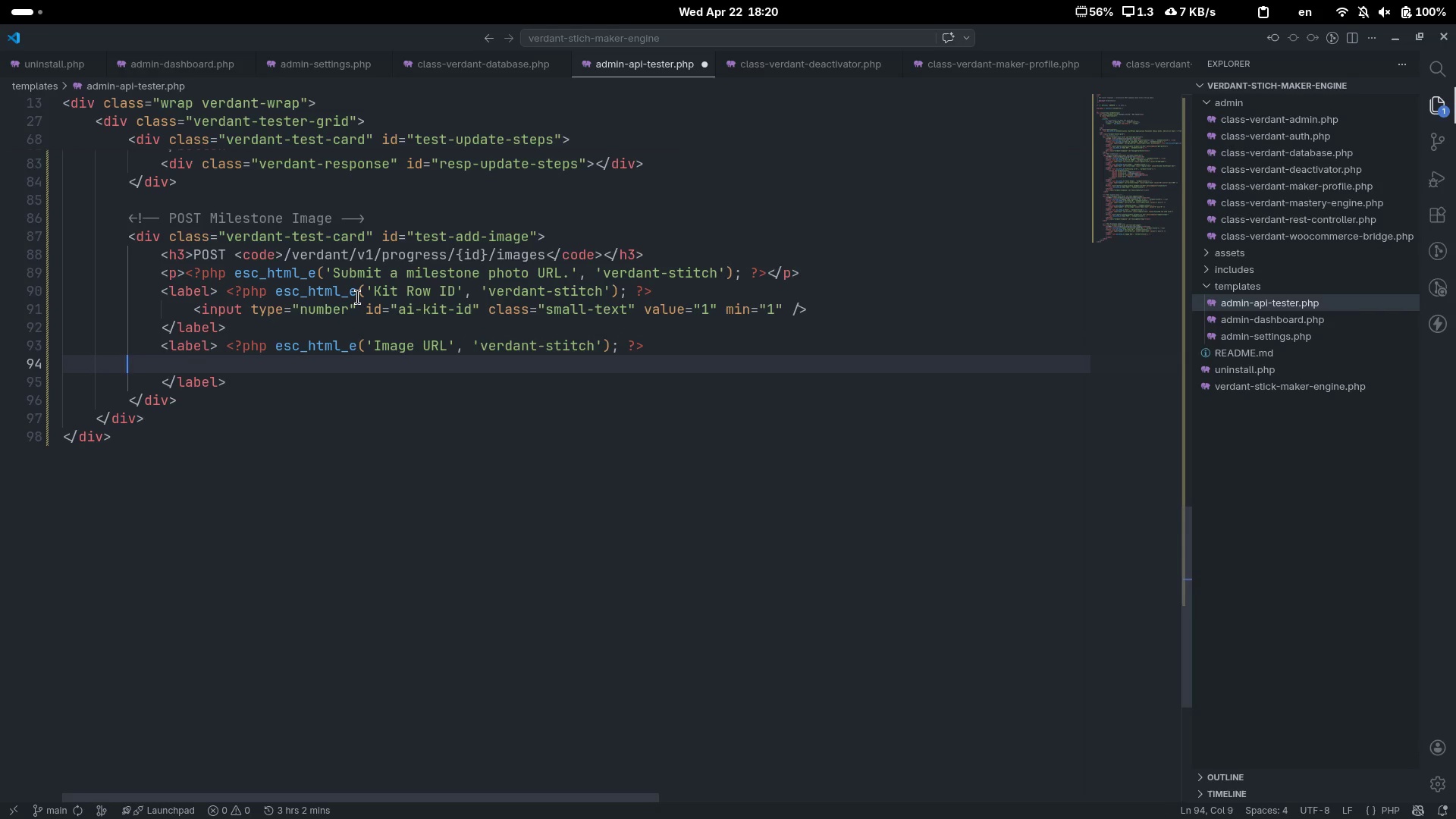 
key(Tab)
 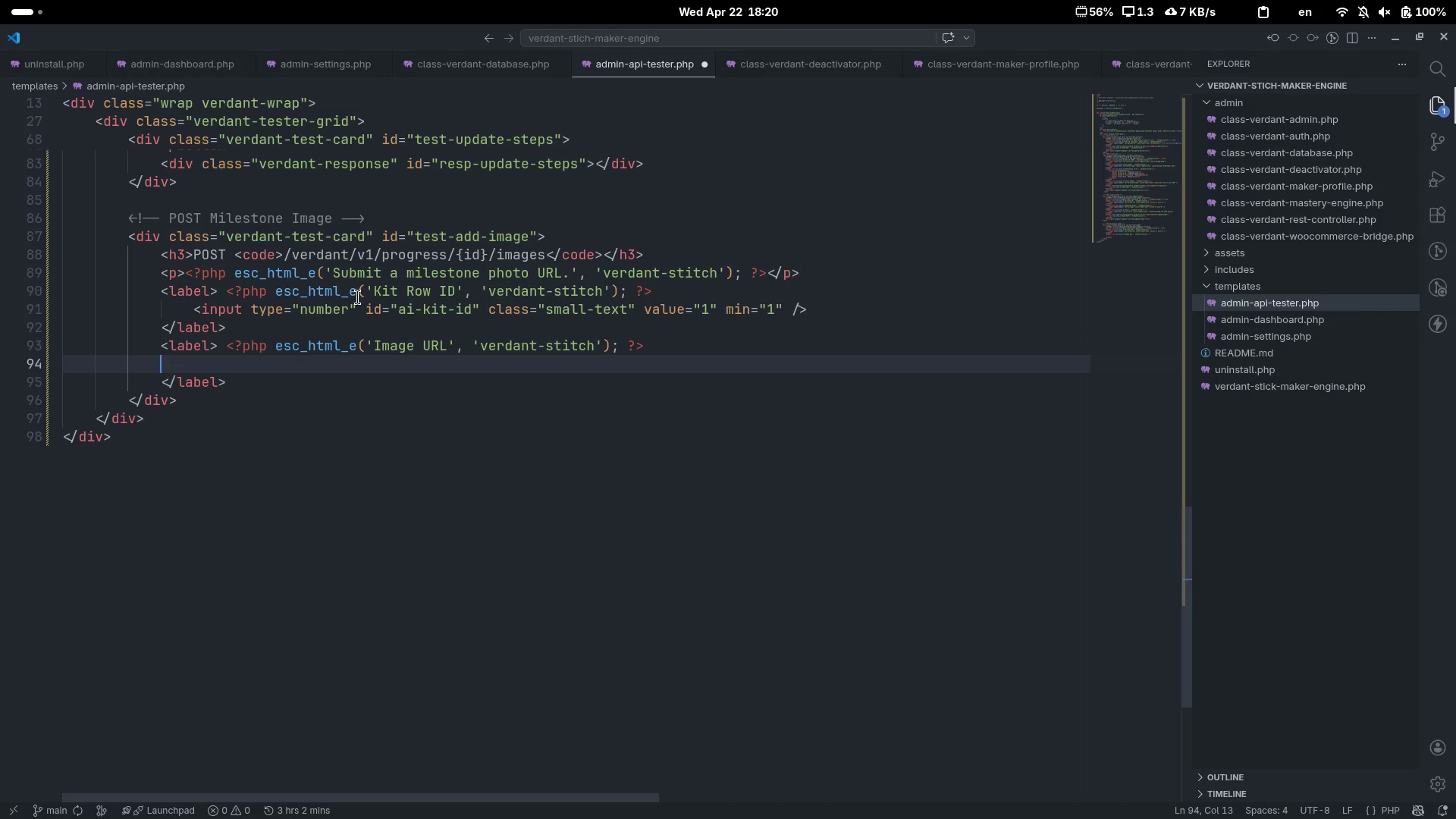 
key(Tab)
 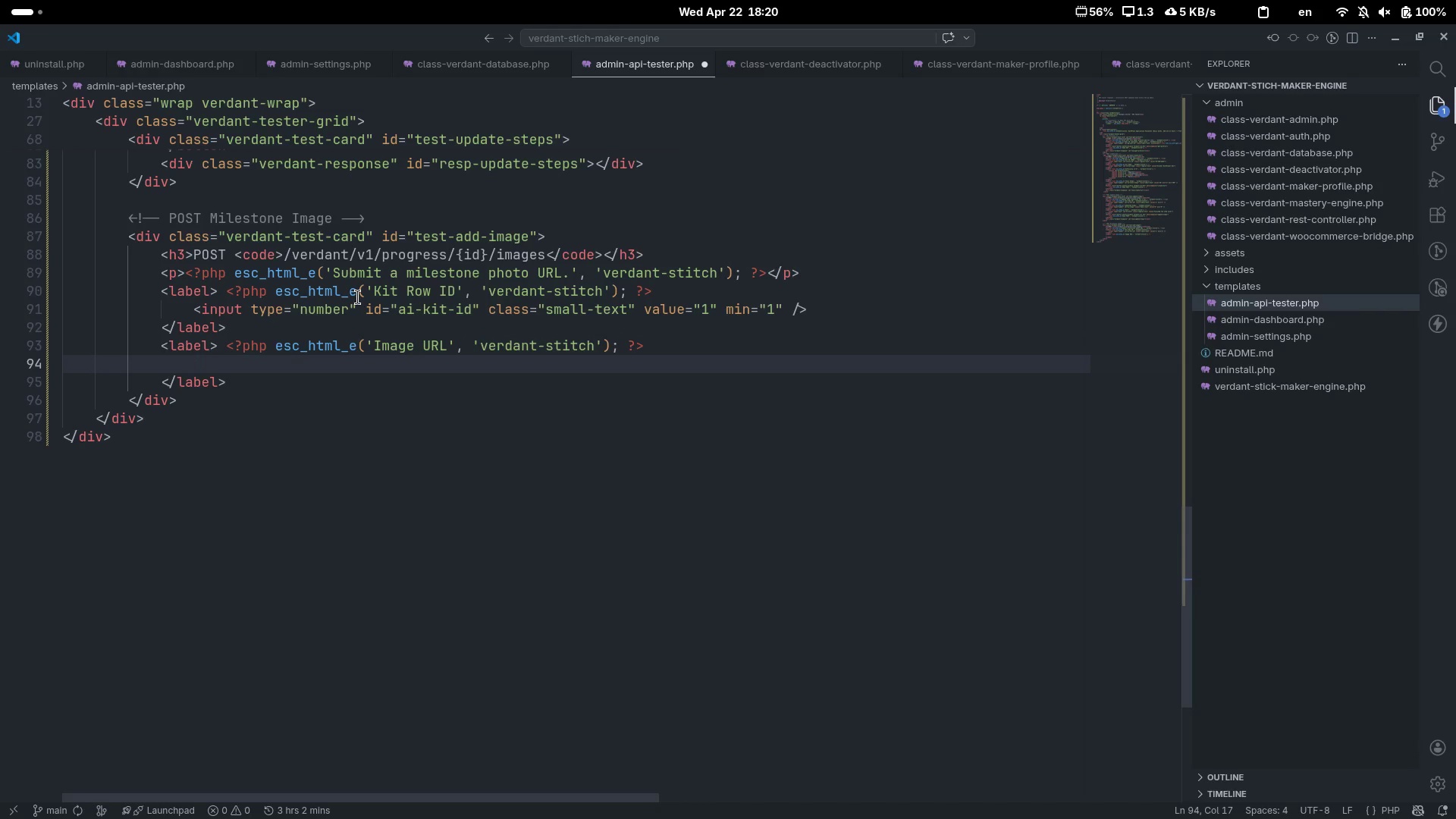 
key(Shift+Comma)
 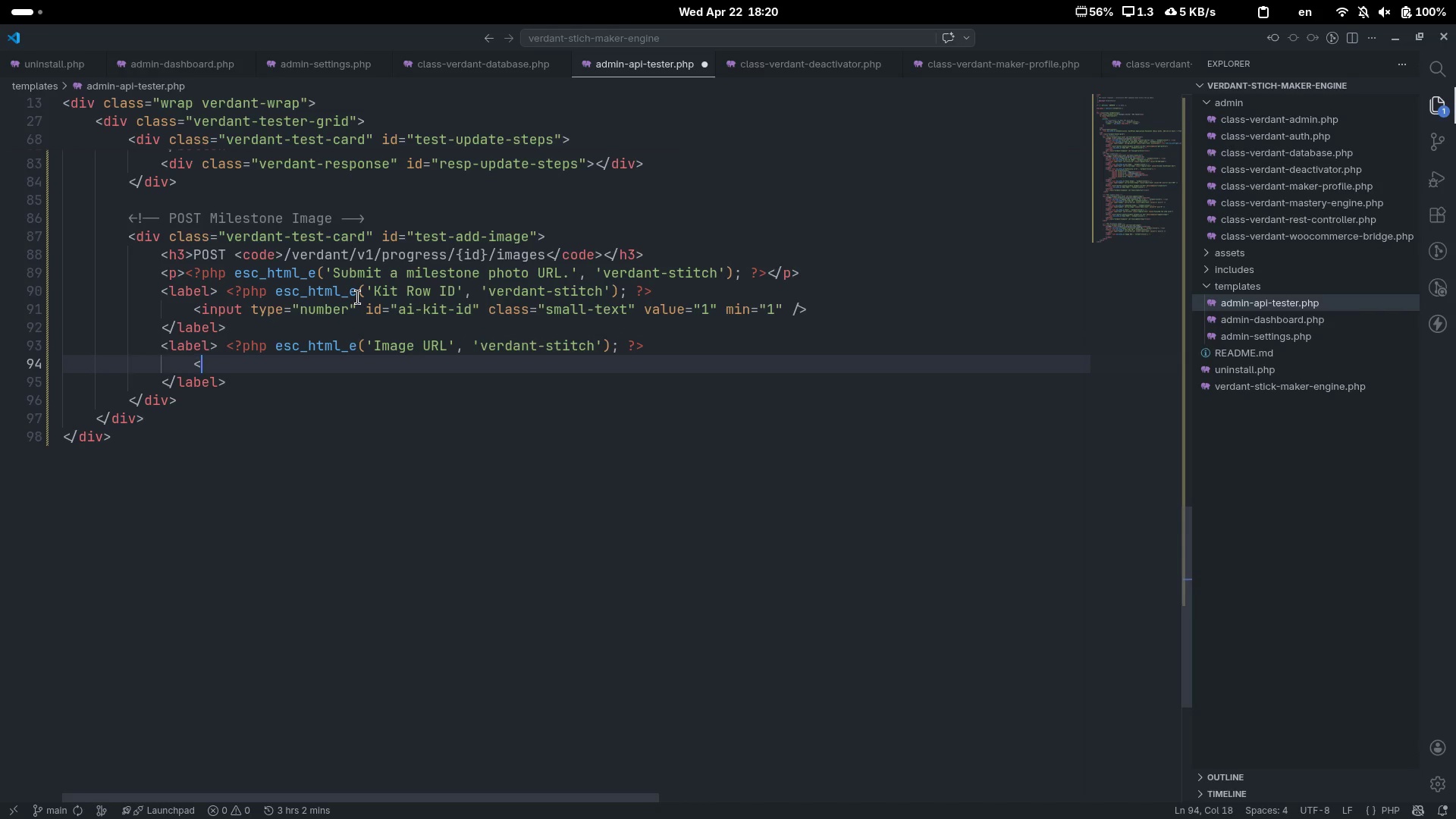 
key(Shift+Period)
 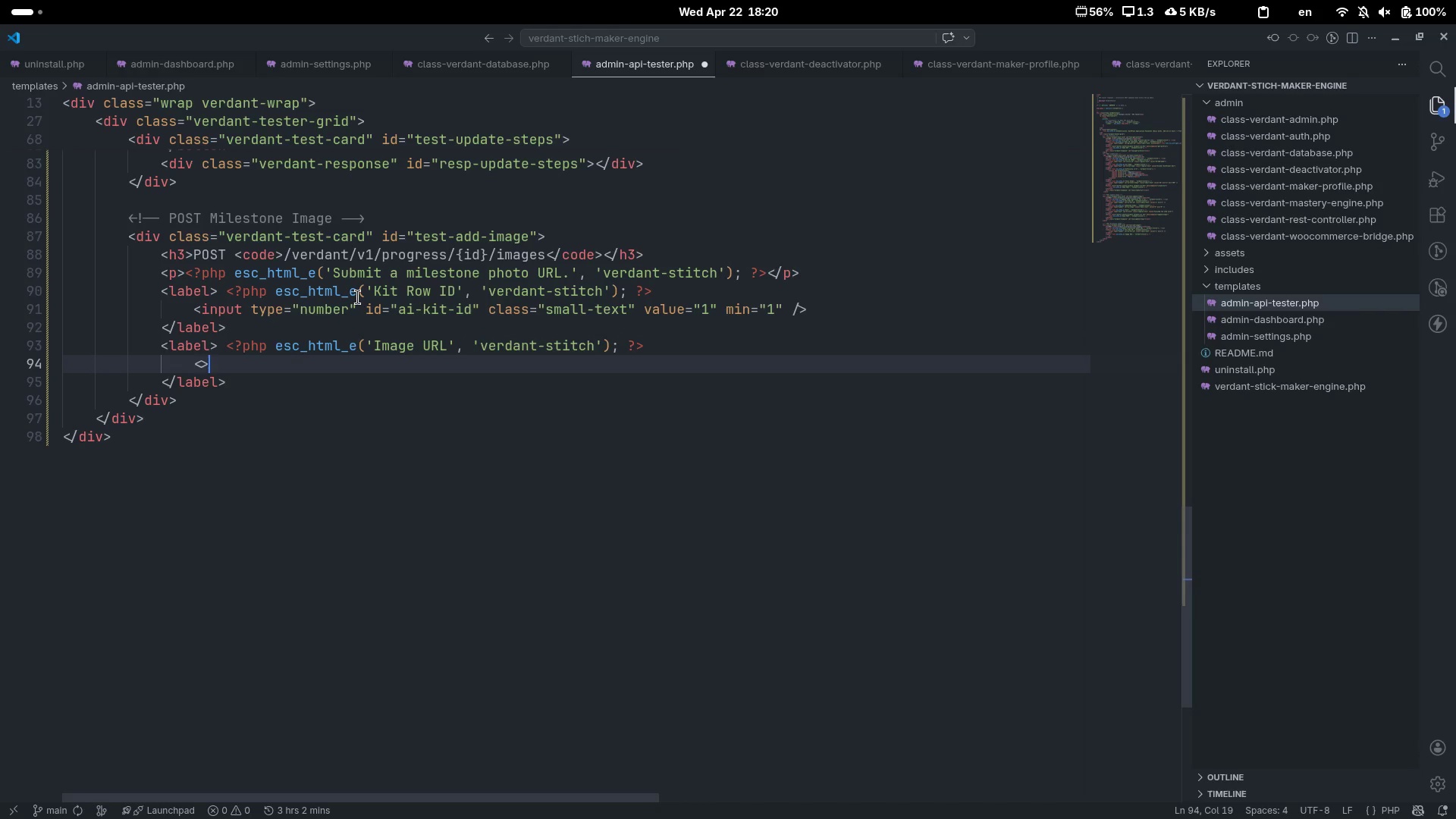 
key(ArrowLeft)
 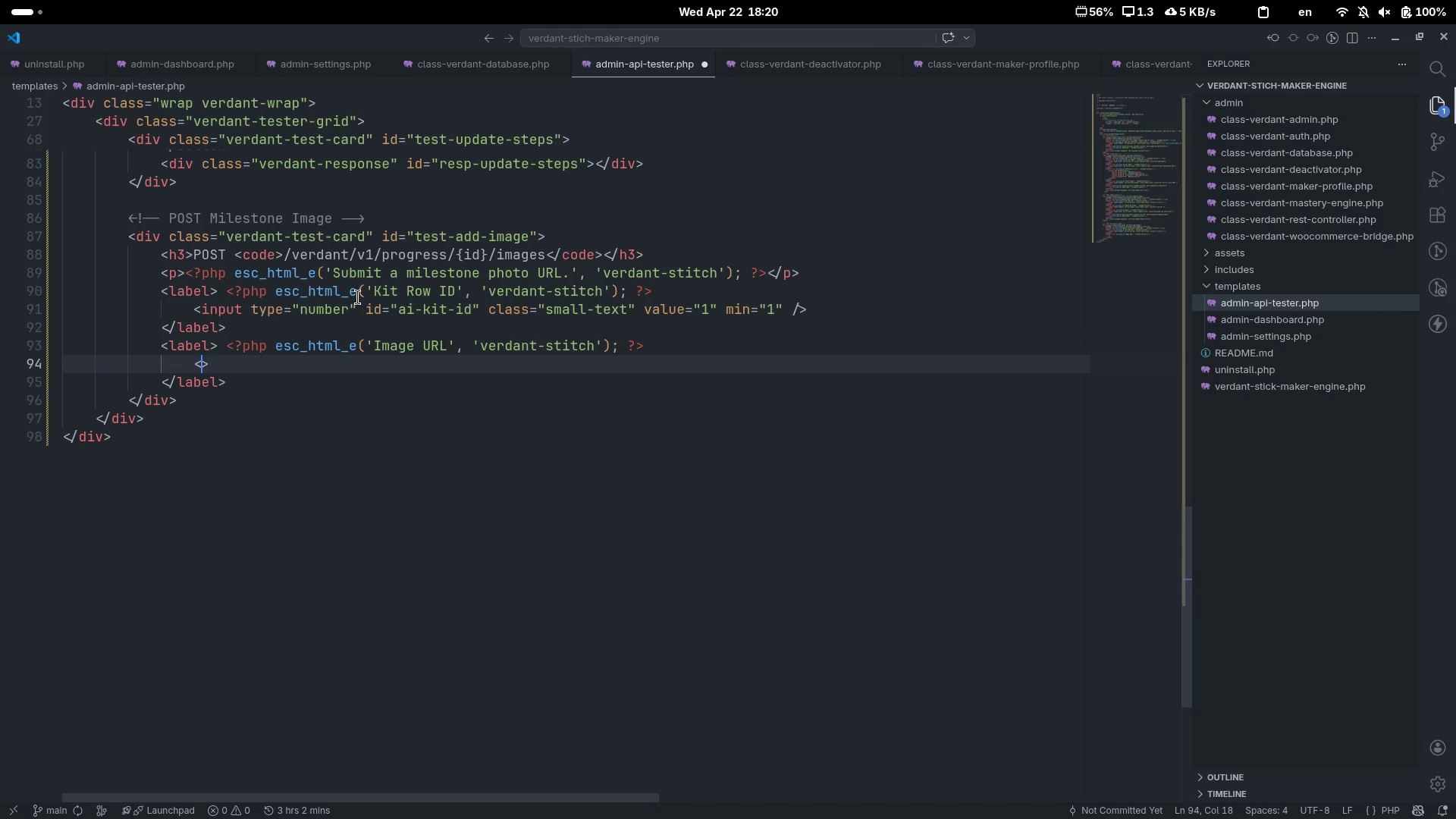 
type(input rt)
key(Backspace)
key(Backspace)
type(type="")
 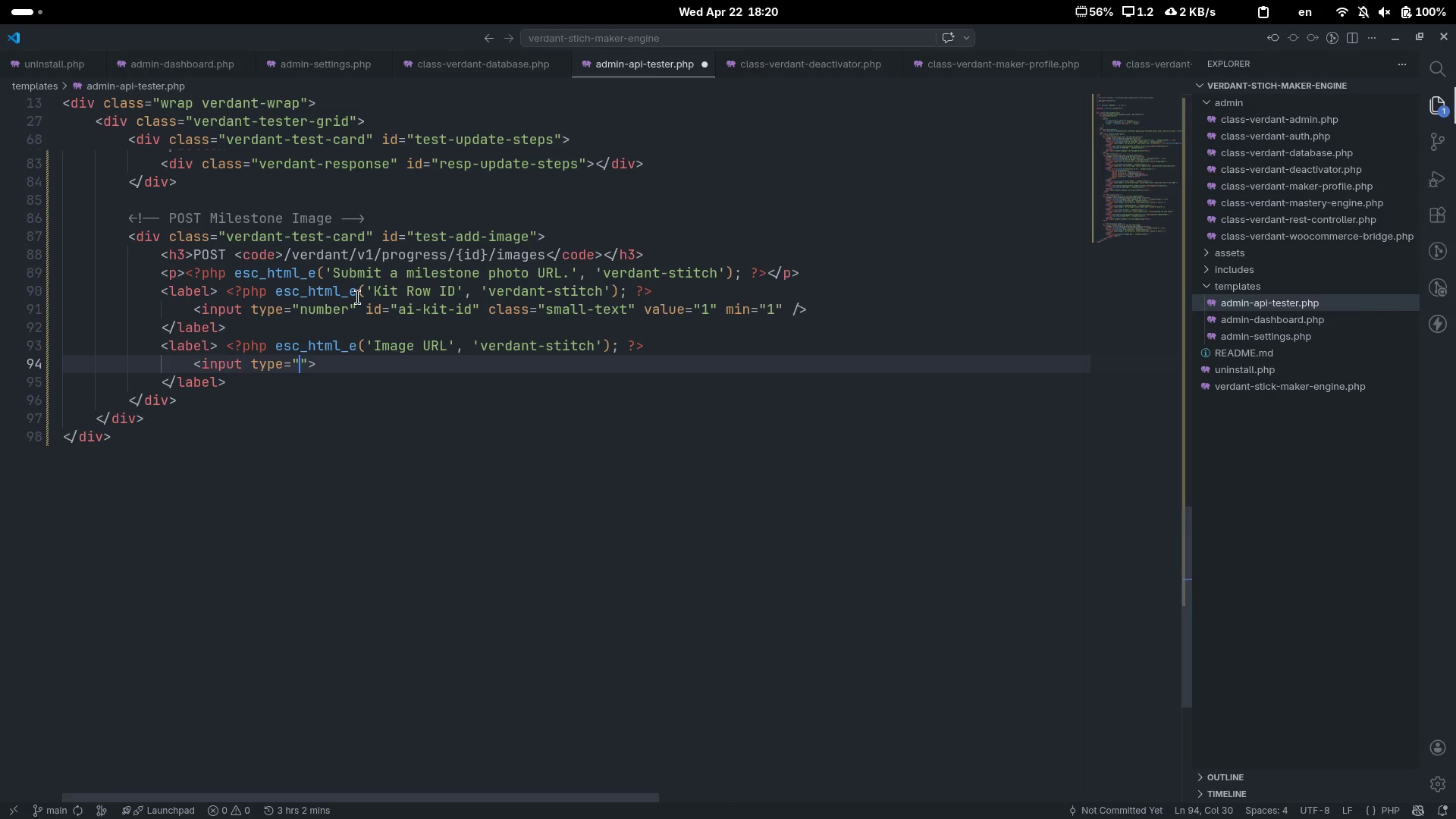 
 